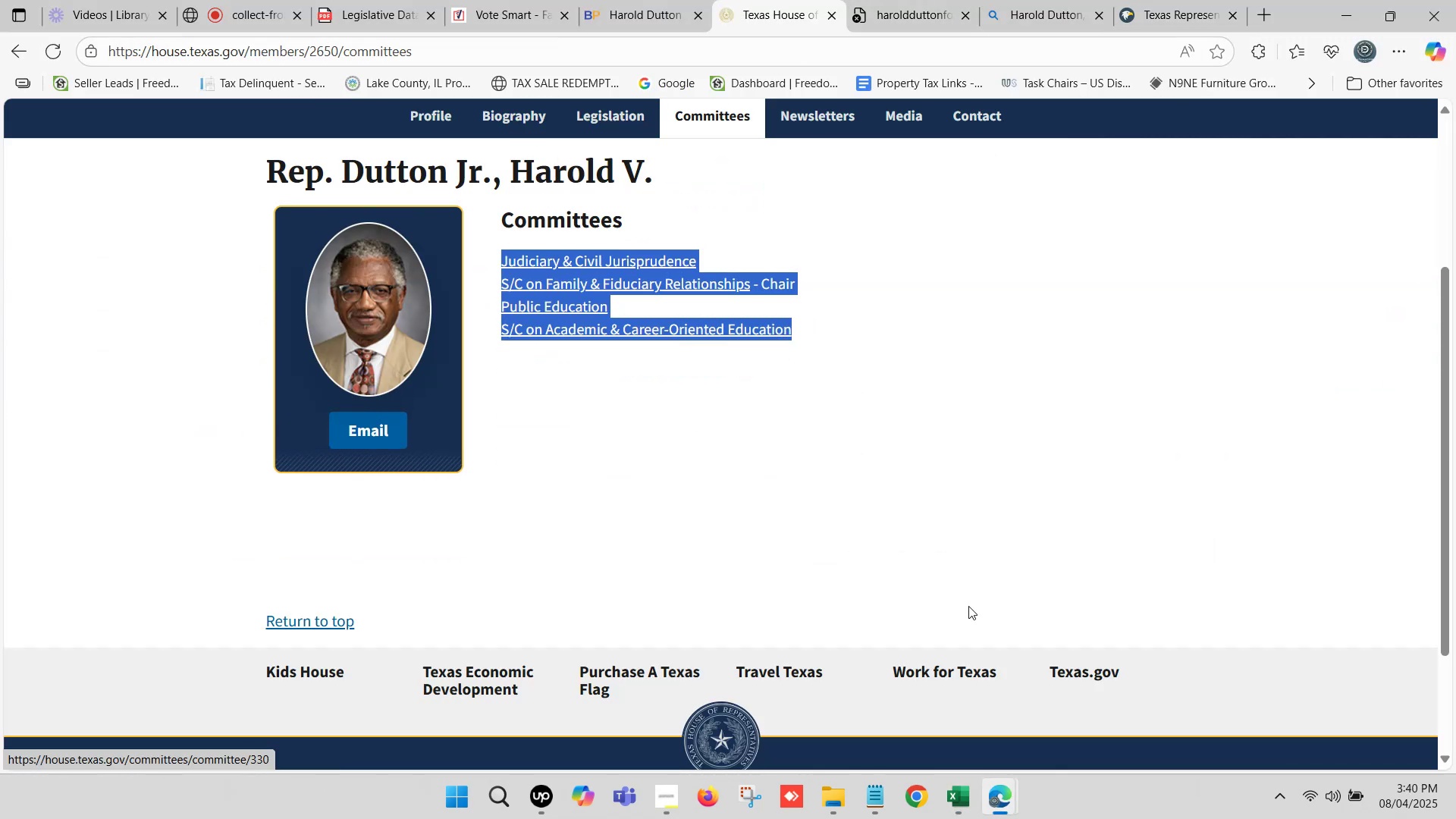 
key(Control+C)
 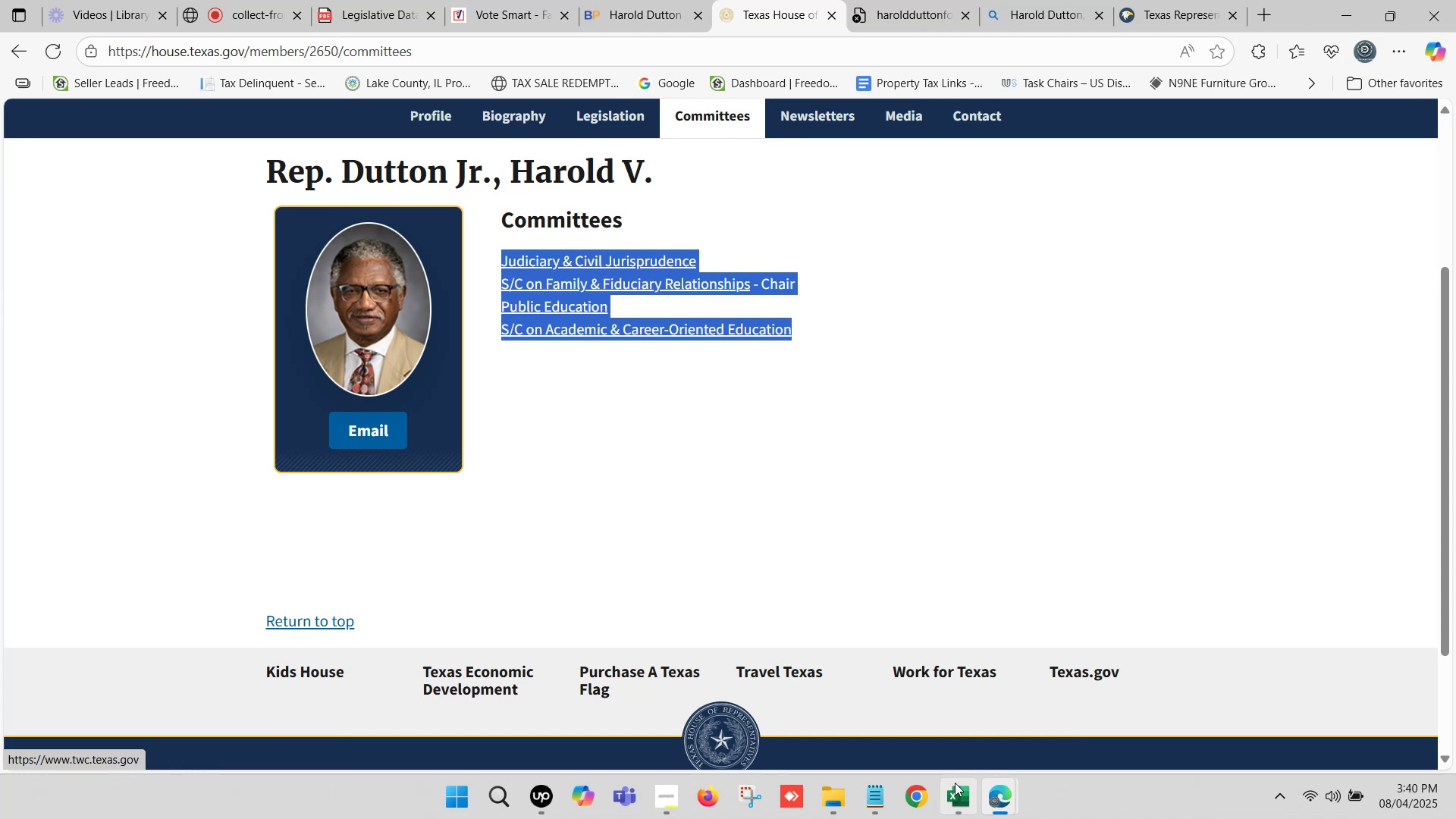 
left_click([955, 783])
 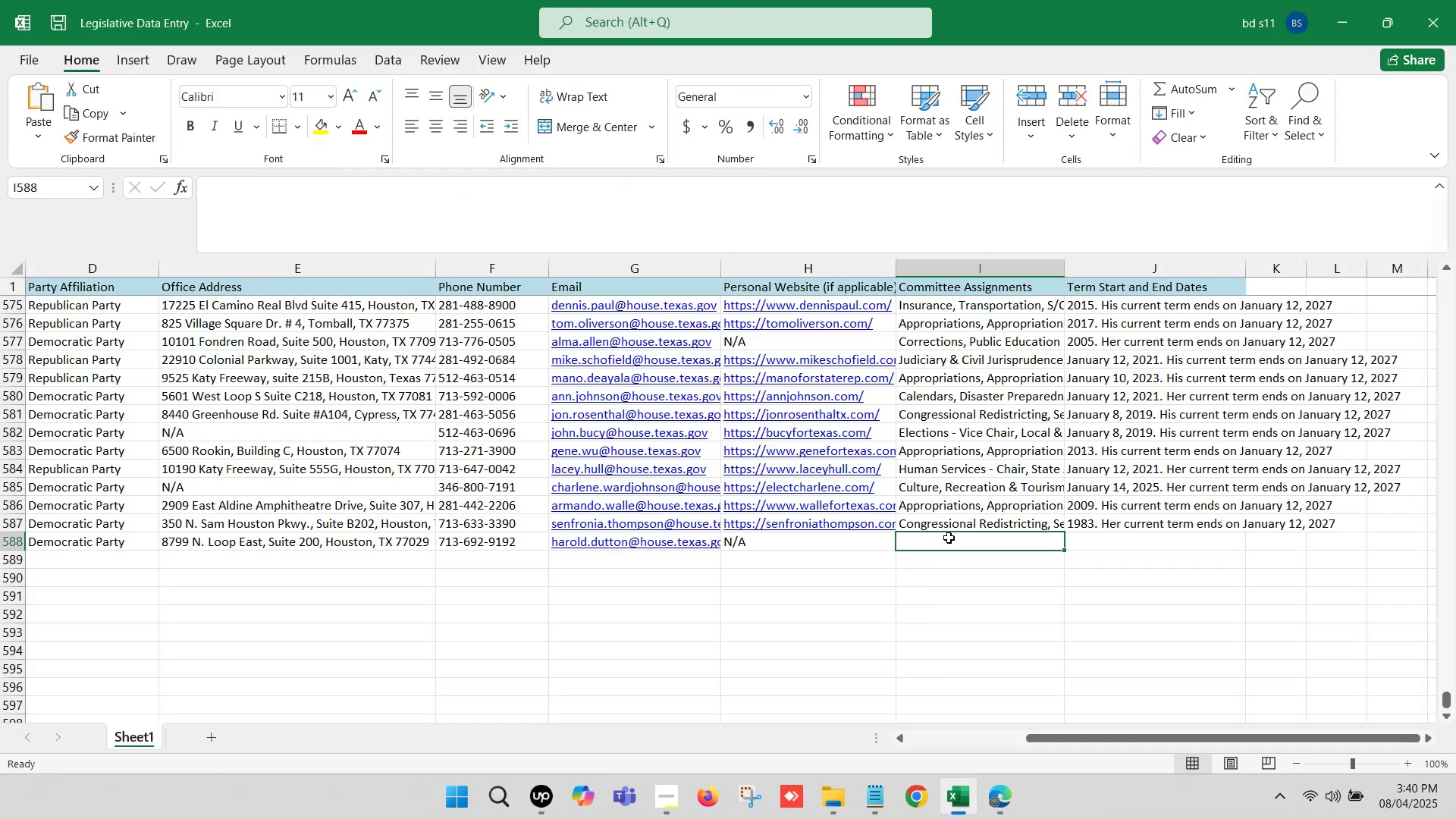 
double_click([949, 538])
 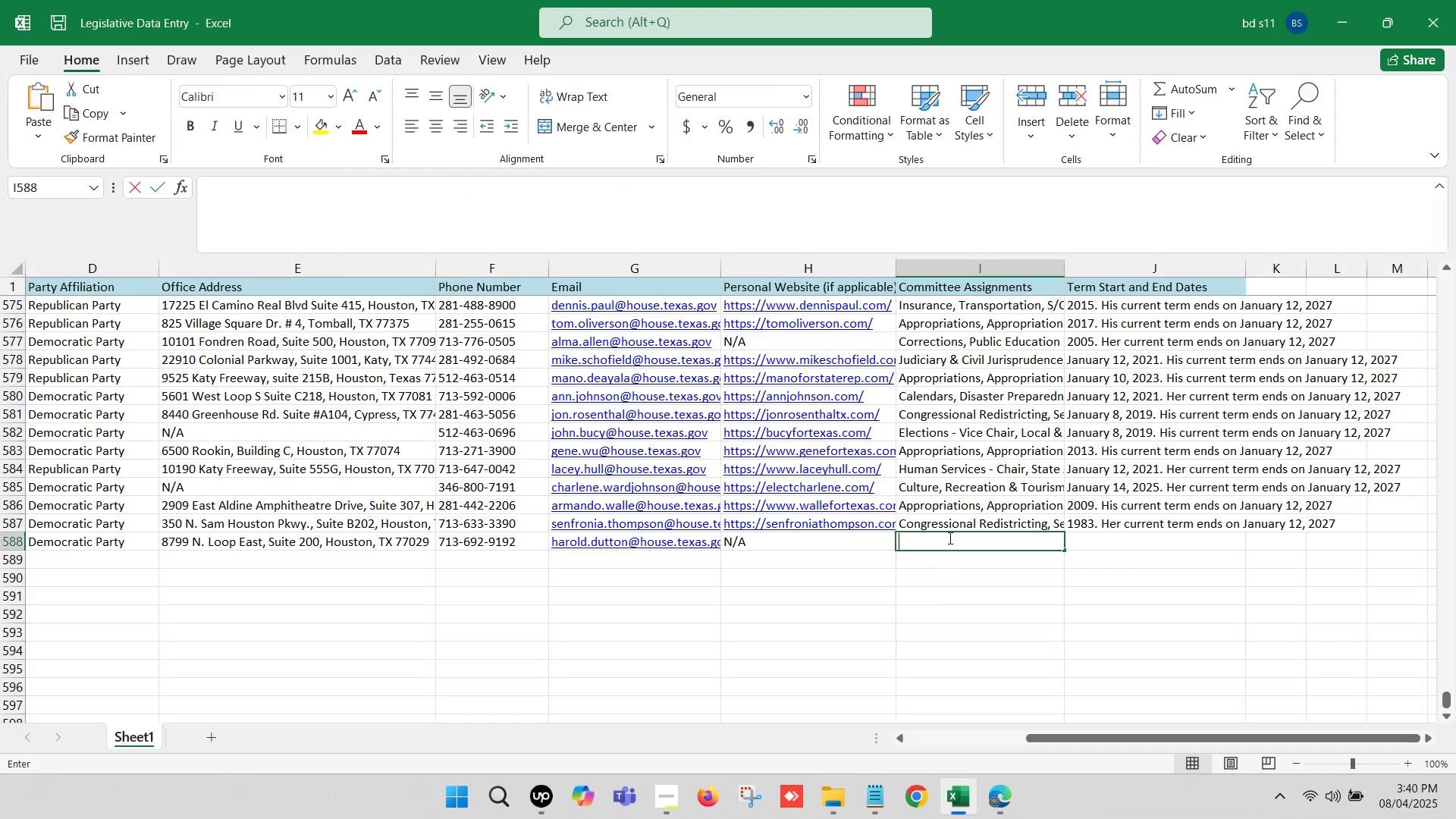 
key(Control+V)
 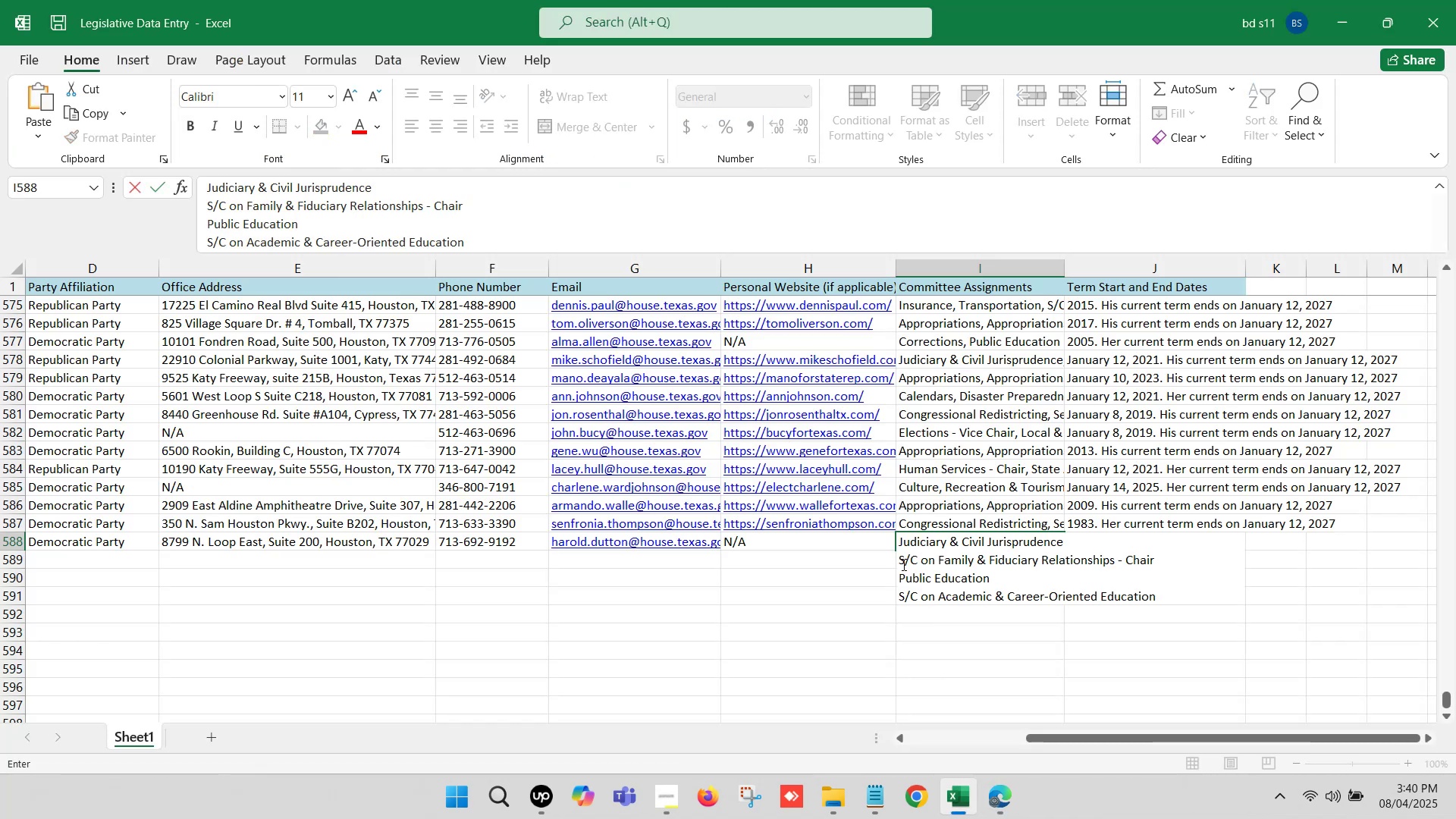 
left_click([898, 562])
 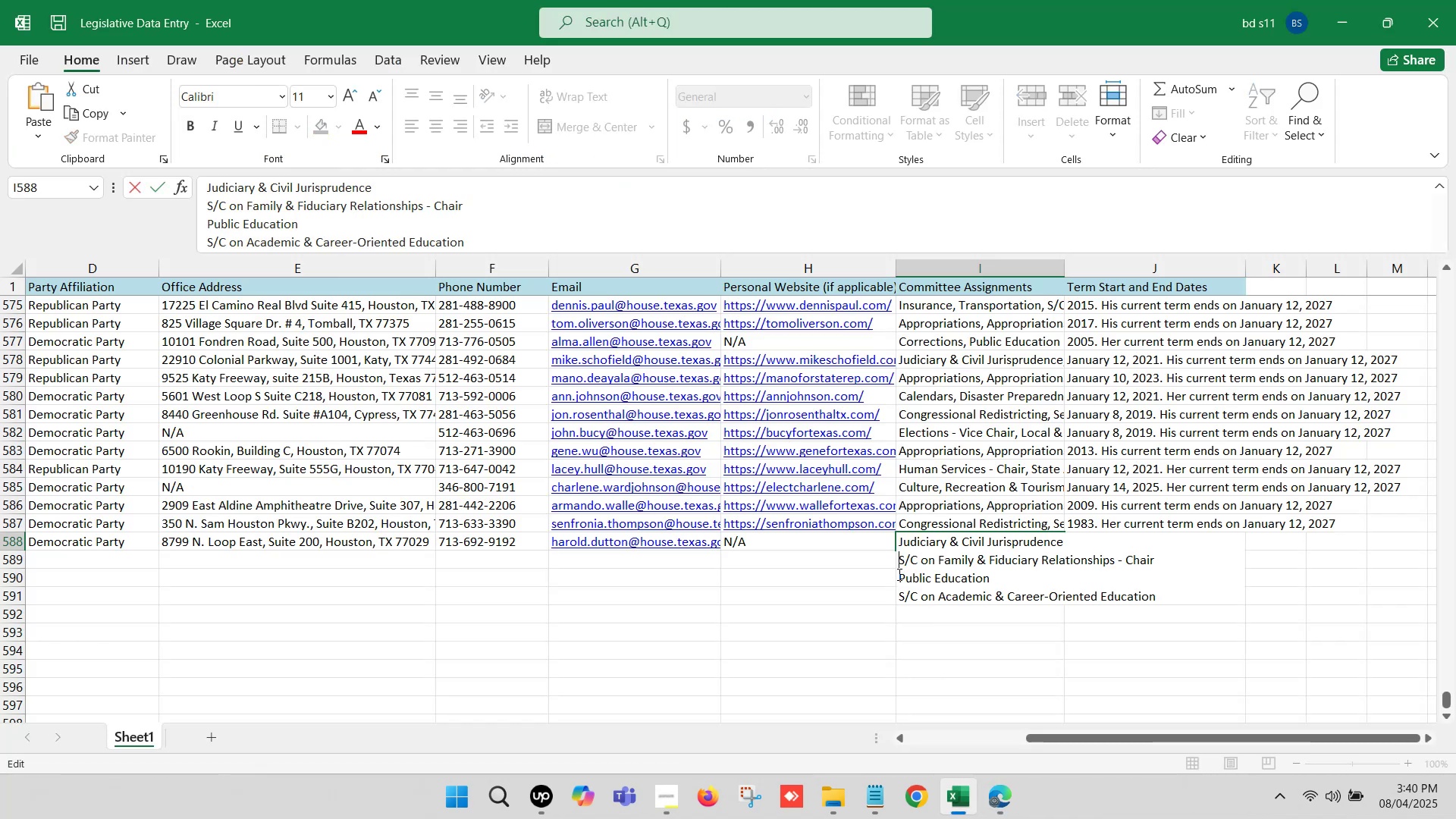 
key(Backspace)
 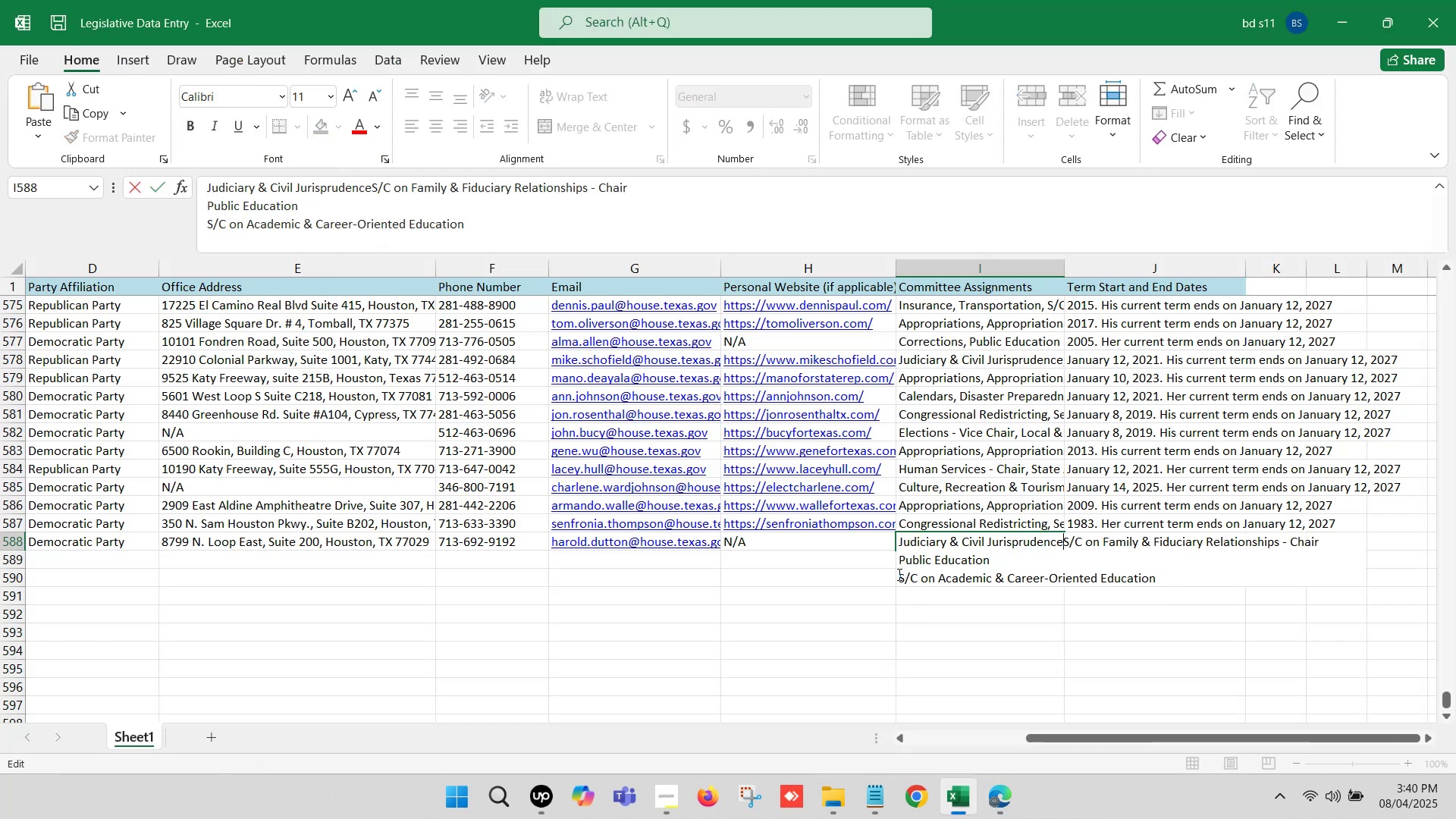 
key(Comma)
 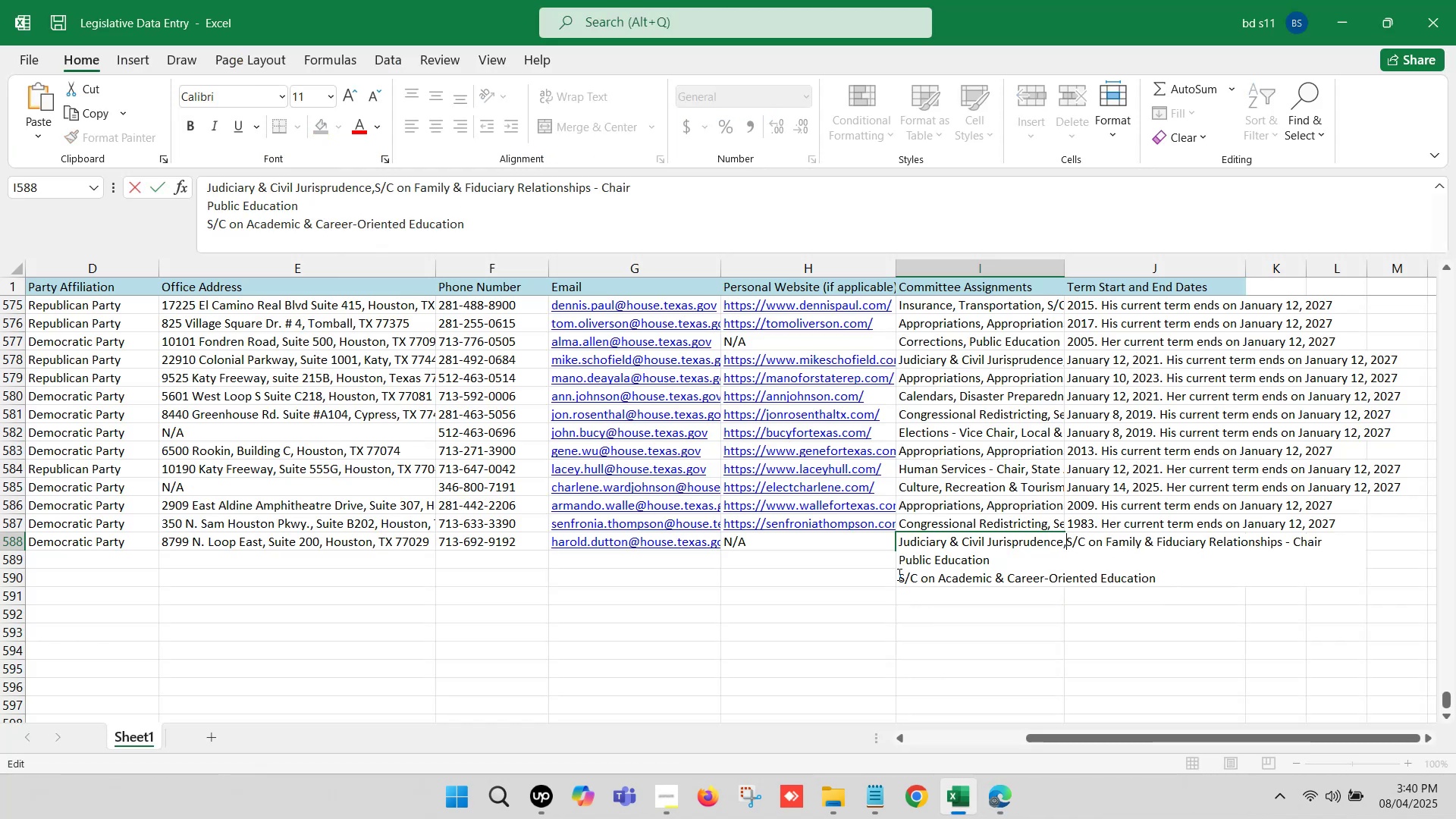 
key(Space)
 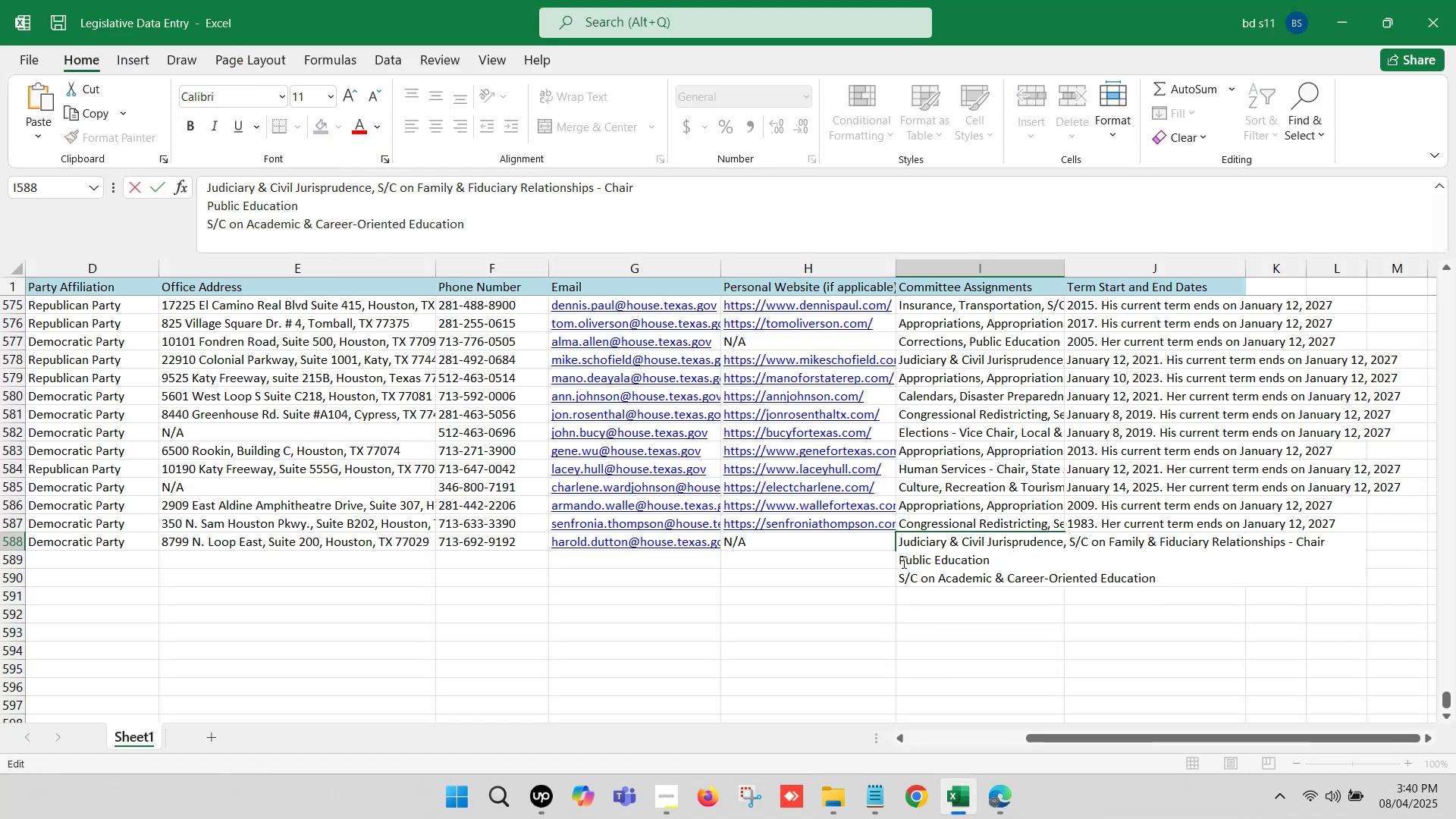 
left_click([898, 560])
 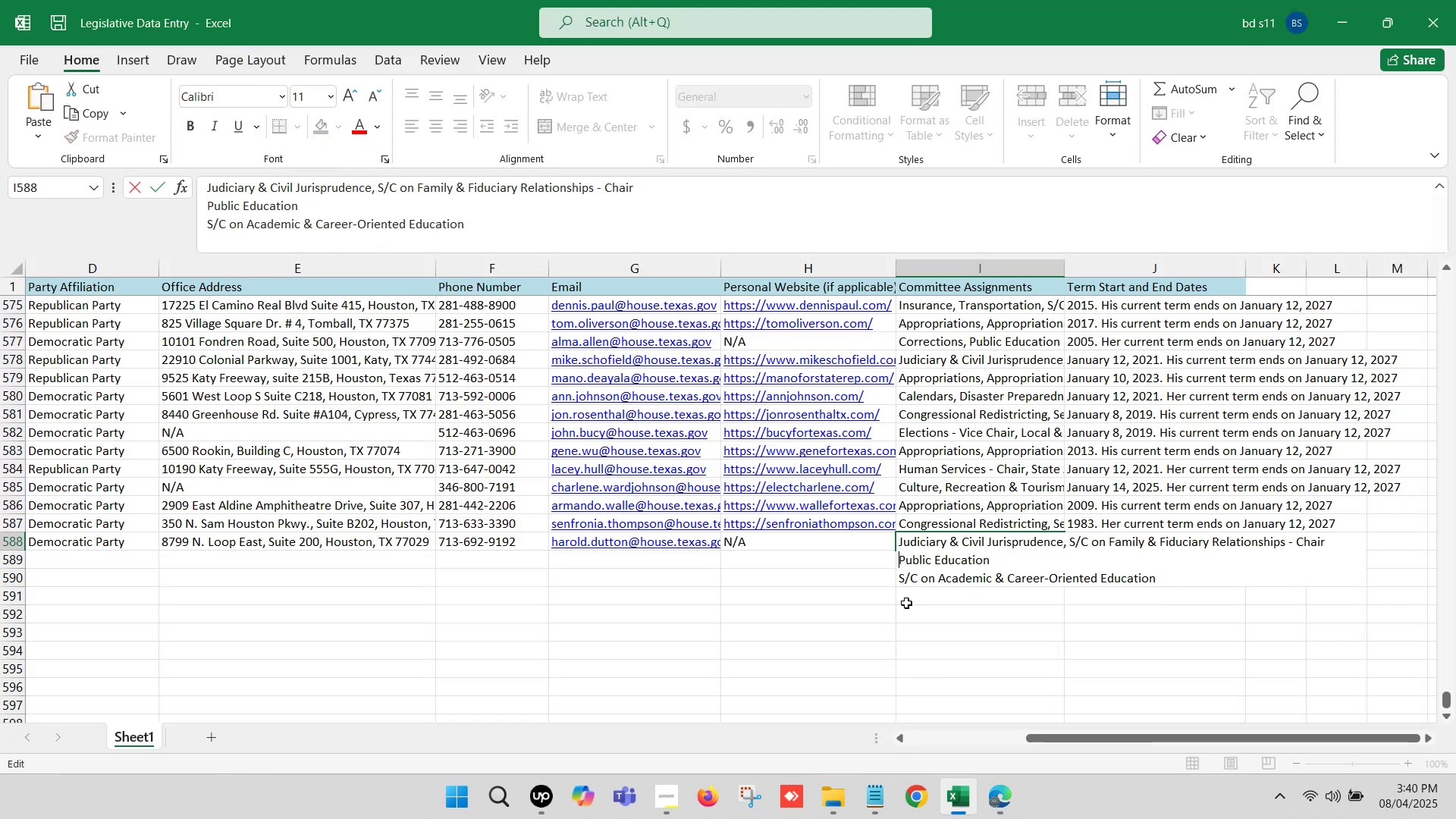 
key(Backspace)
 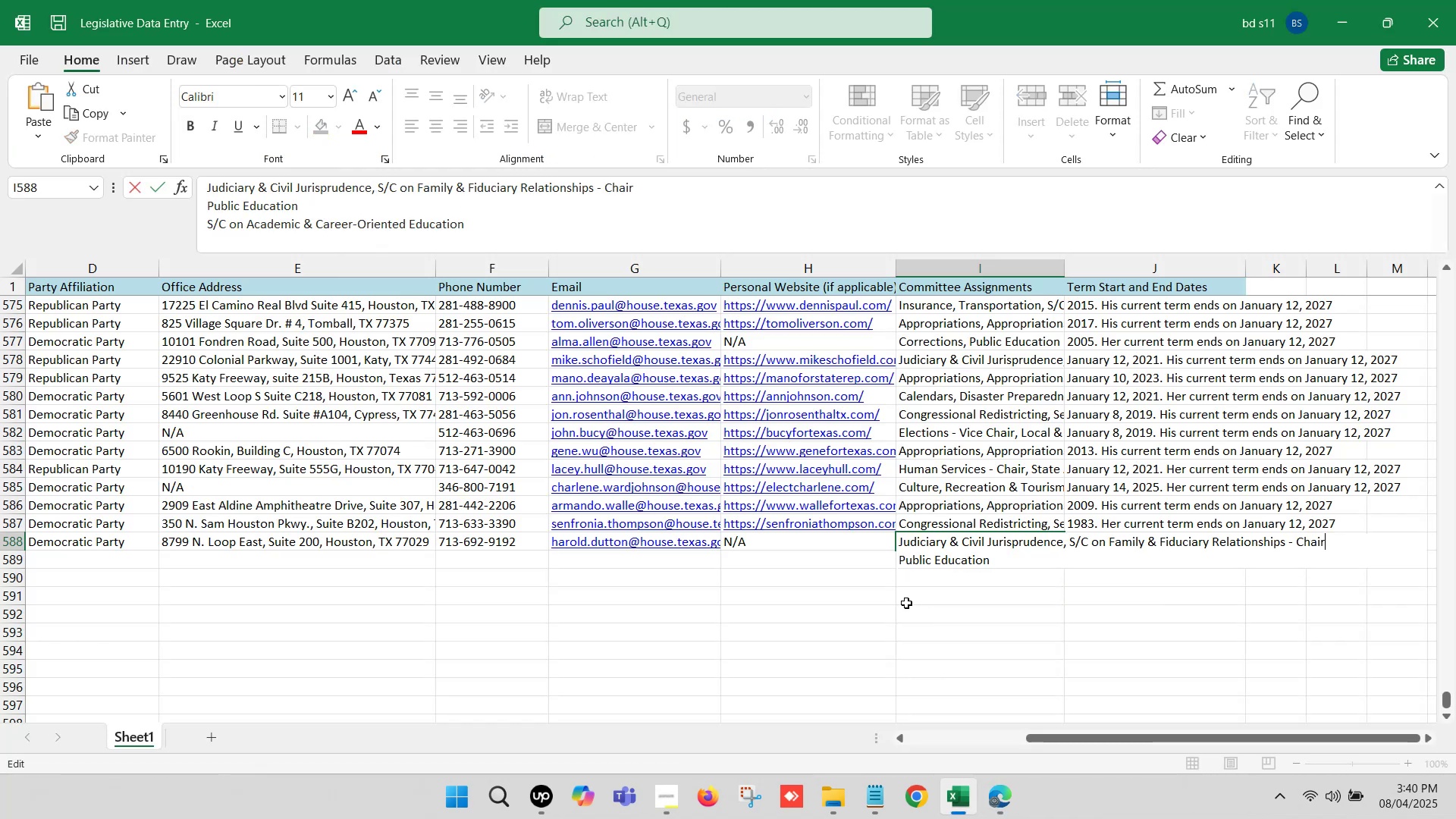 
key(Comma)
 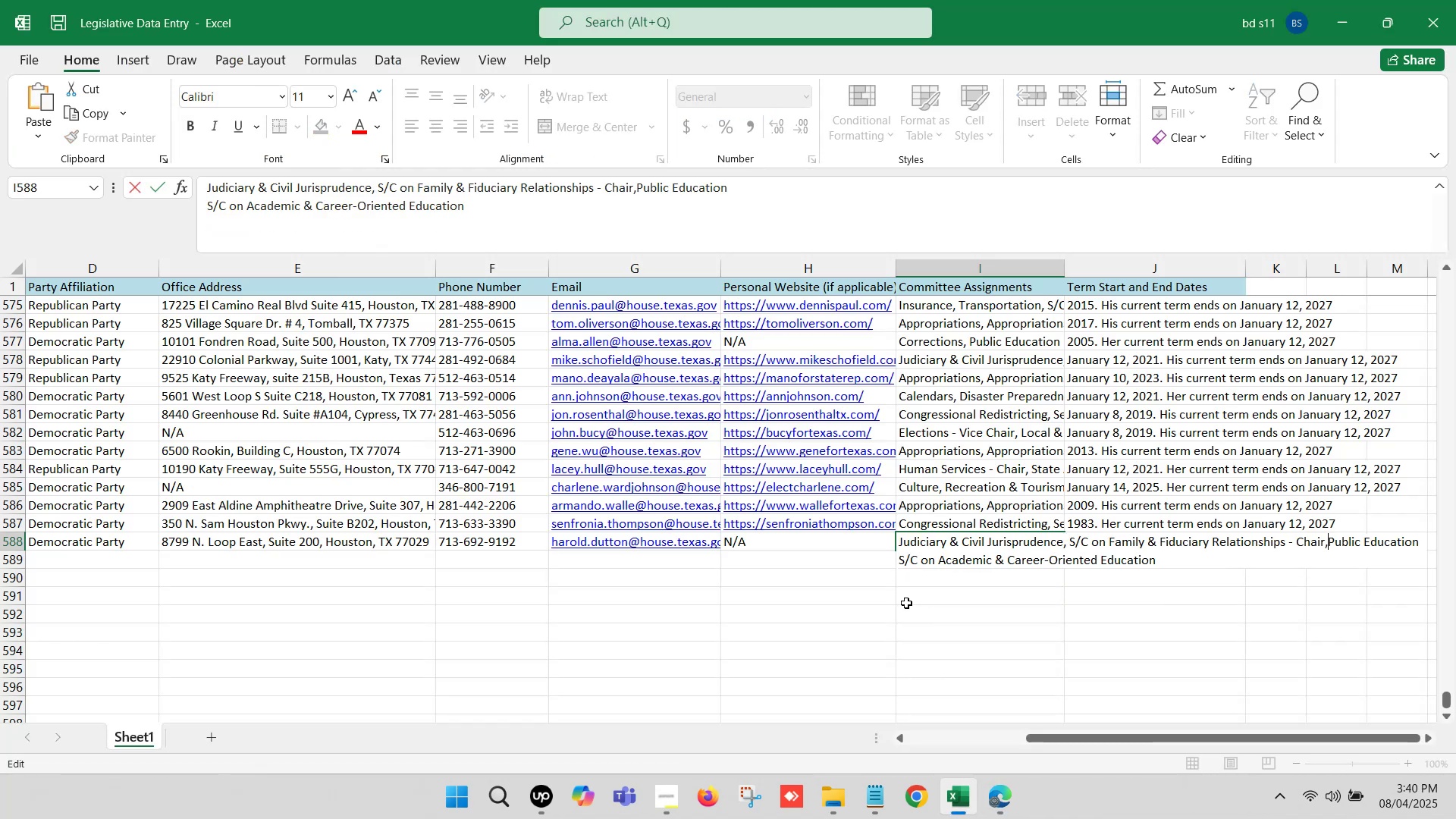 
key(Space)
 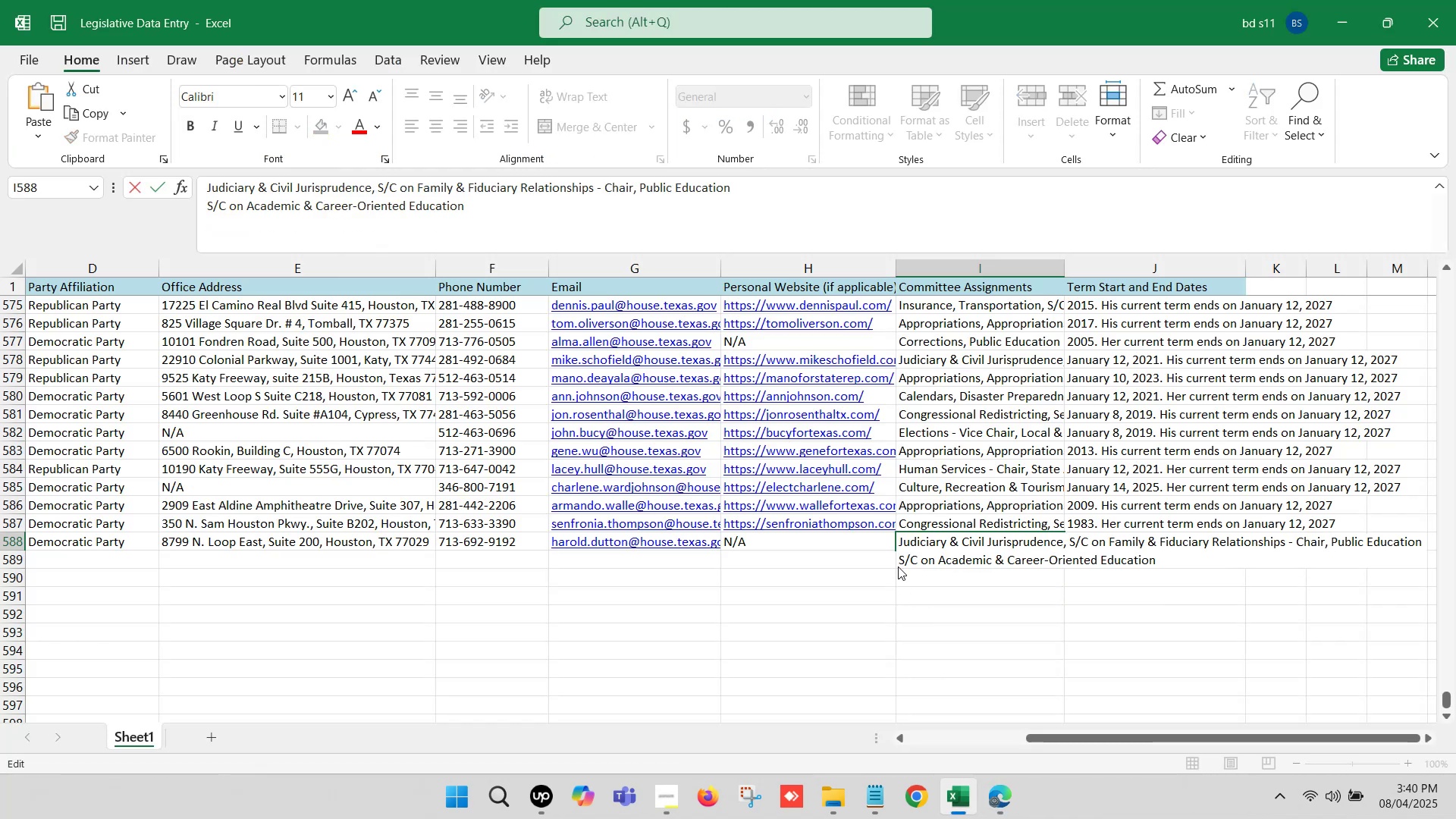 
left_click([894, 559])
 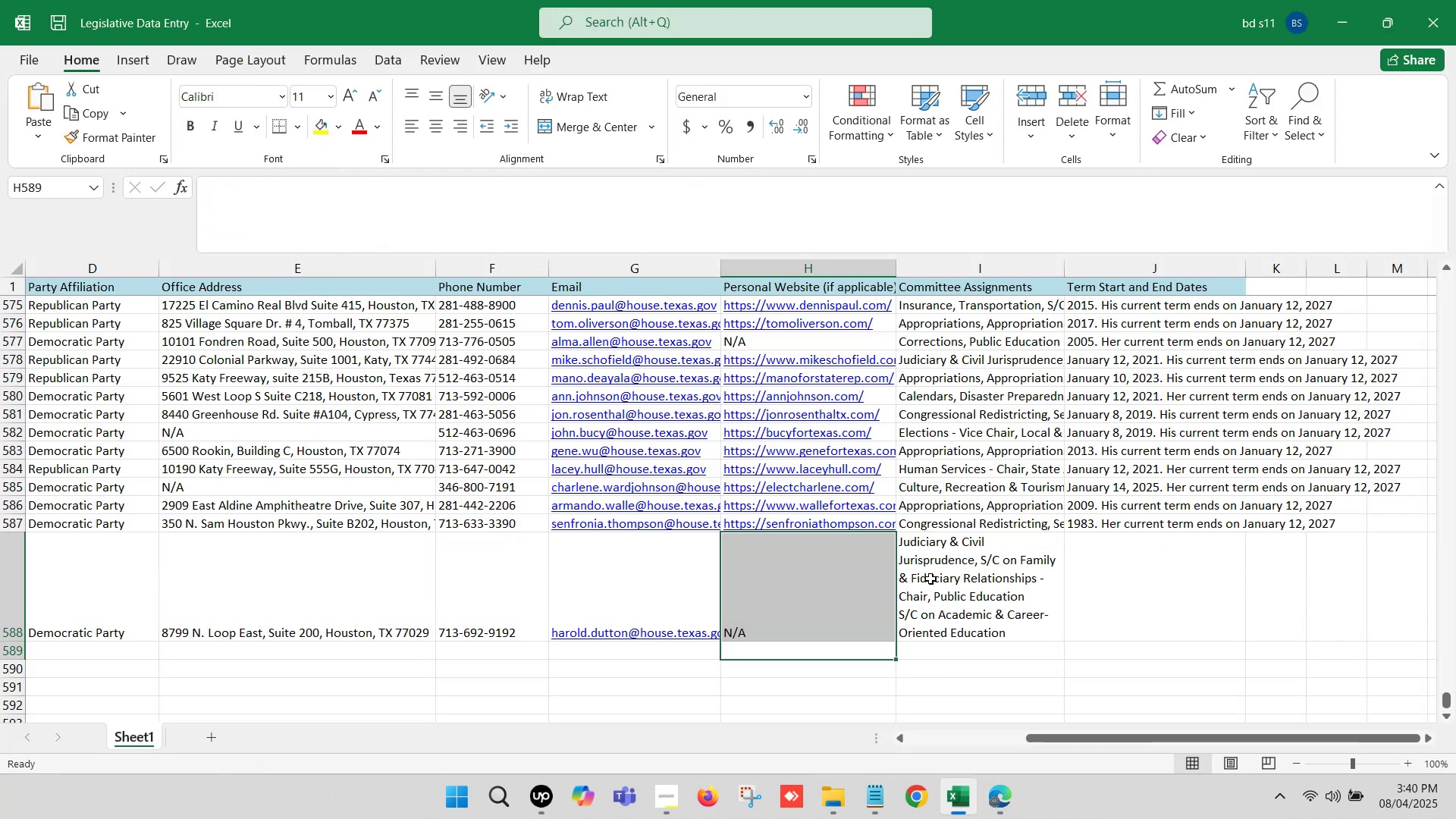 
left_click([939, 576])
 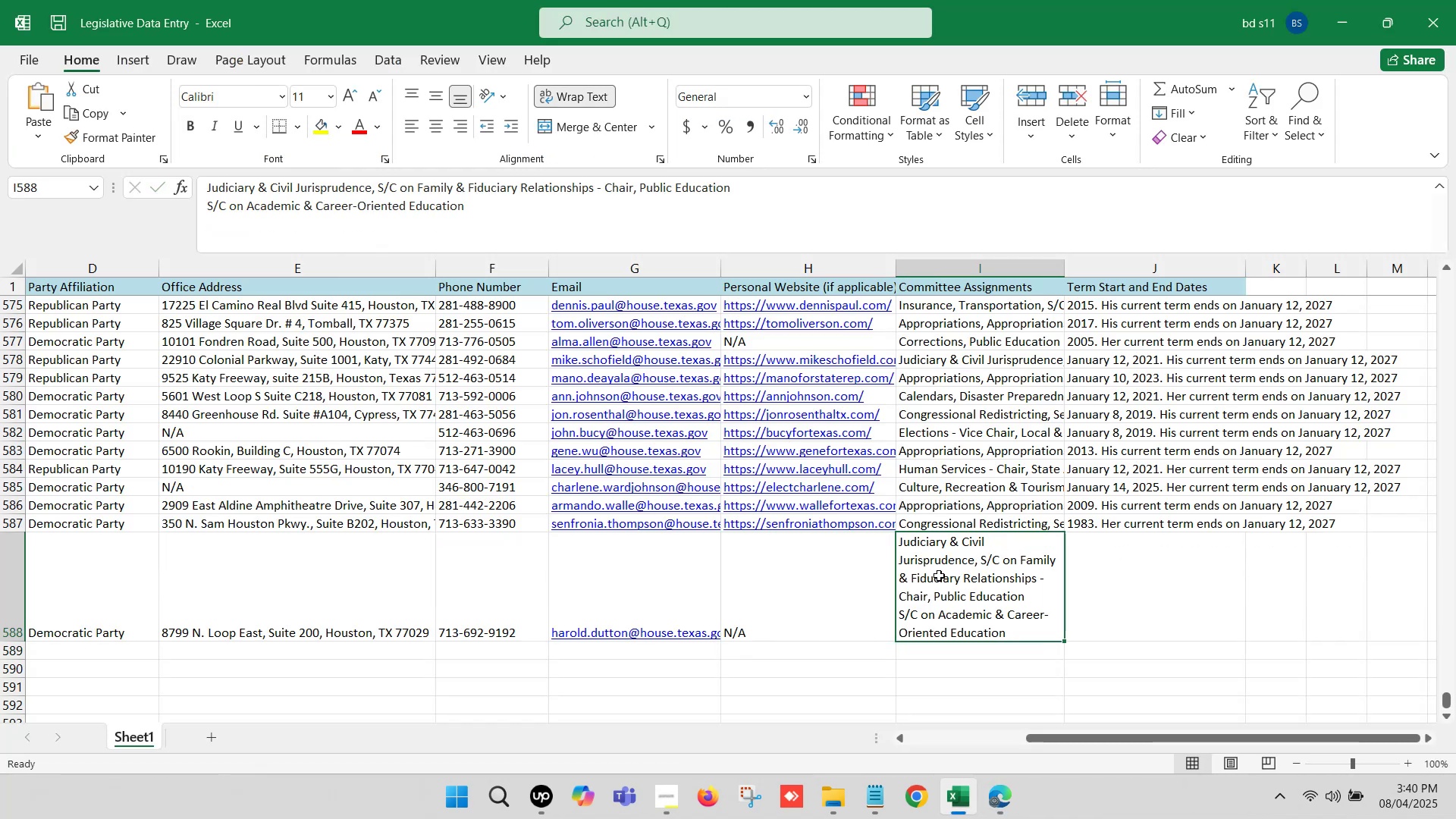 
key(Control+Z)
 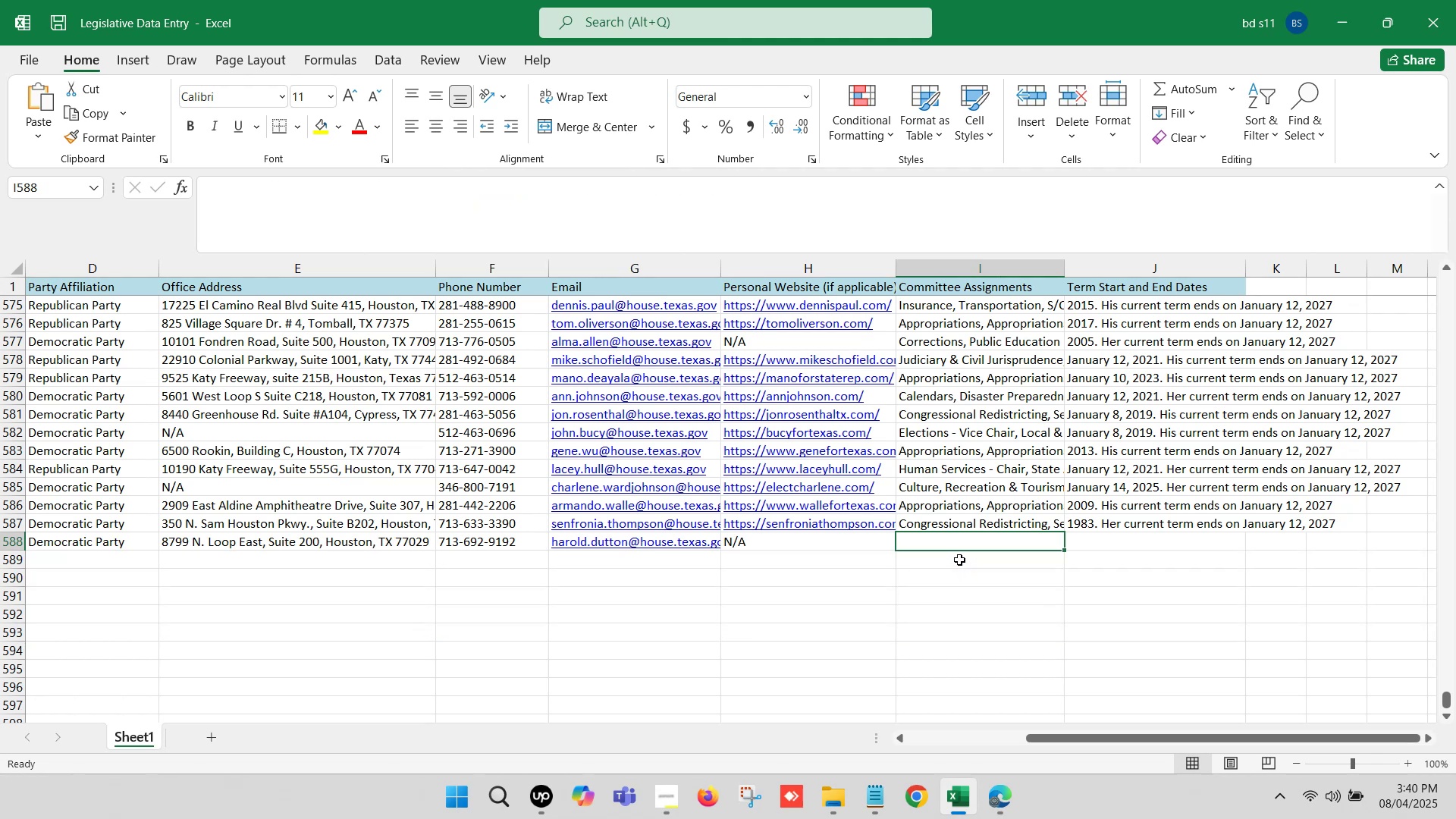 
double_click([946, 545])
 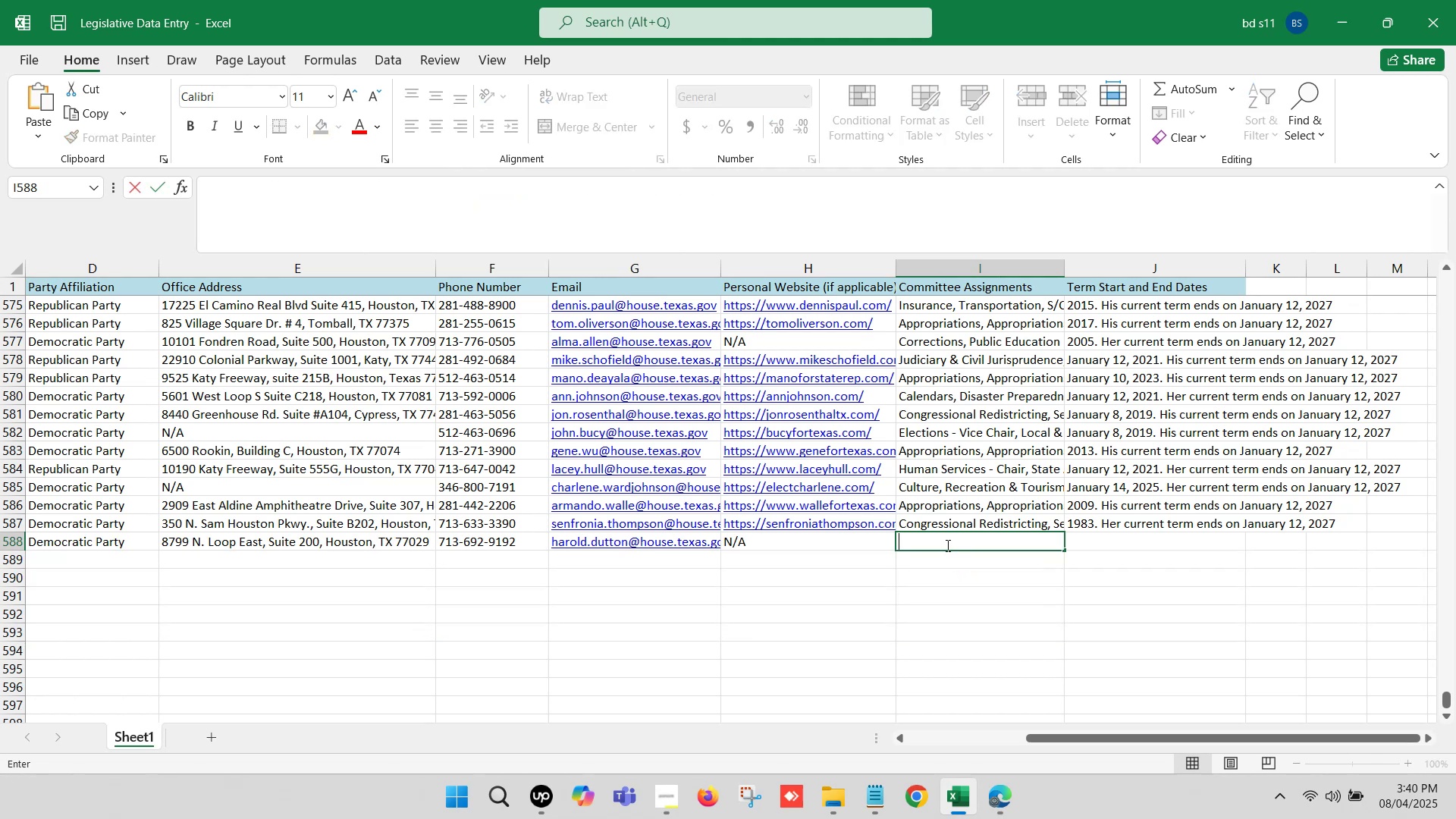 
key(Control+V)
 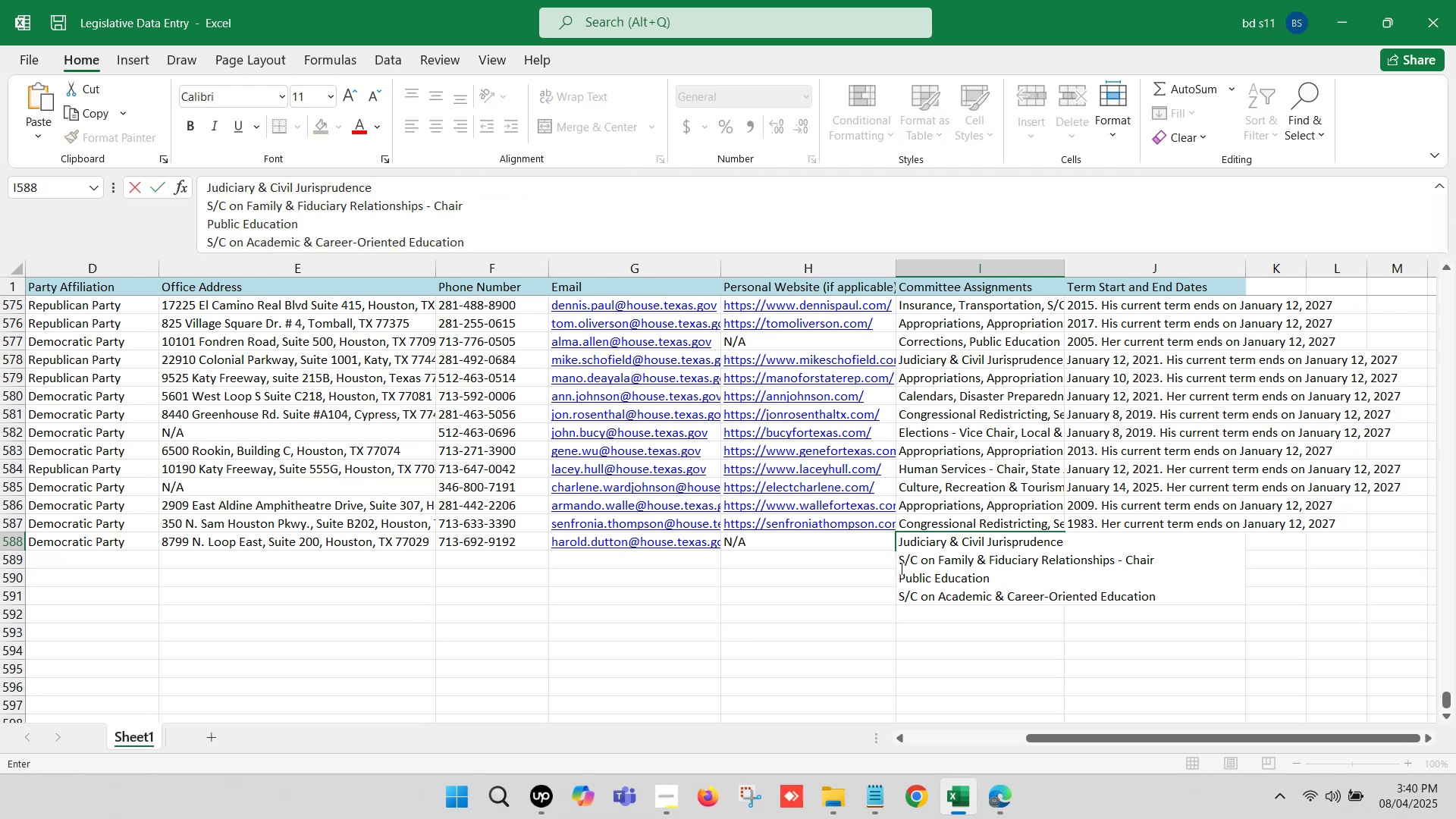 
left_click([897, 565])
 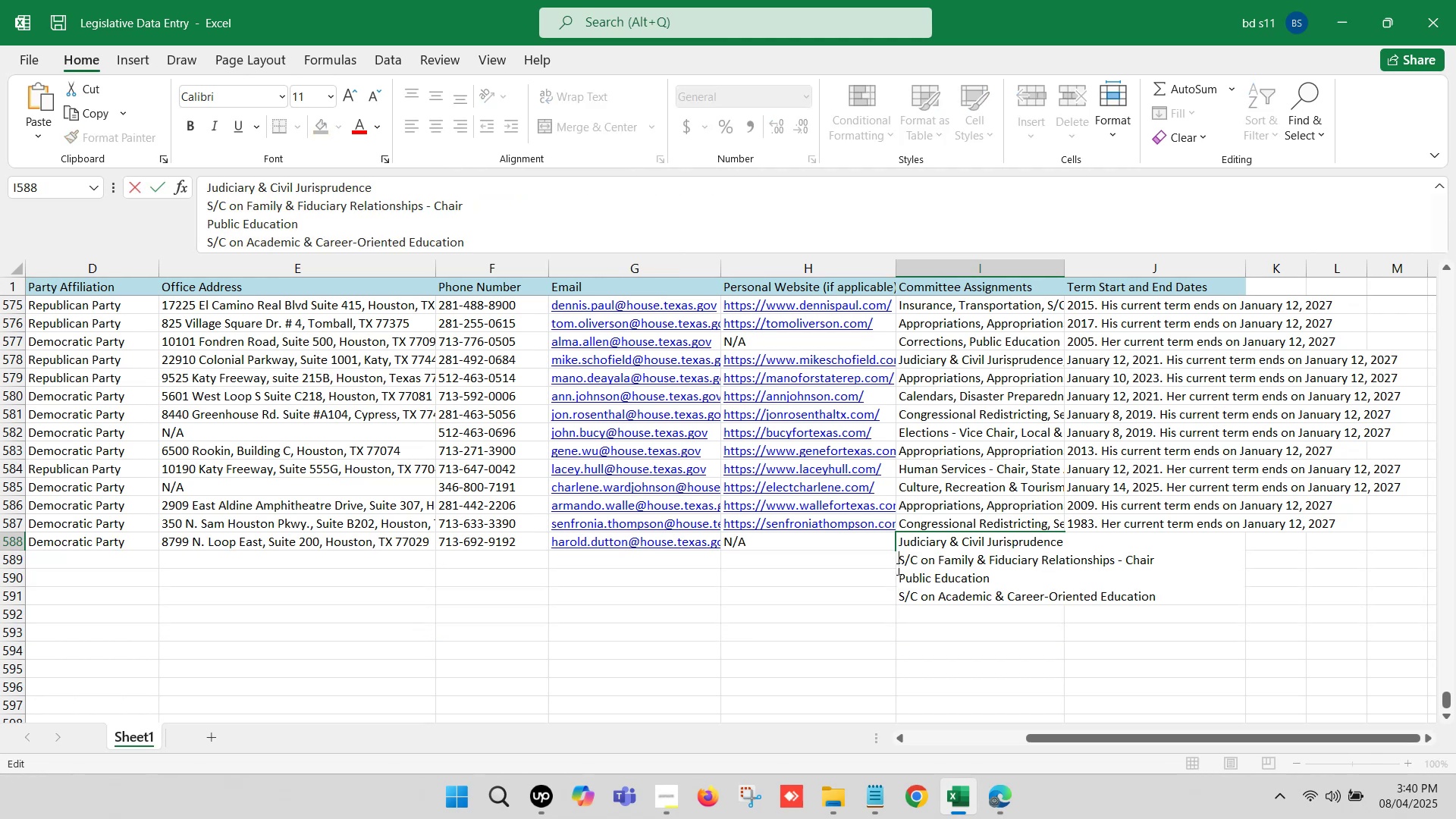 
key(Backspace)
 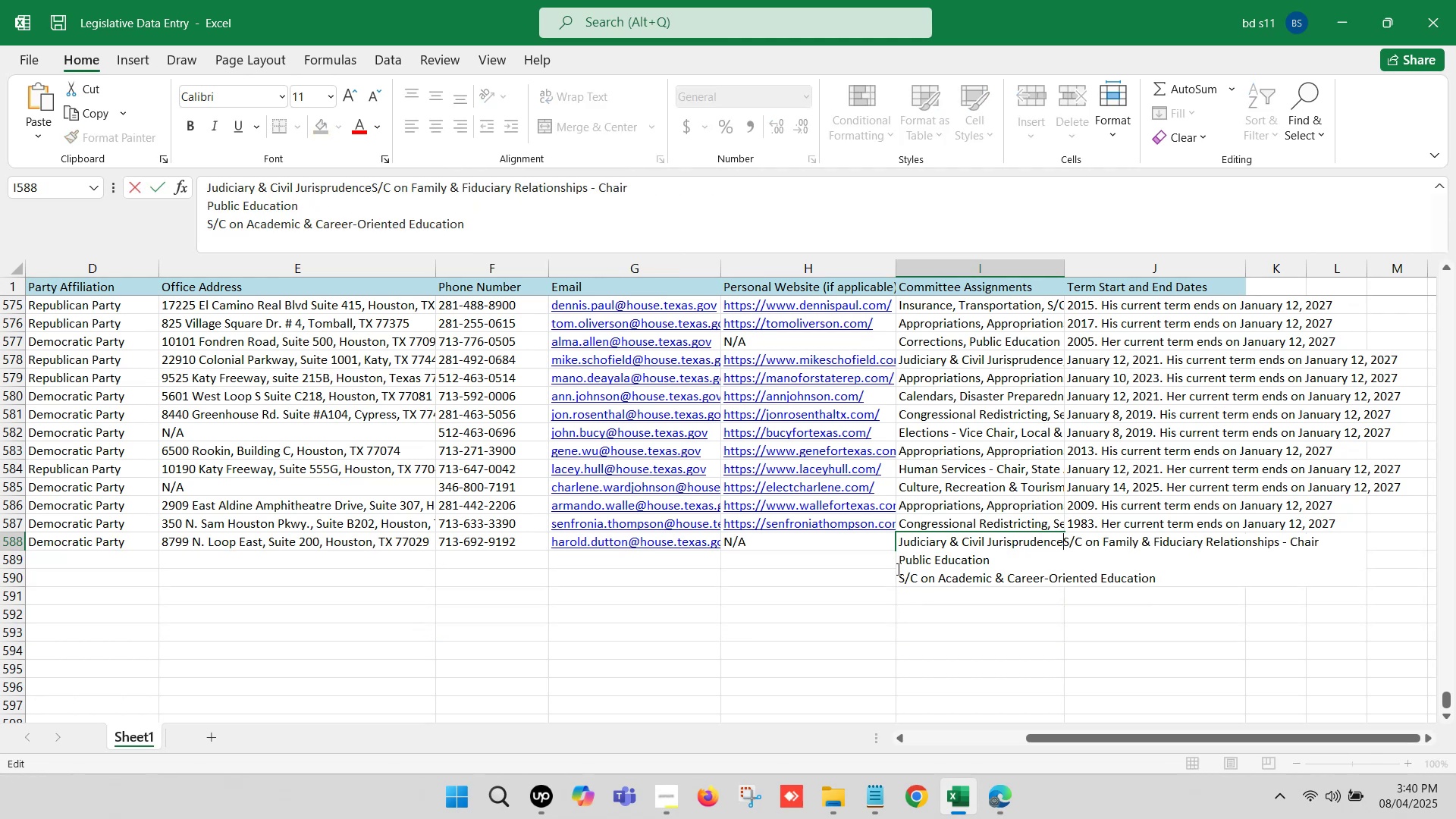 
key(Comma)
 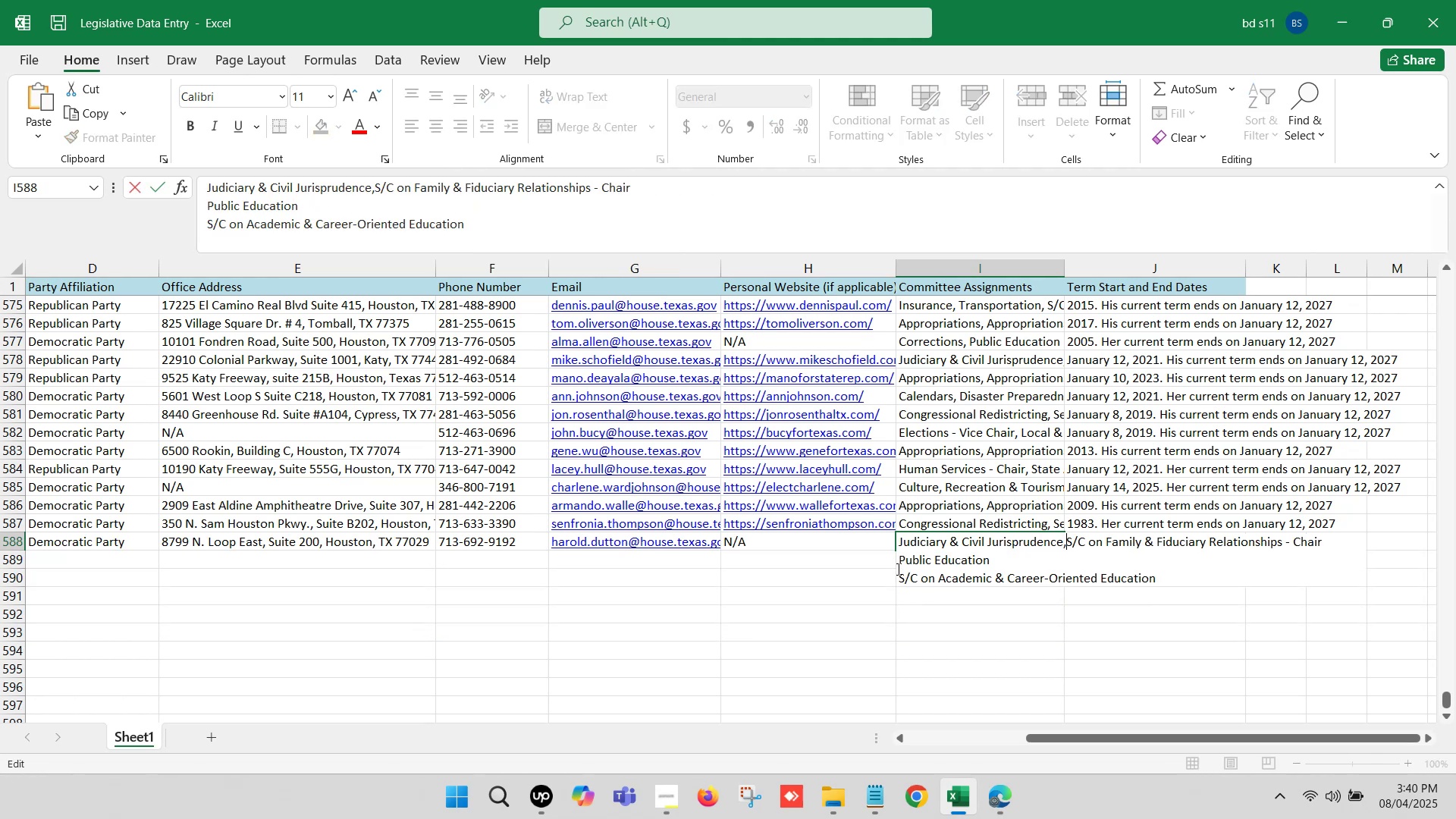 
key(Space)
 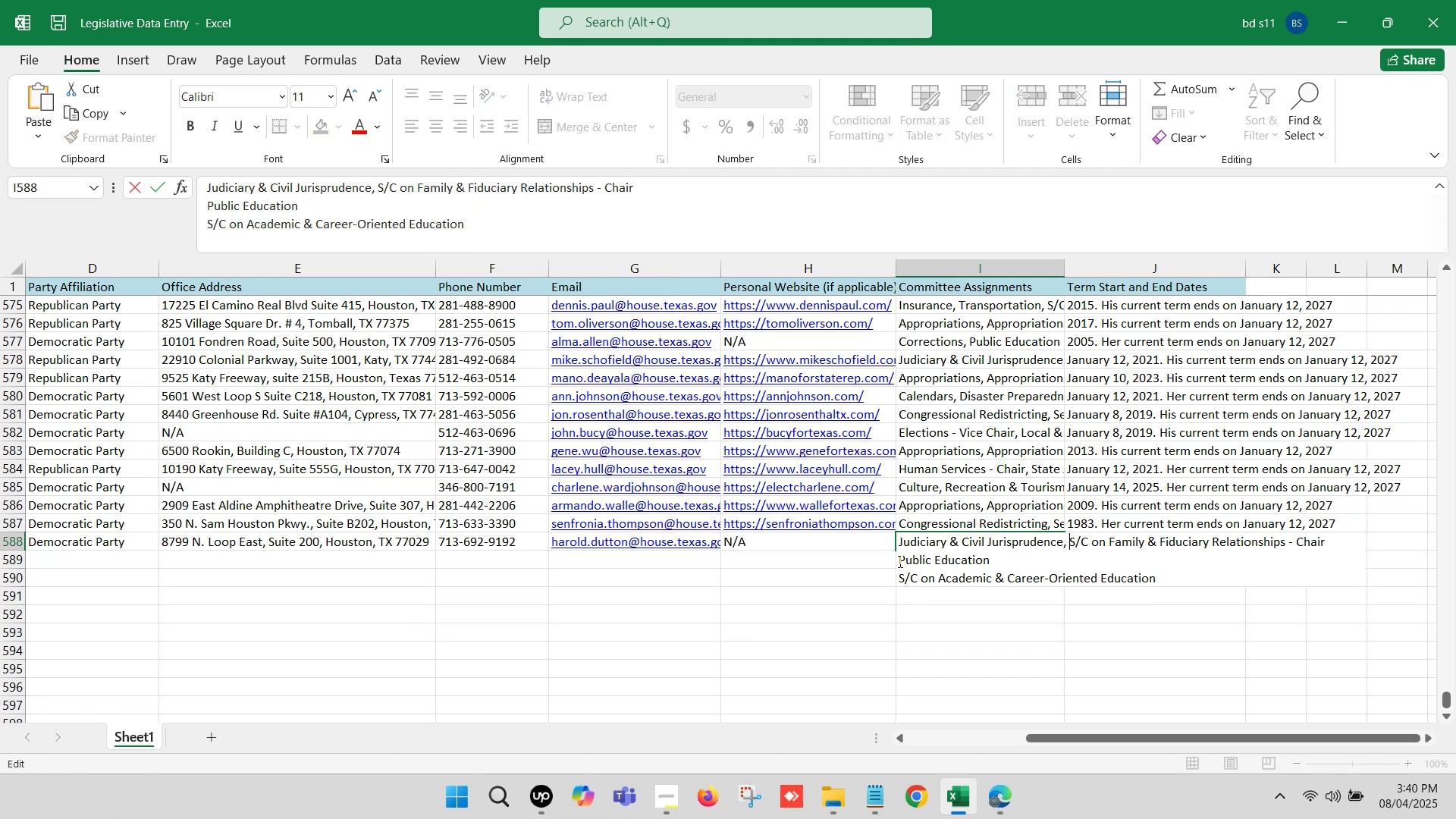 
left_click([899, 561])
 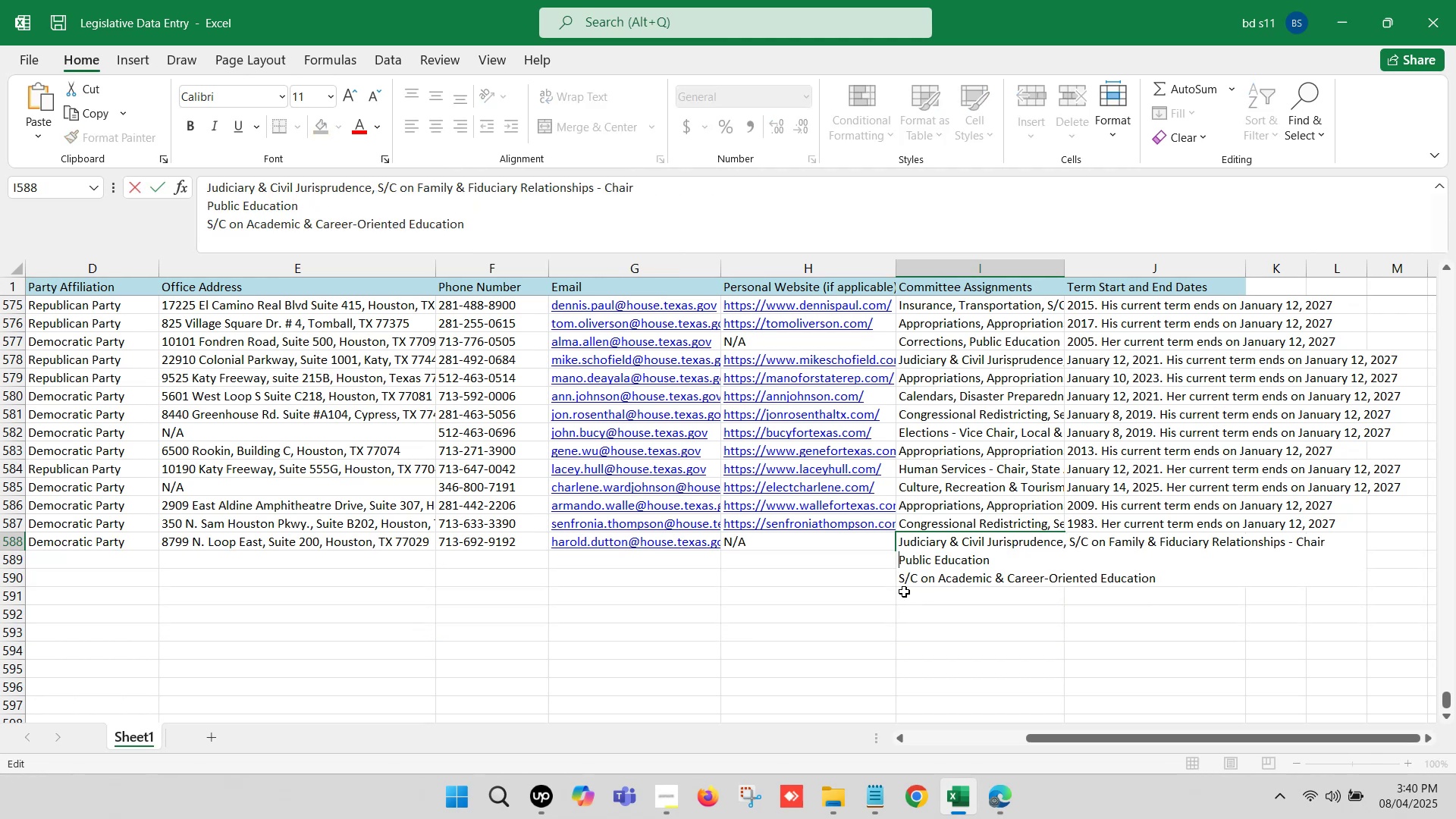 
key(Backspace)
 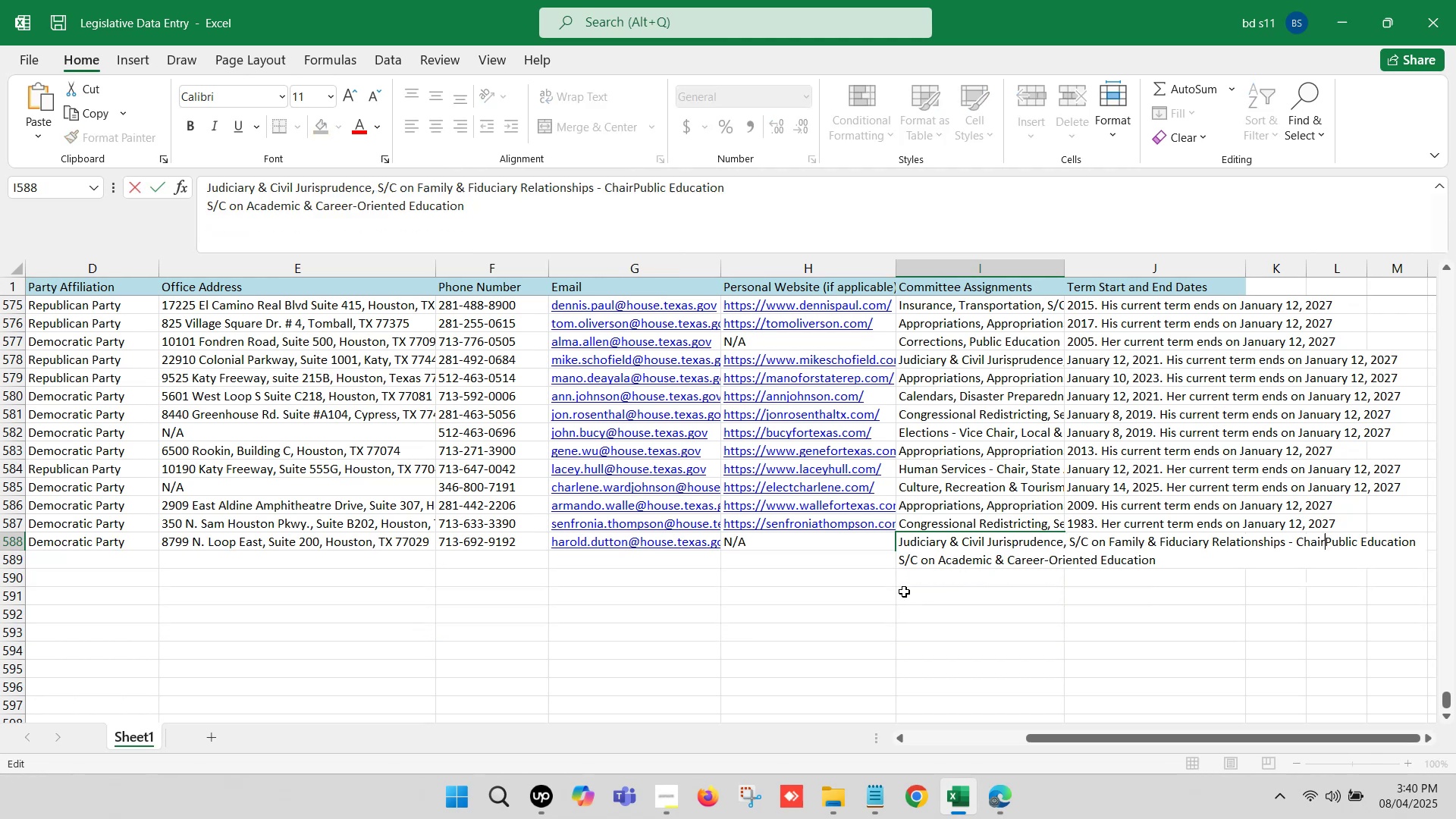 
key(Comma)
 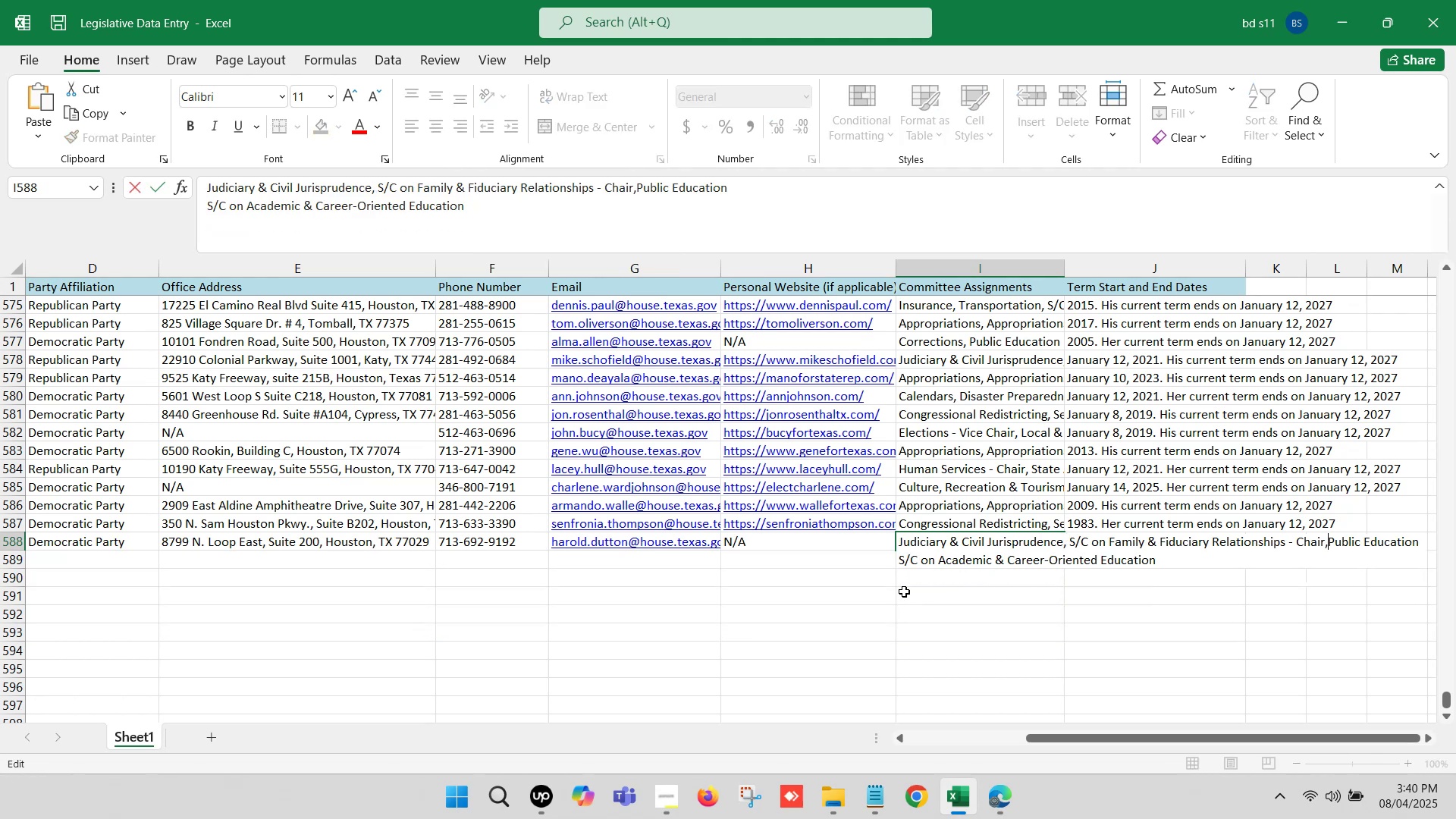 
key(Space)
 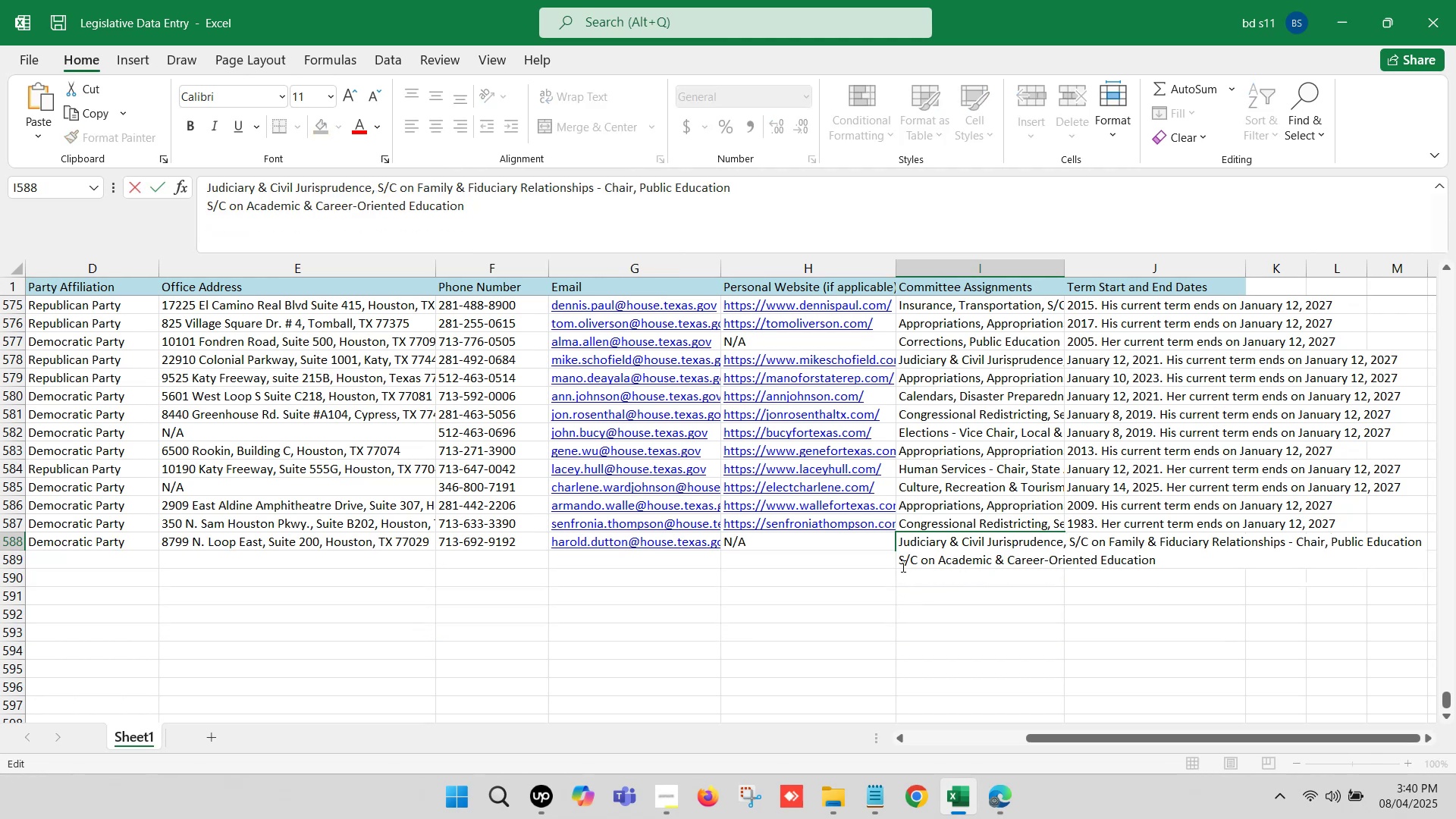 
left_click([899, 561])
 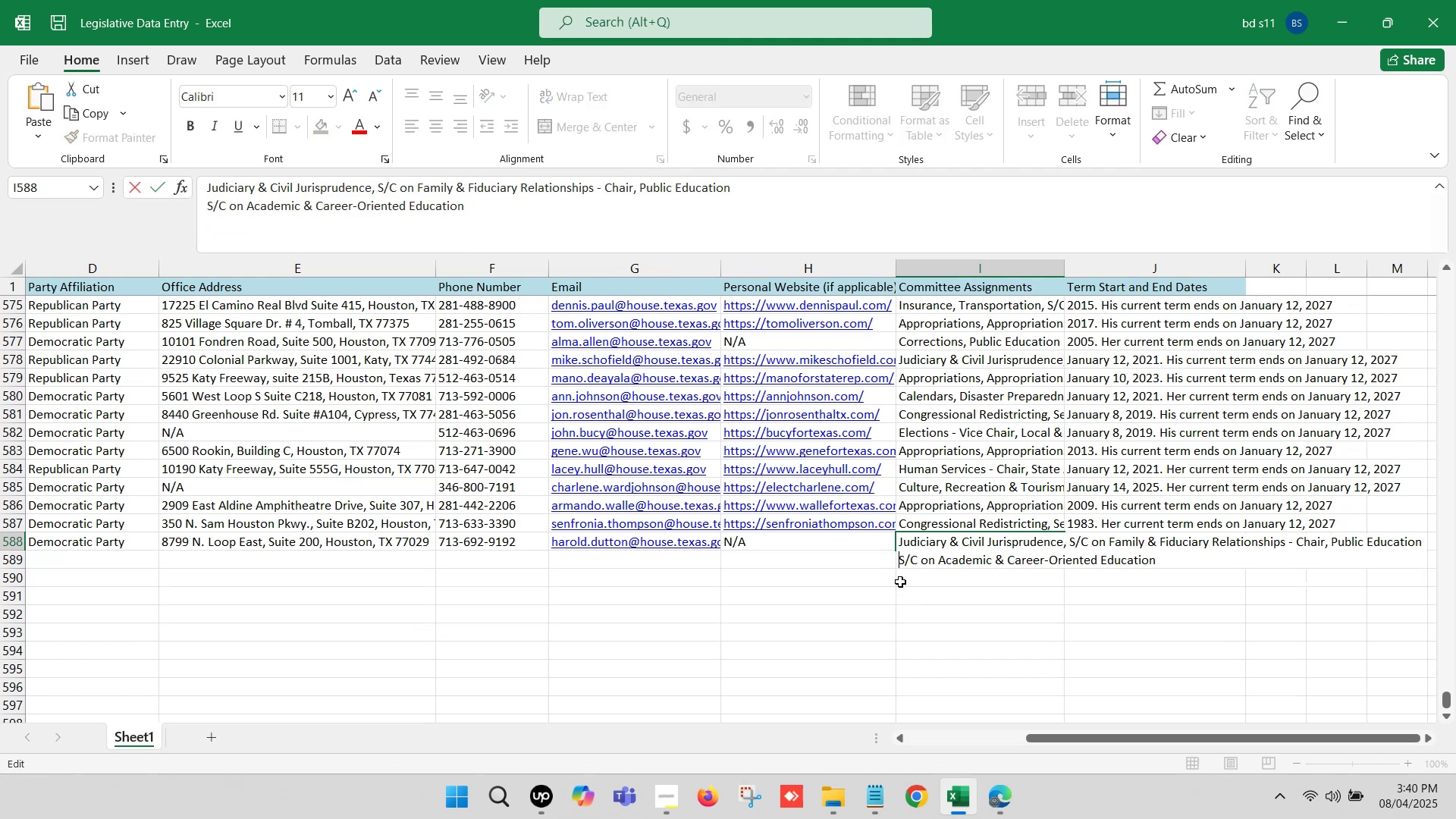 
key(Backspace)
 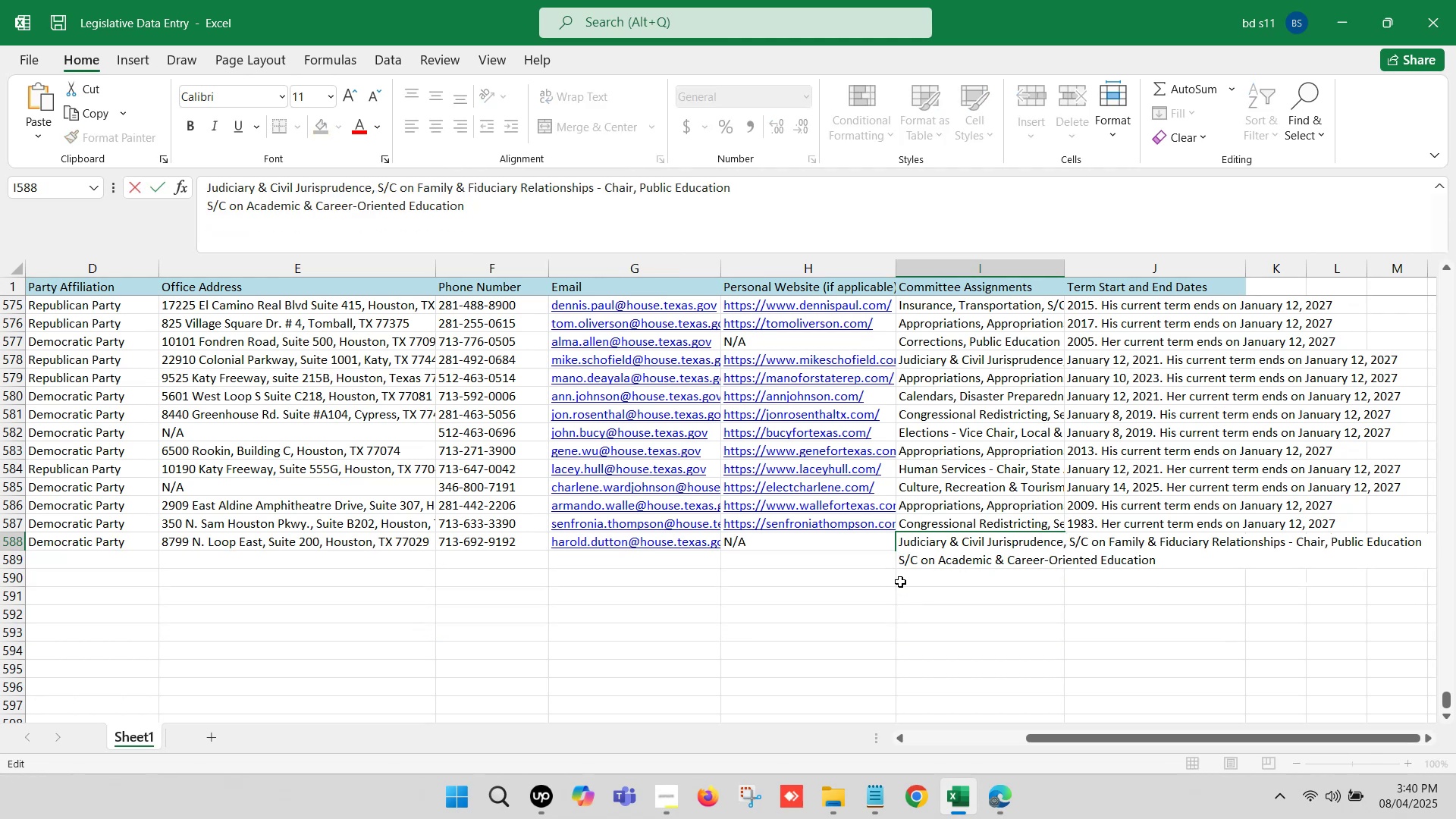 
key(Comma)
 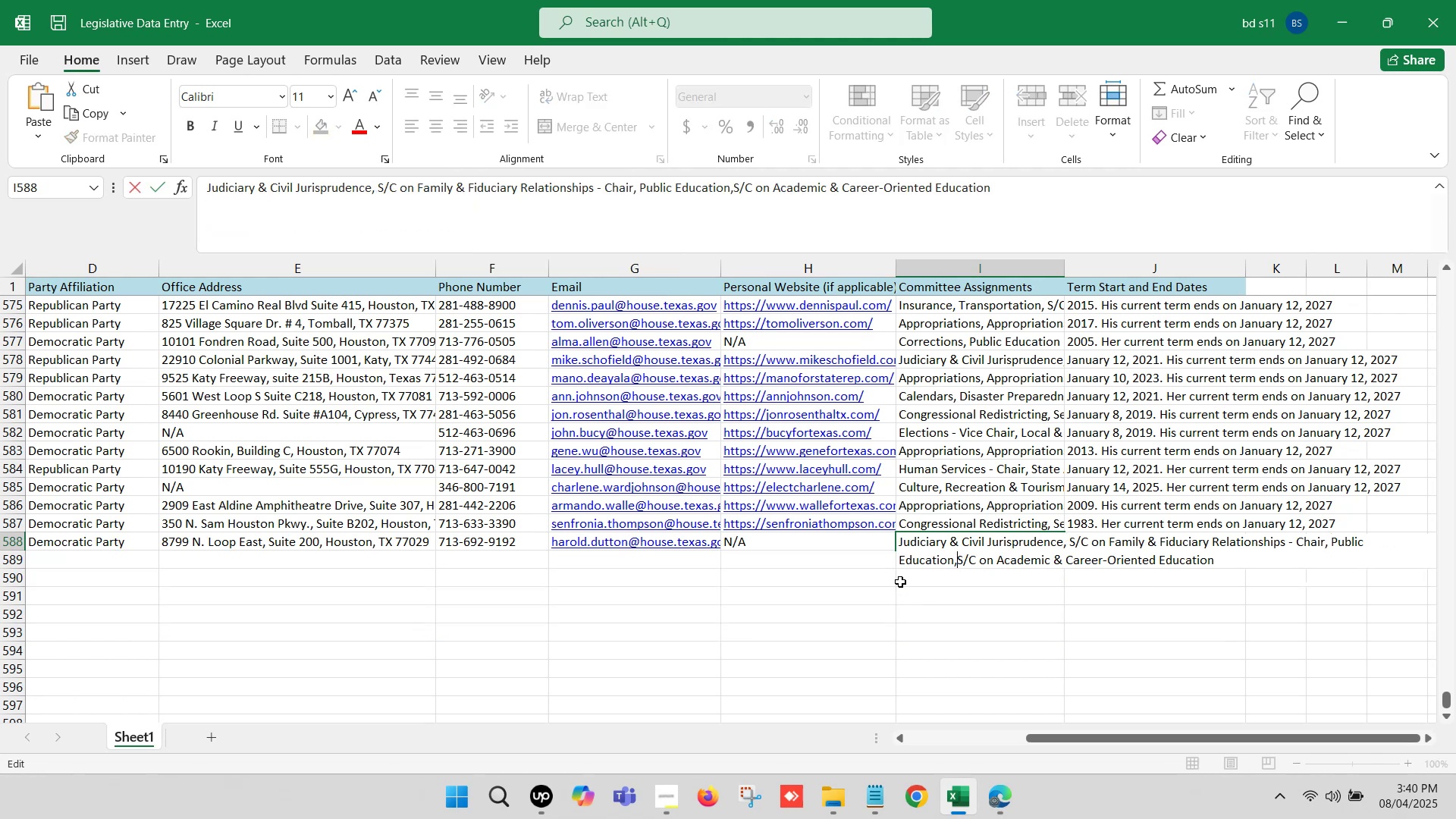 
key(Space)
 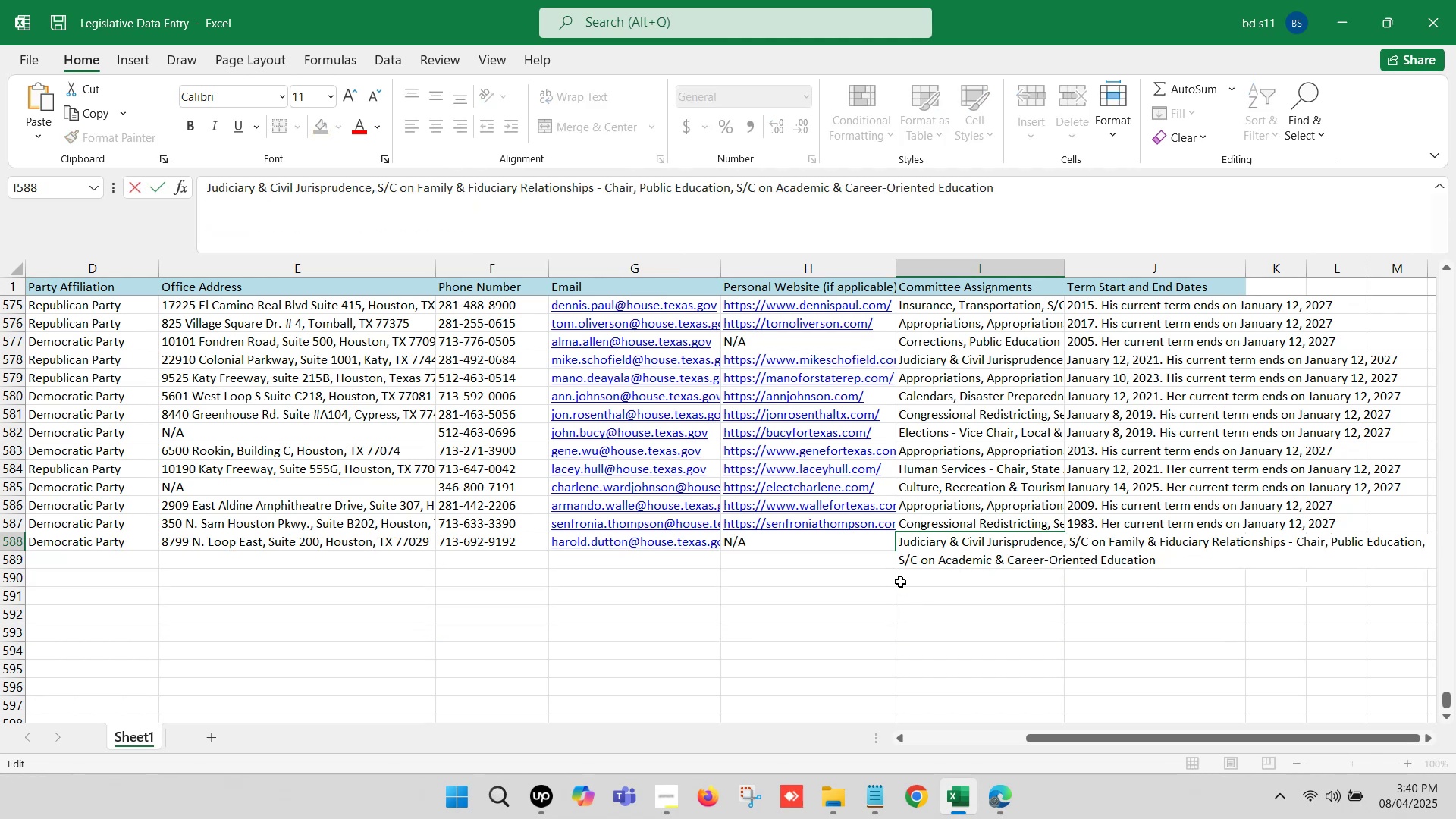 
left_click([900, 582])
 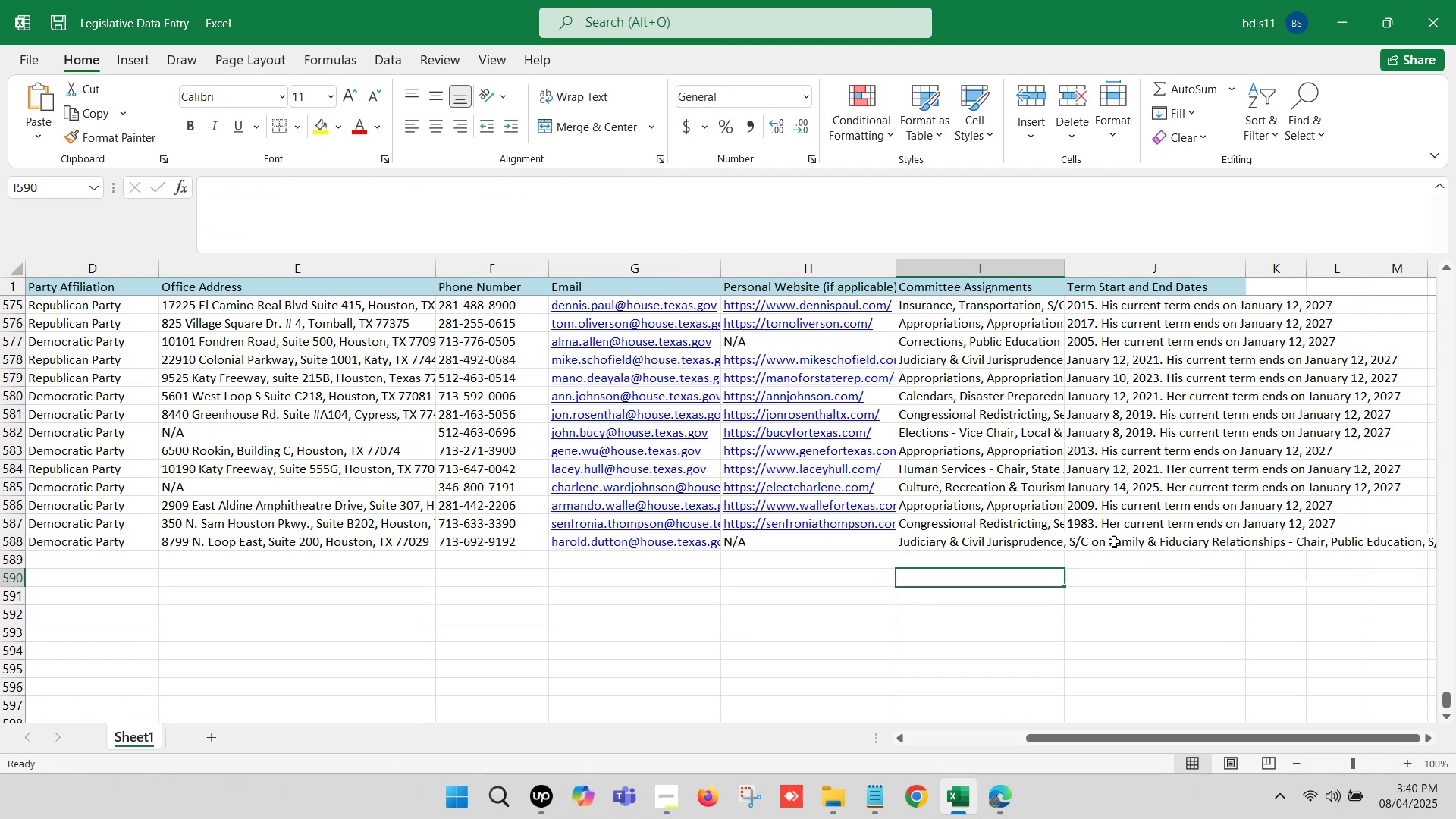 
left_click([1117, 538])
 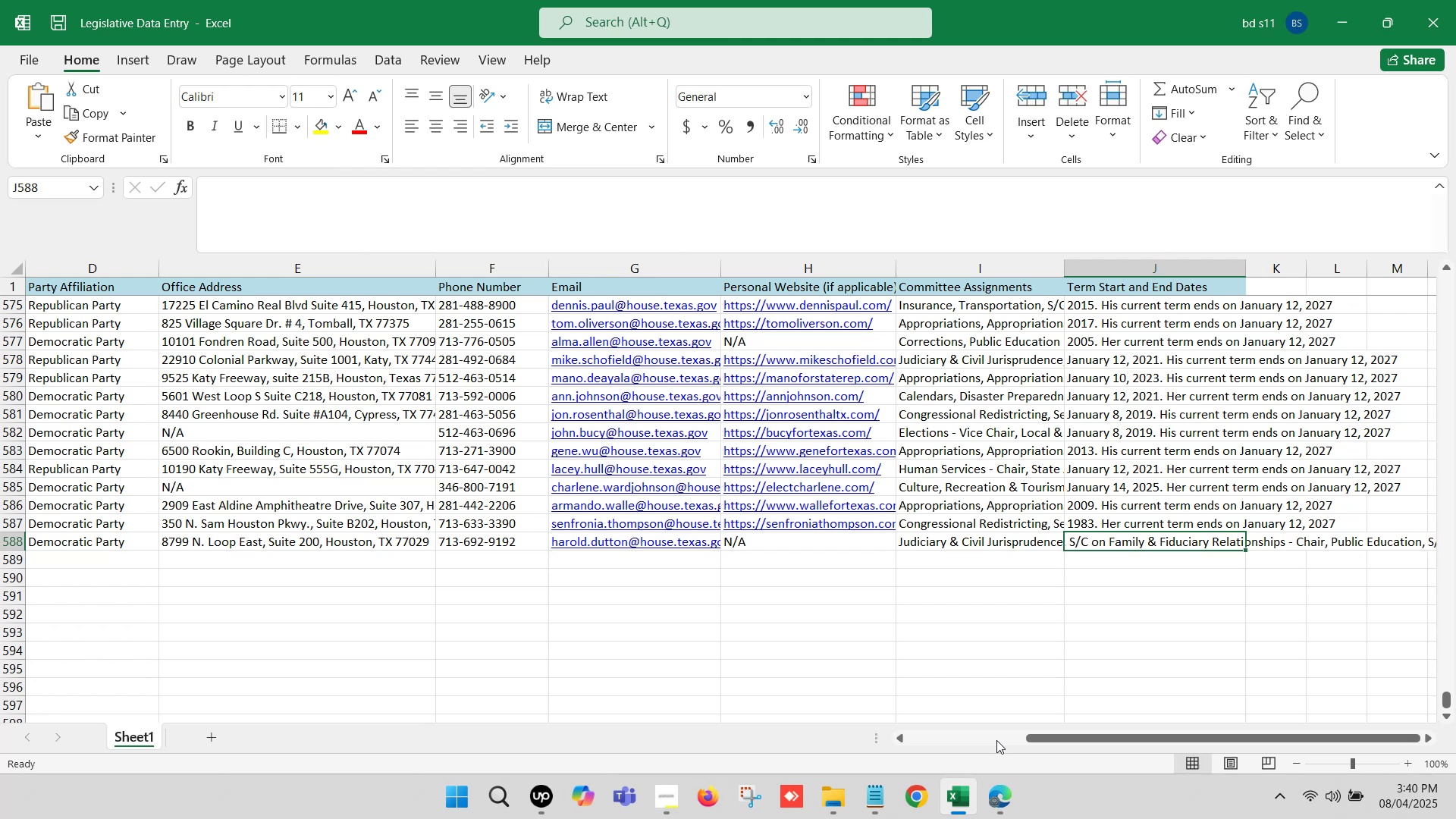 
left_click([1009, 794])
 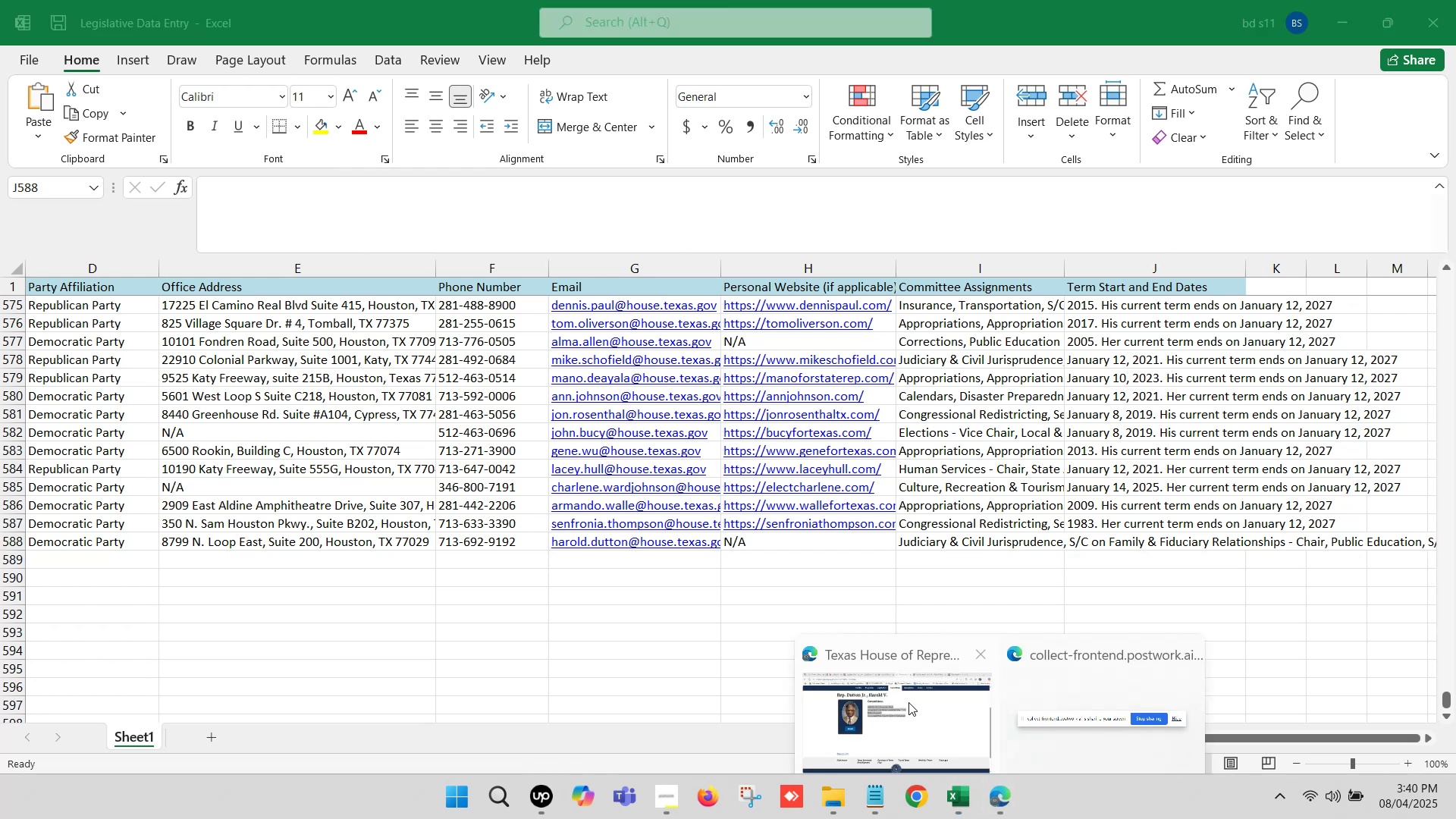 
left_click([889, 679])
 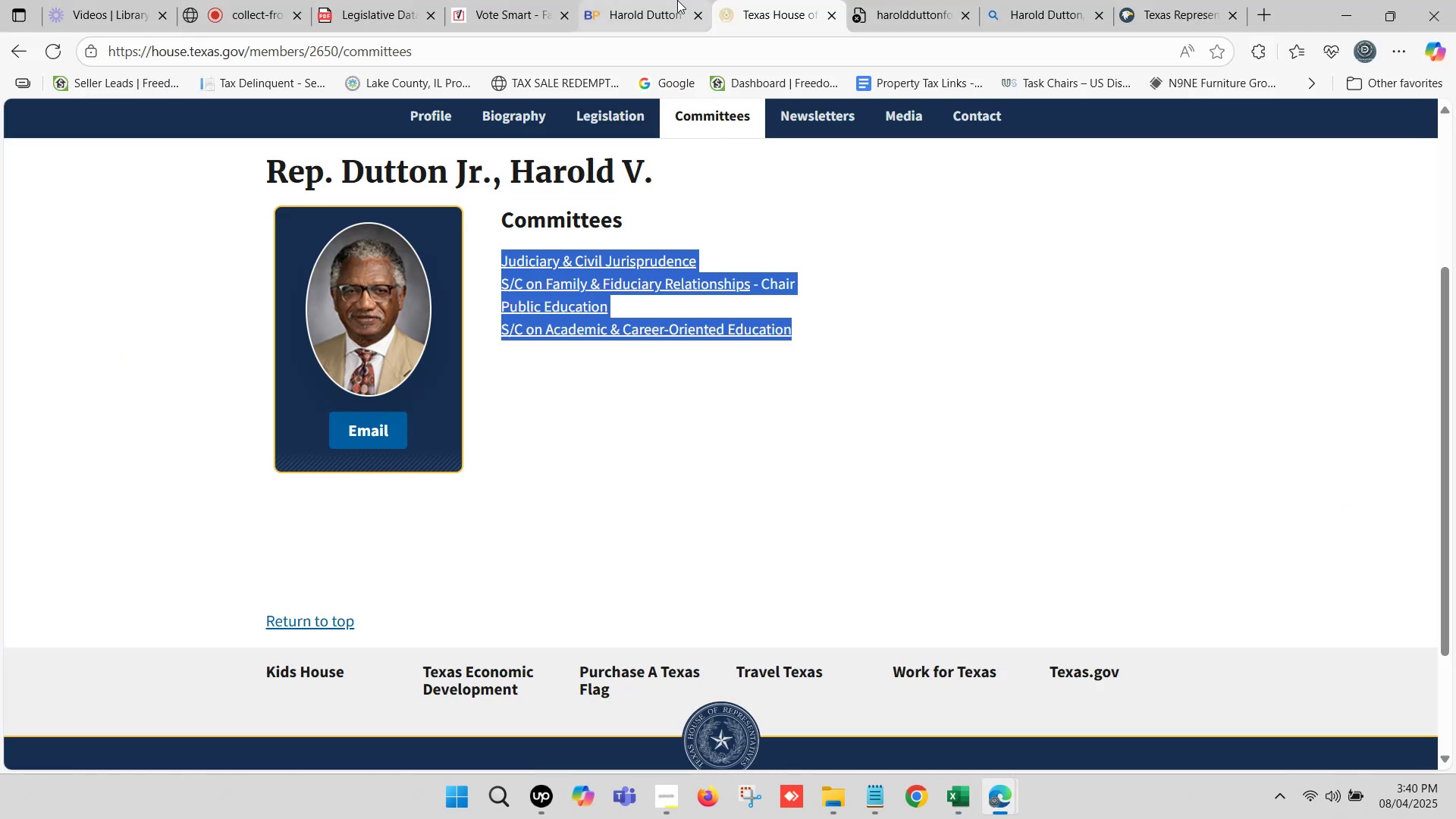 
left_click([655, 0])
 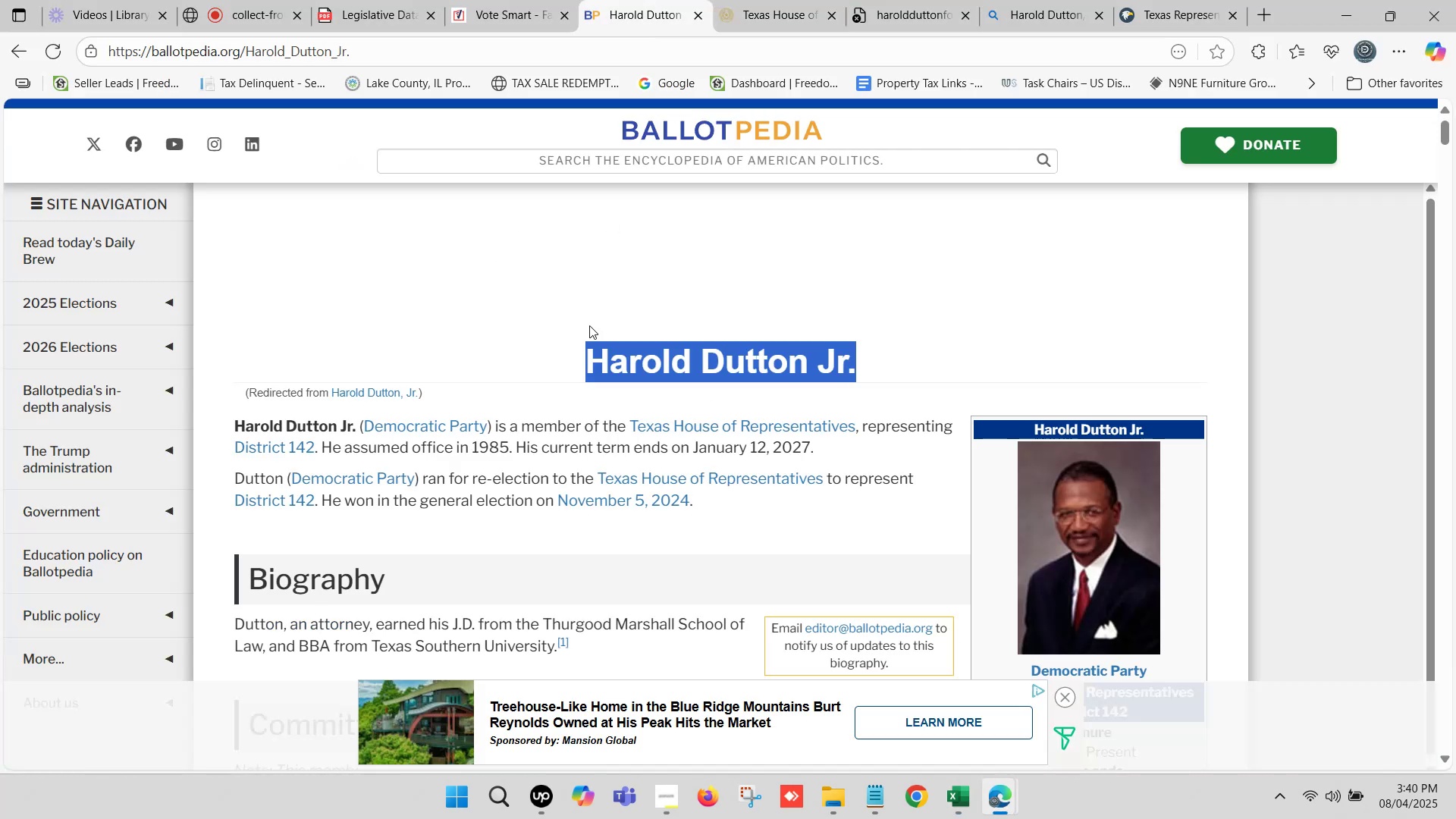 
scroll: coordinate [559, 360], scroll_direction: down, amount: 1.0
 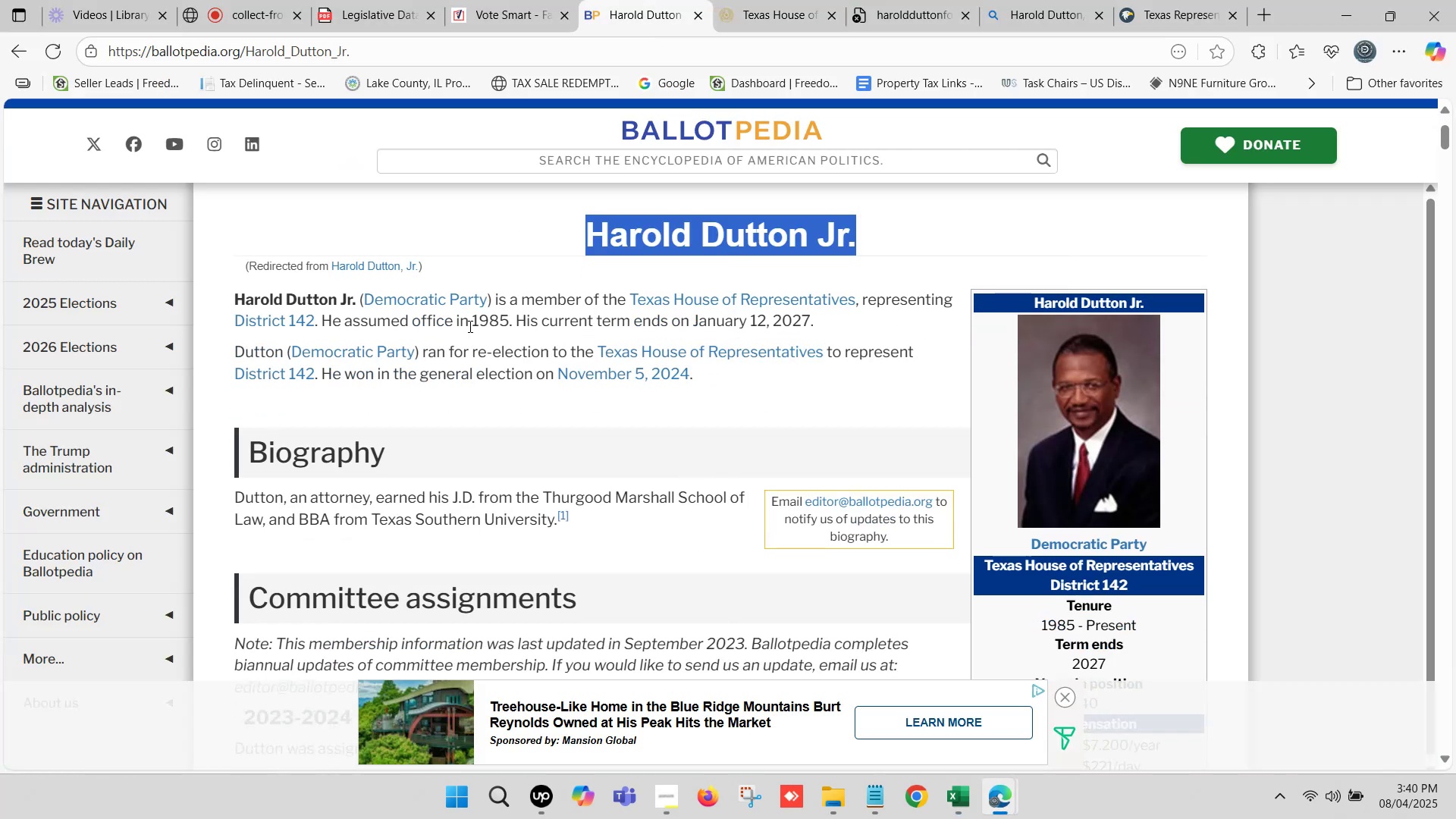 
left_click_drag(start_coordinate=[472, 321], to_coordinate=[806, 330])
 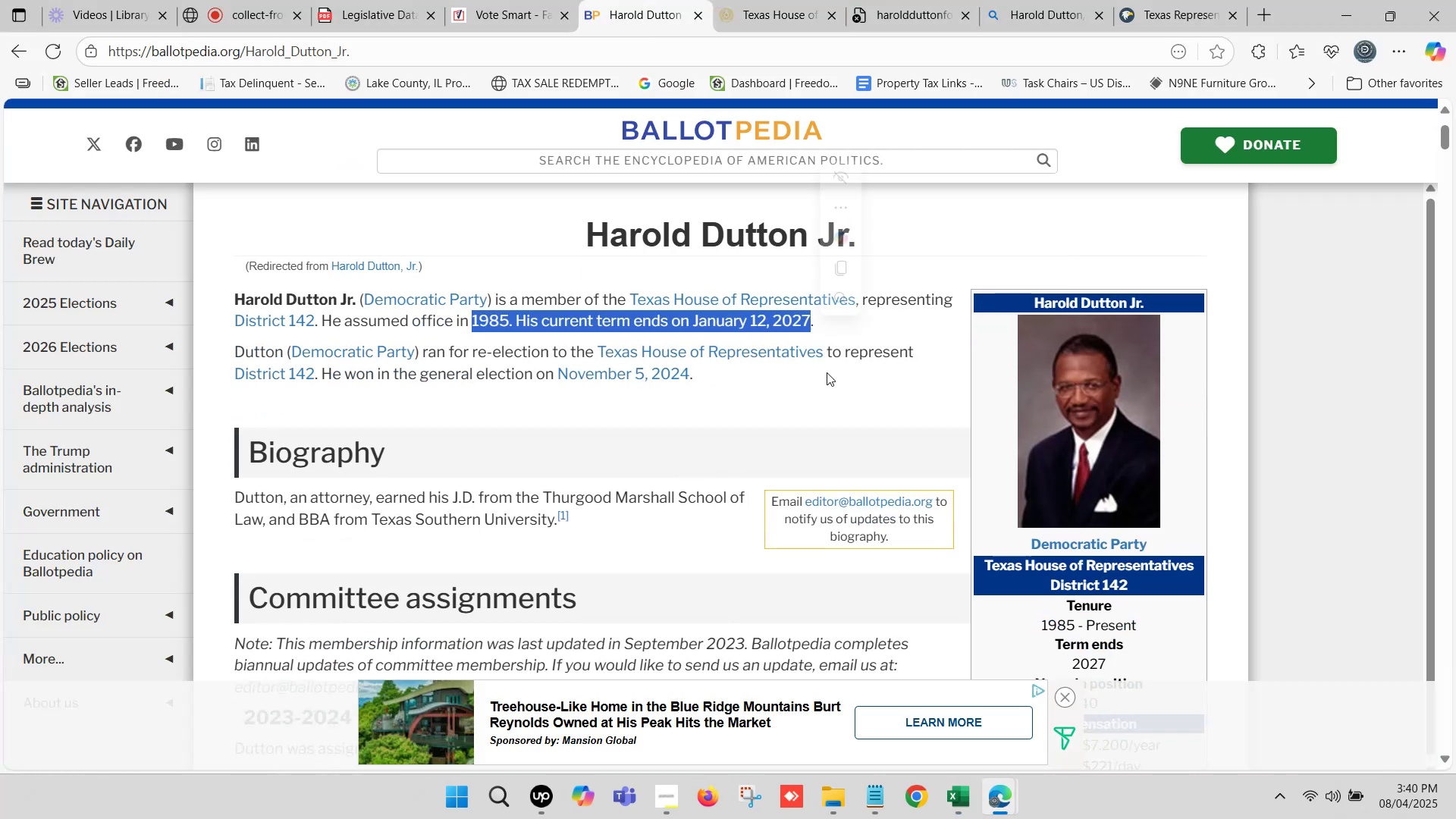 
key(Control+C)
 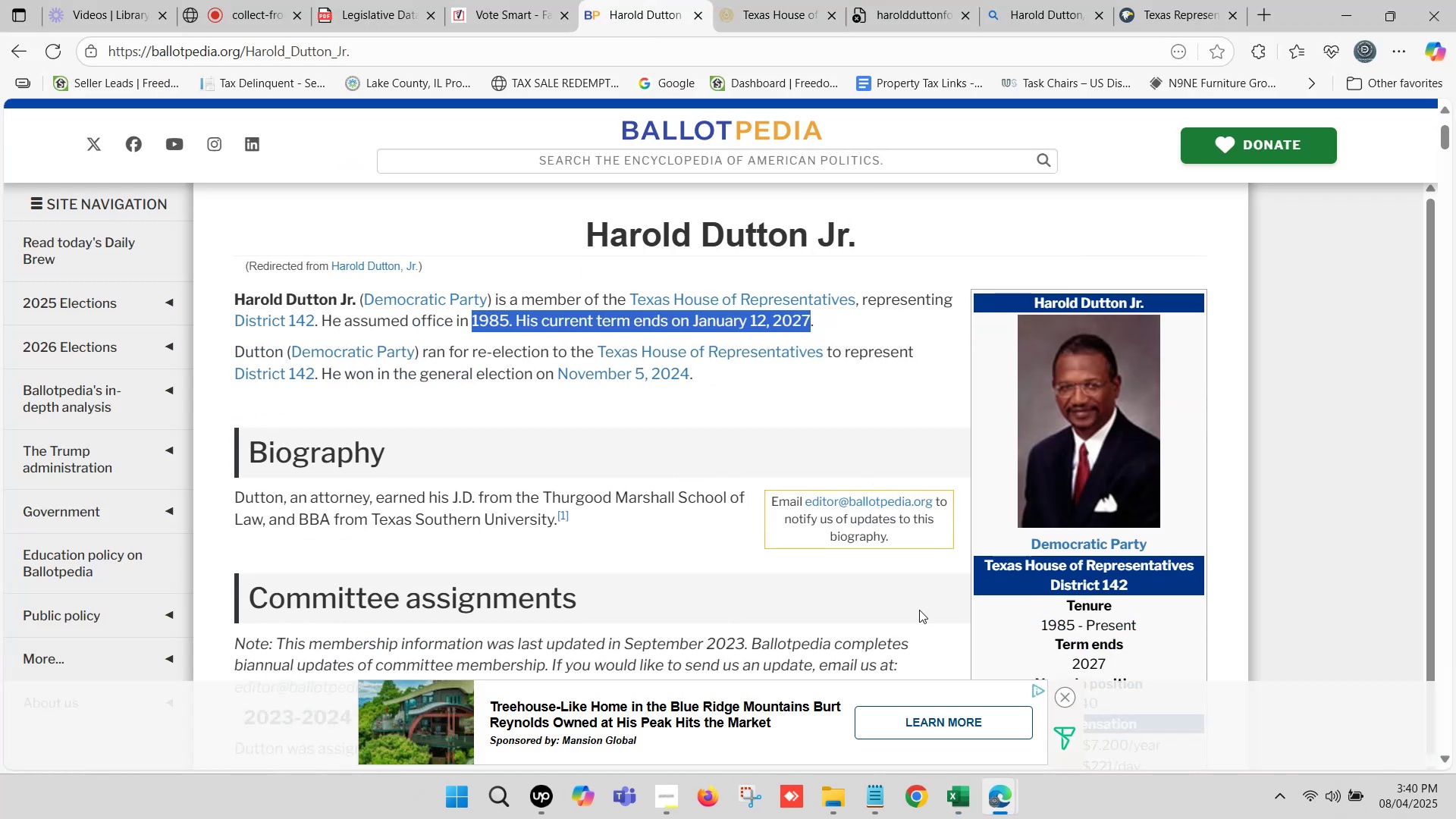 
left_click([963, 798])
 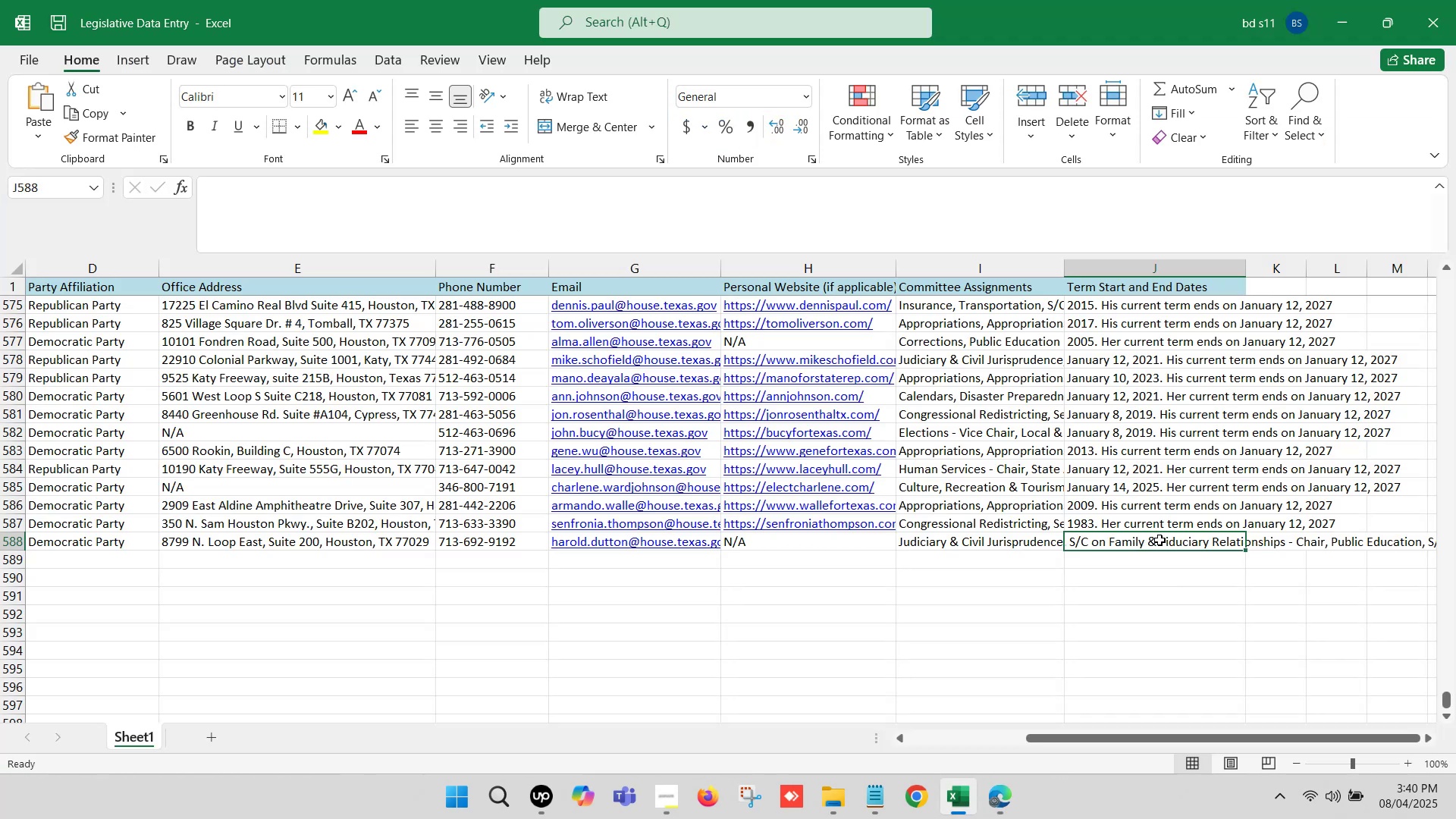 
double_click([1159, 540])
 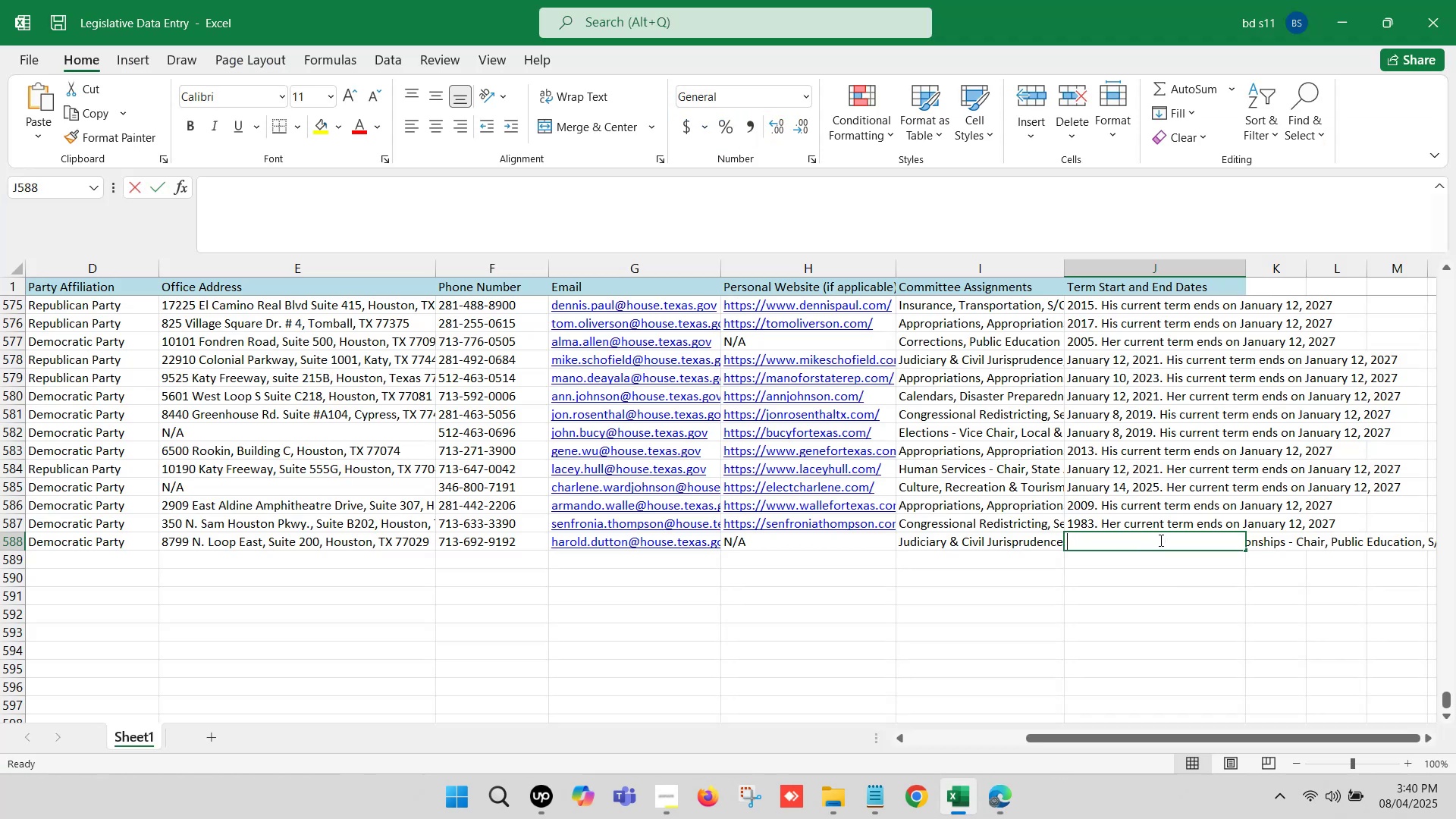 
key(Control+ControlLeft)
 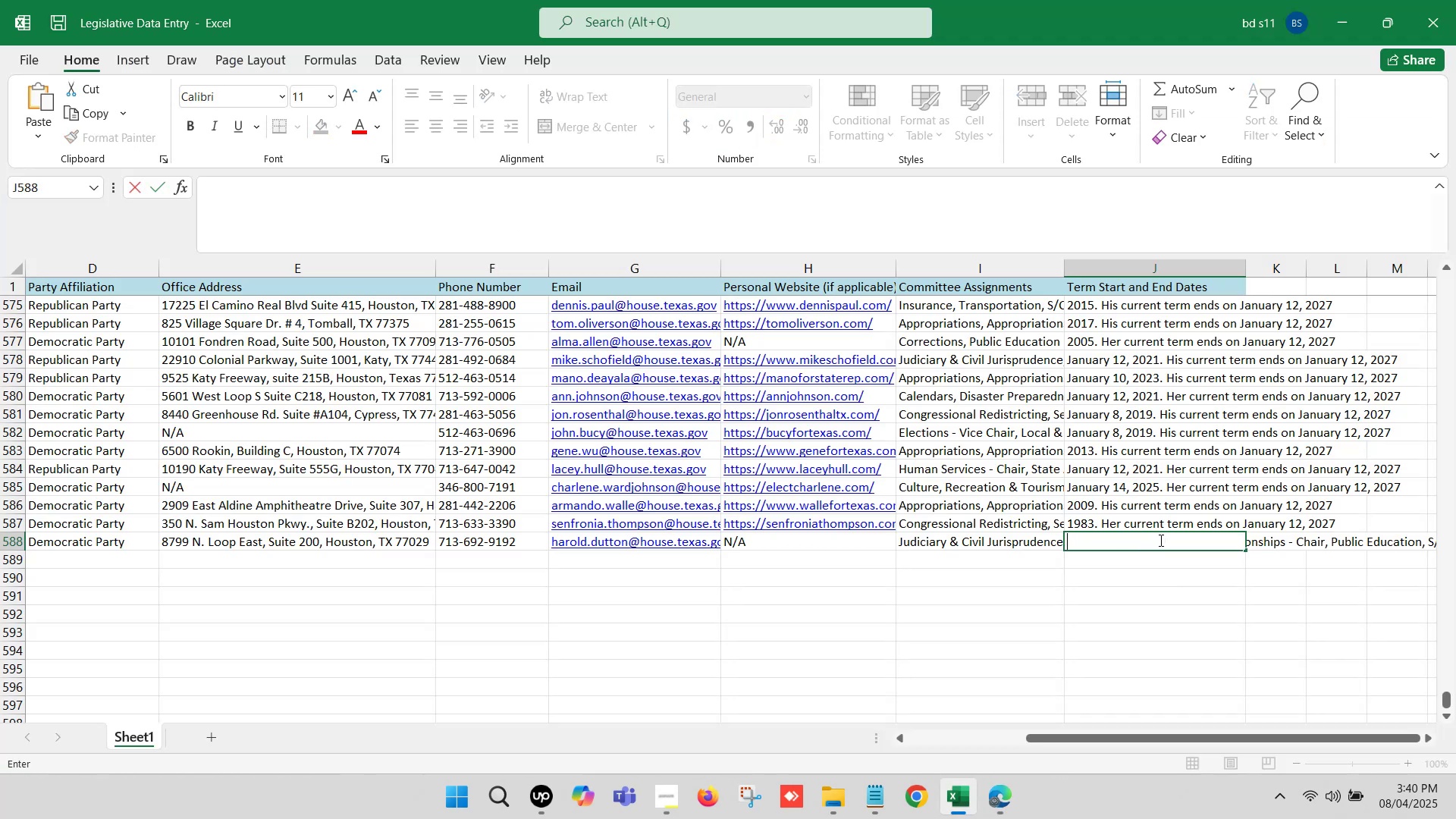 
key(Control+V)
 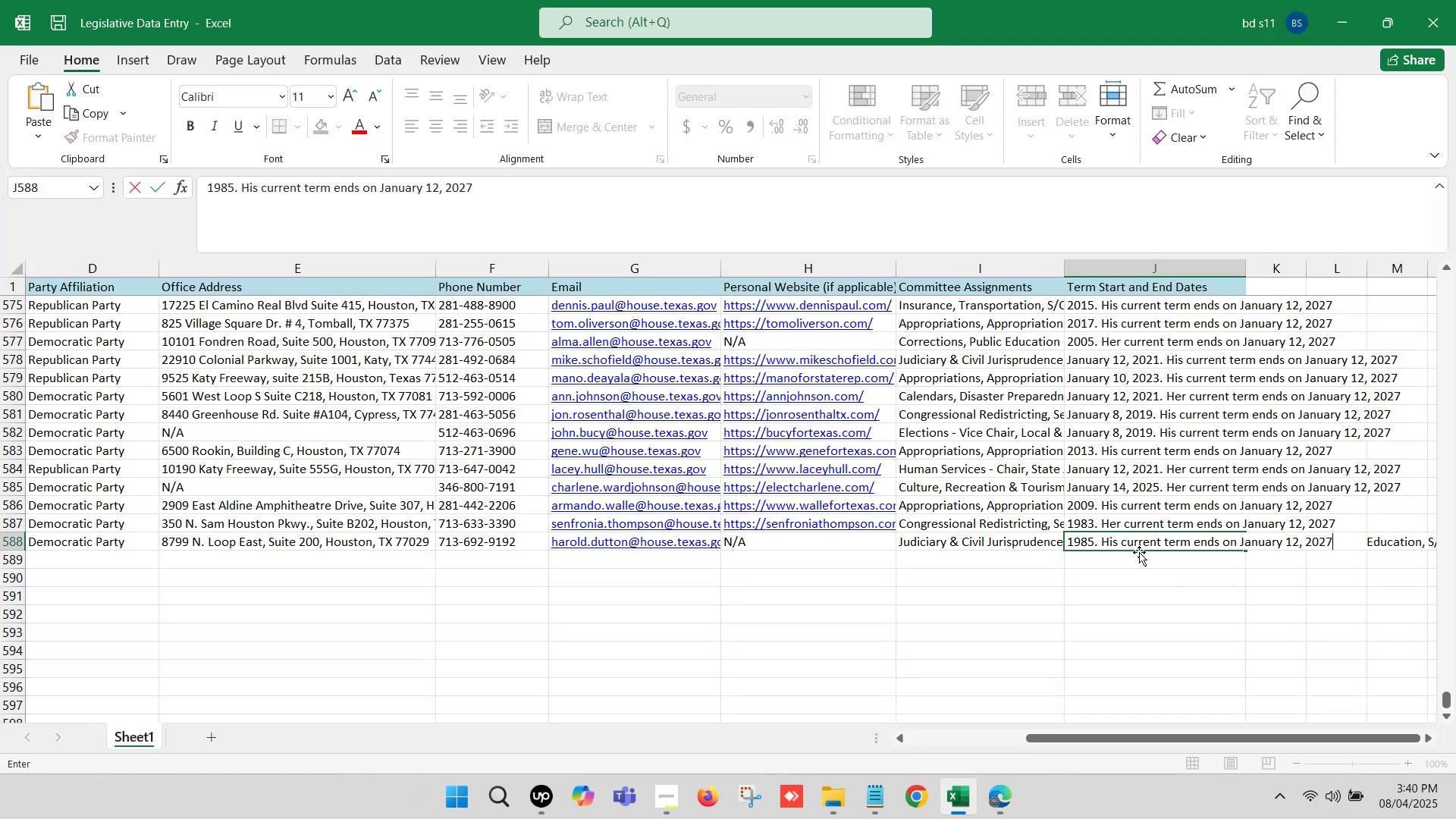 
left_click([1139, 552])
 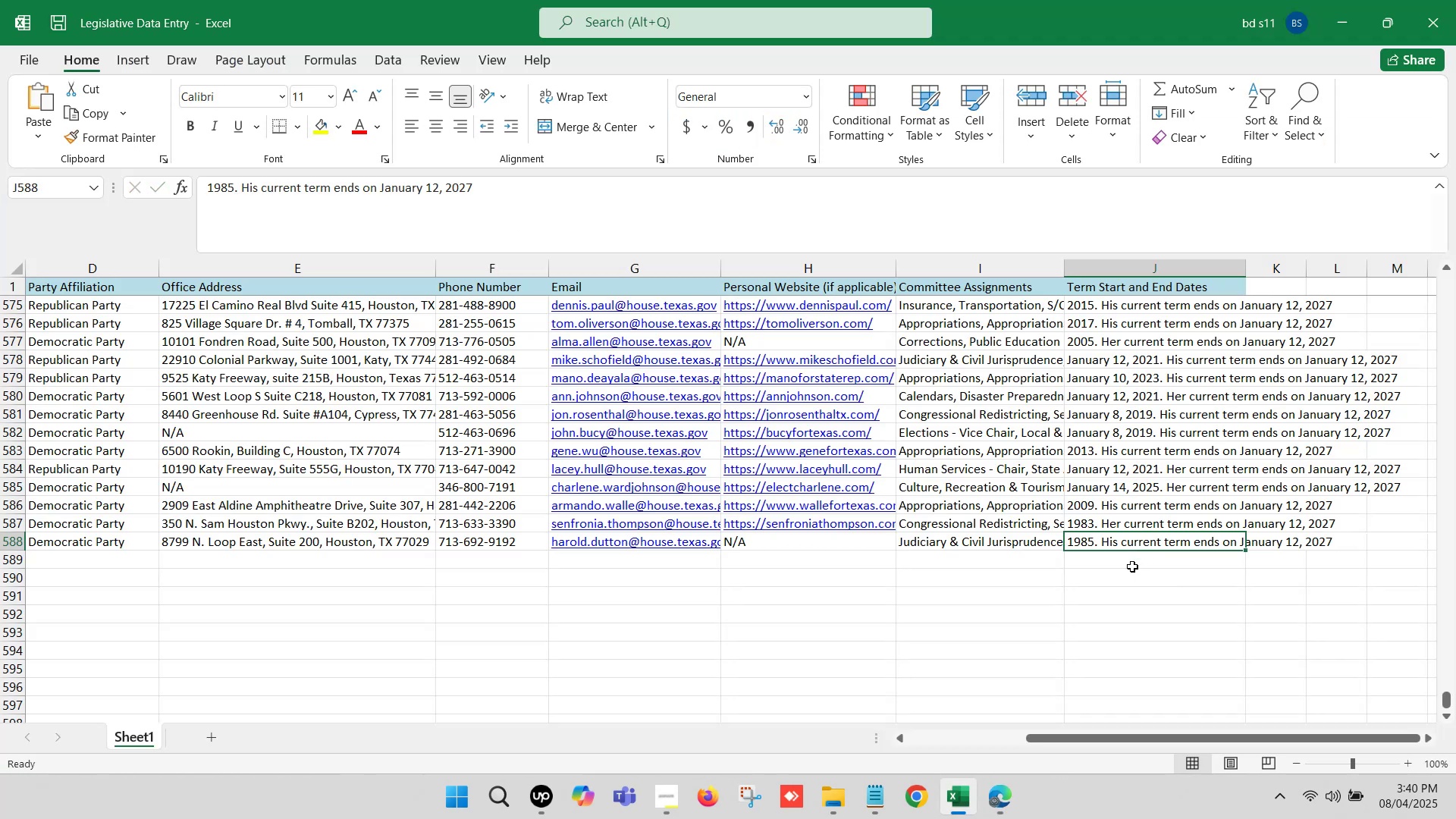 
left_click([1131, 573])
 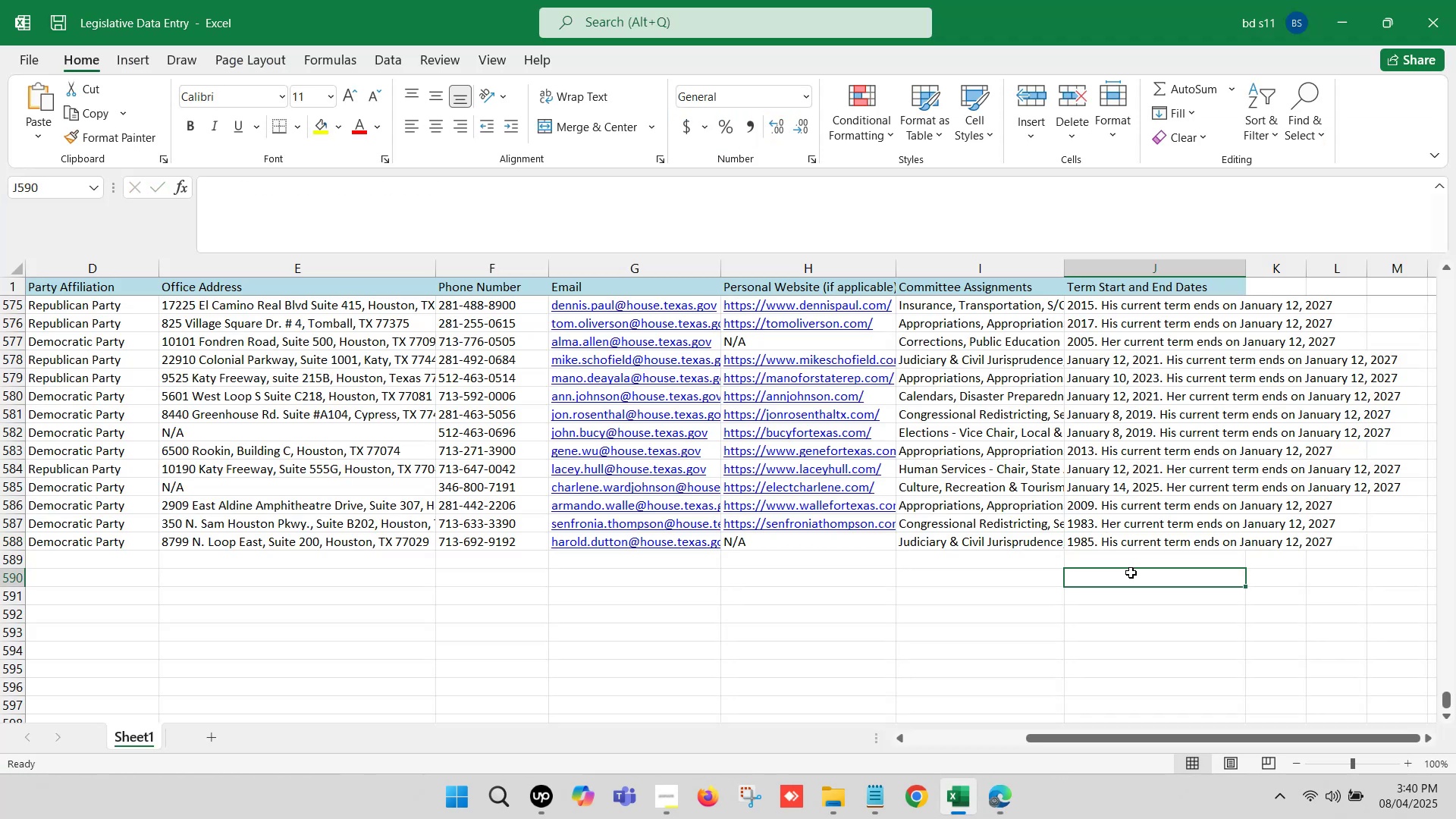 
key(Control+S)
 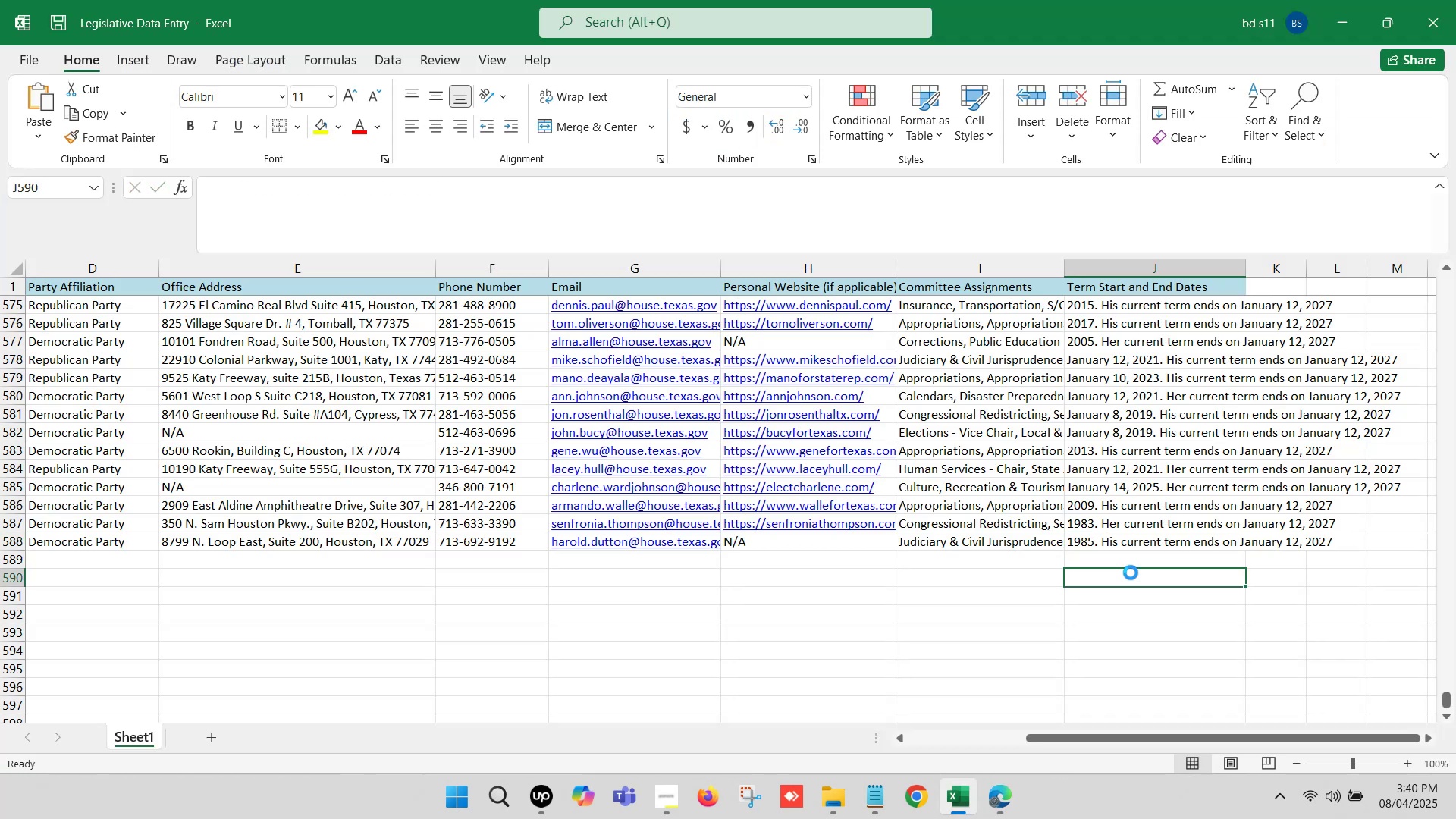 
key(Control+S)
 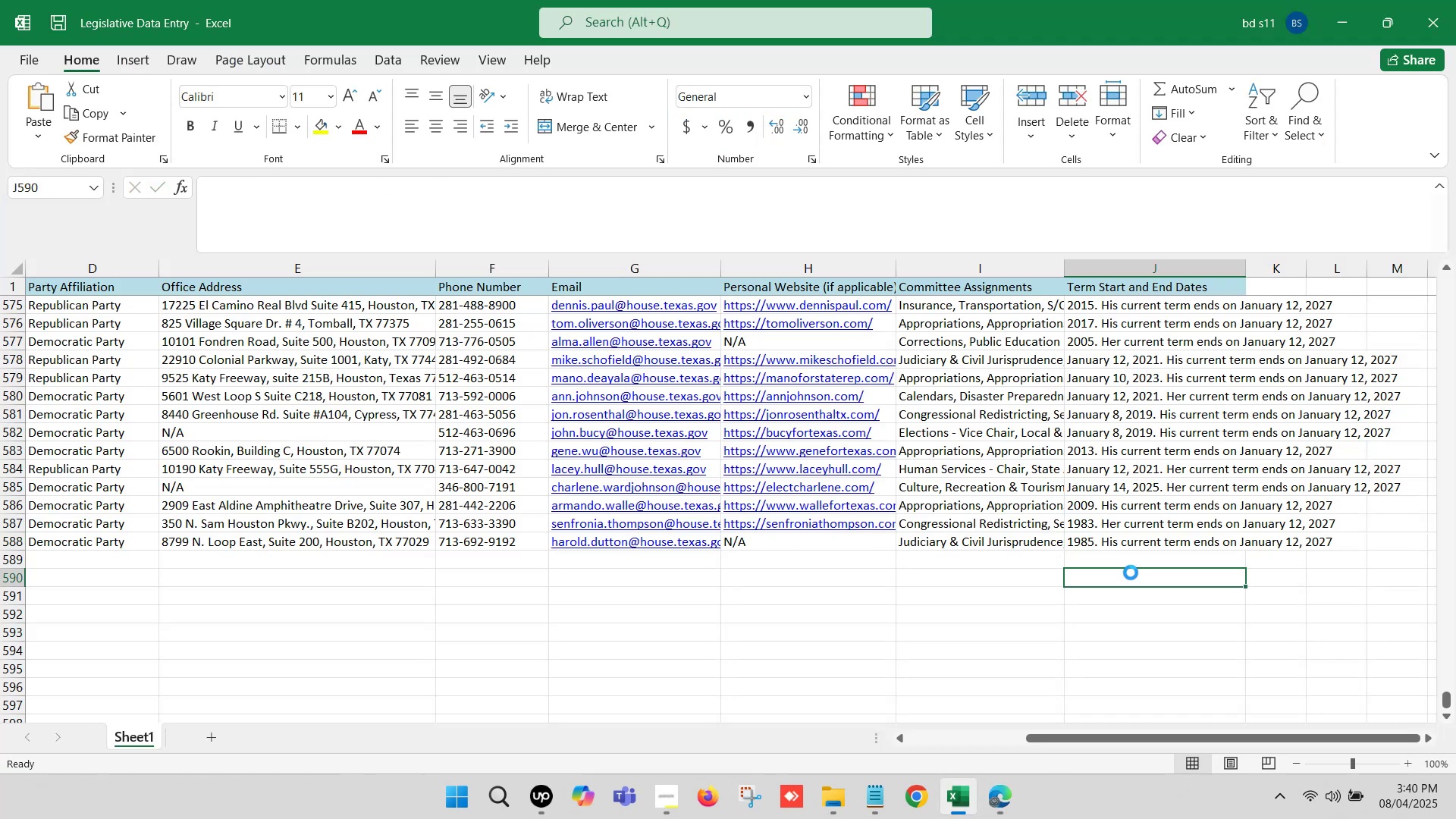 
hold_key(key=ArrowLeft, duration=1.14)
 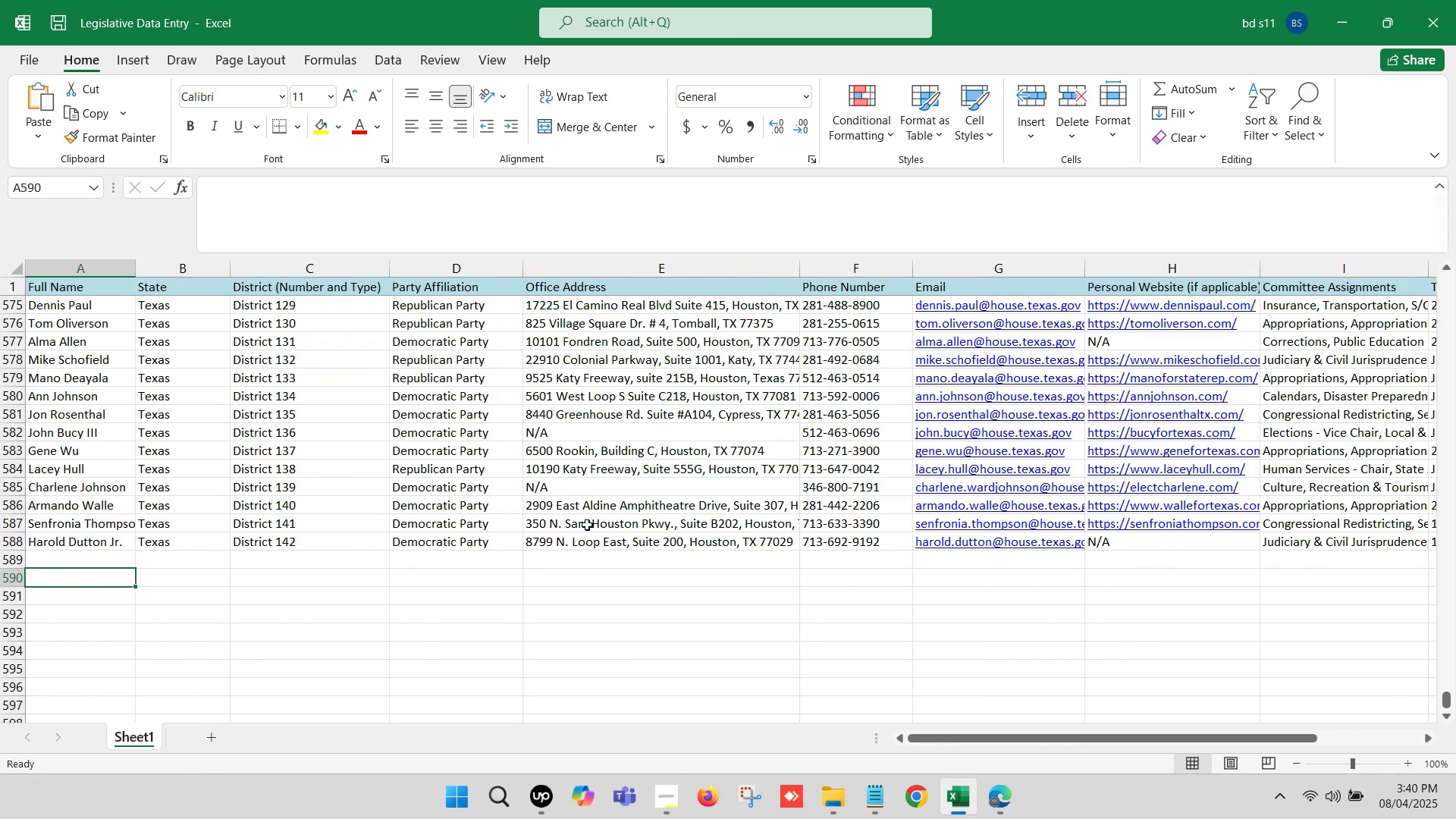 
scroll: coordinate [366, 497], scroll_direction: down, amount: 1.0
 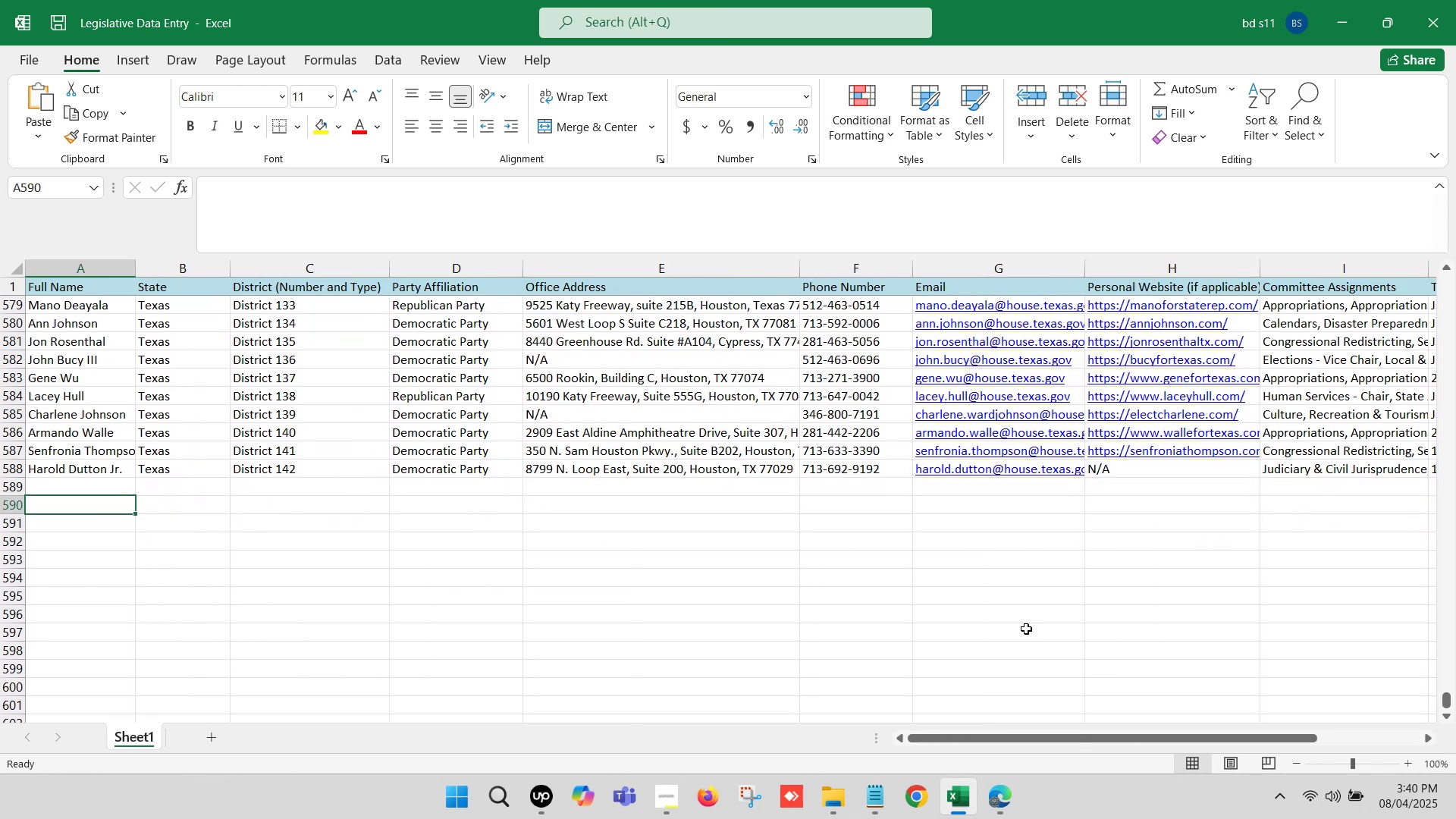 
left_click([1016, 796])
 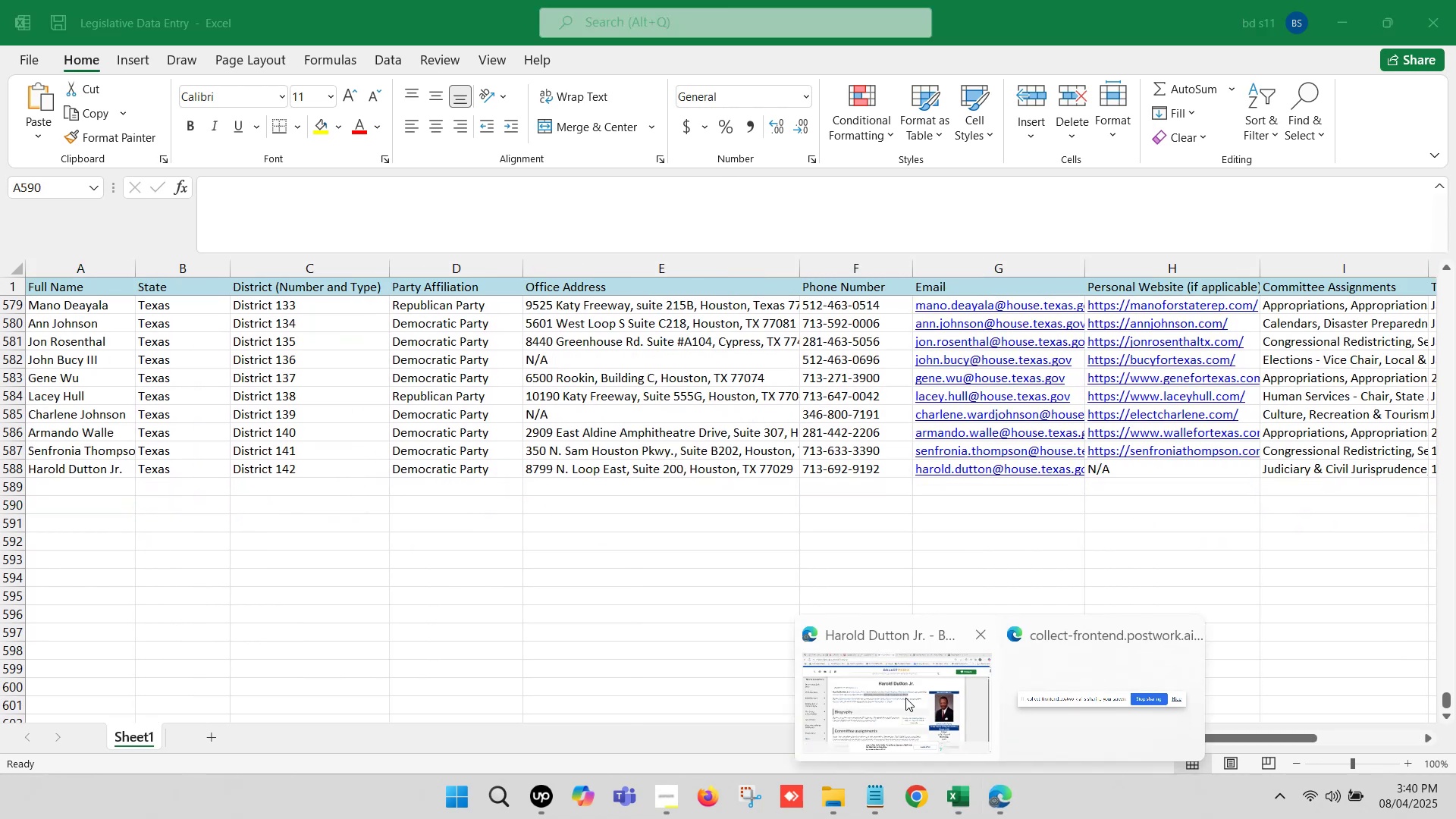 
left_click([905, 694])
 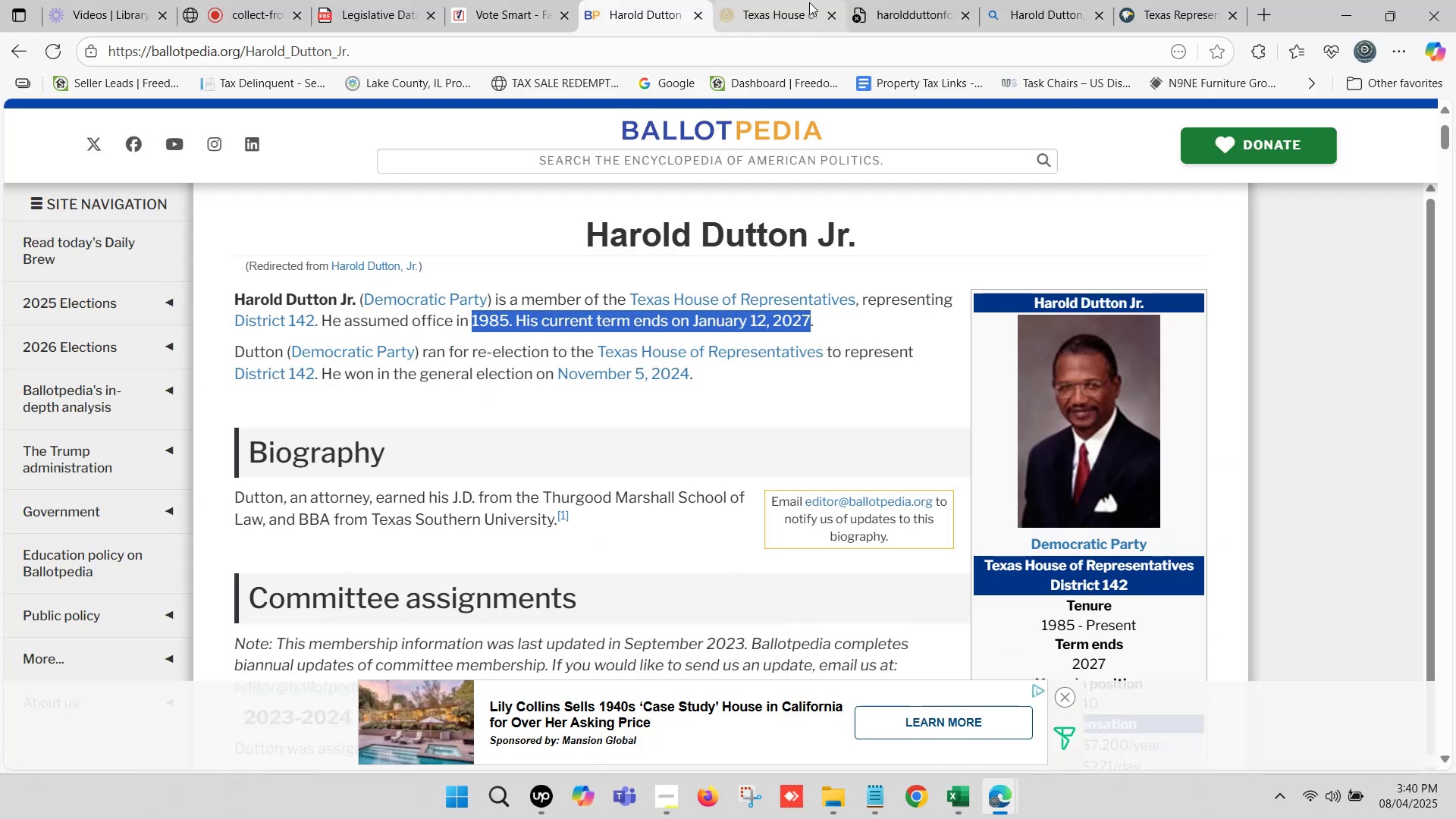 
left_click([824, 13])
 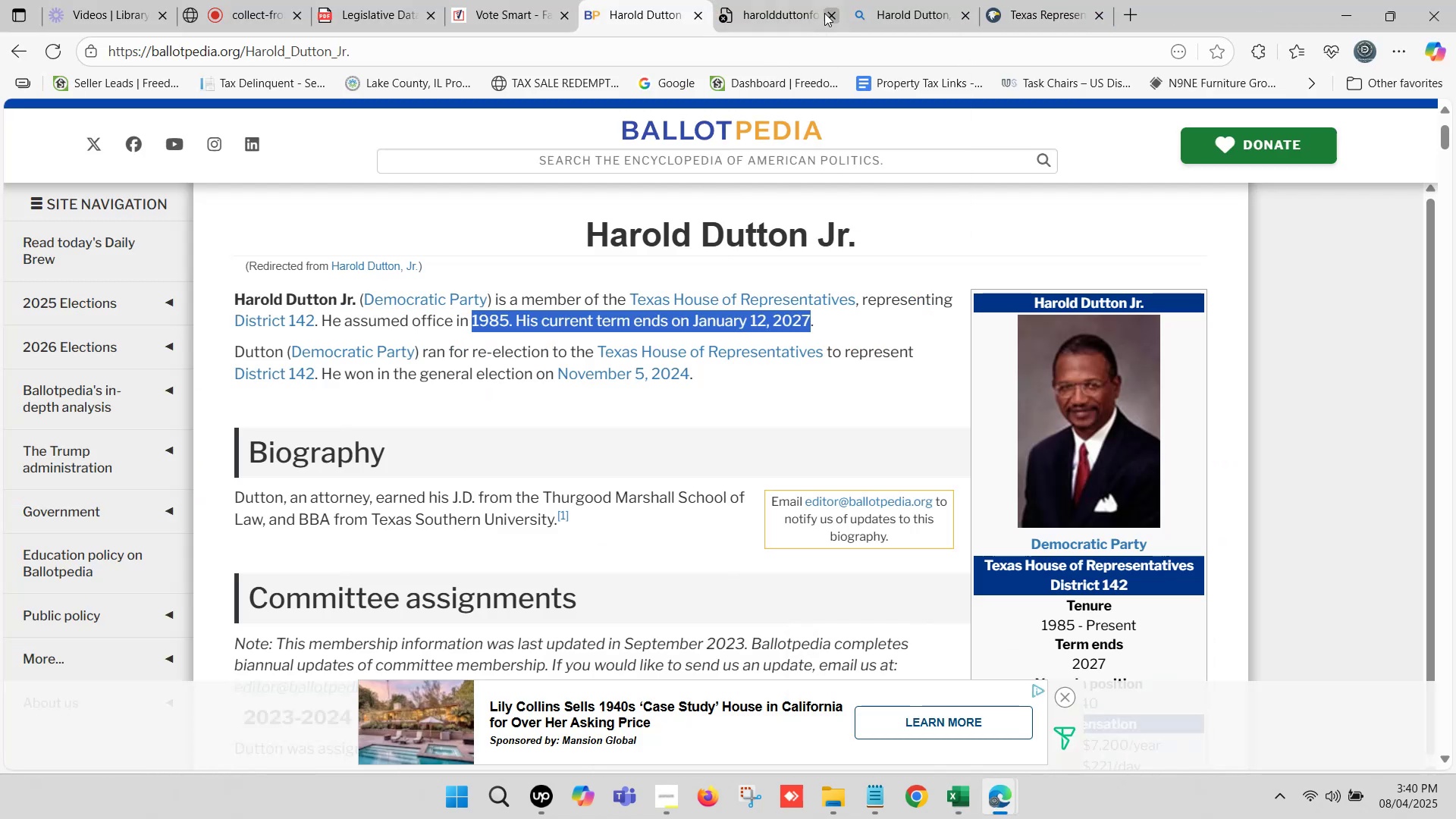 
left_click([824, 13])
 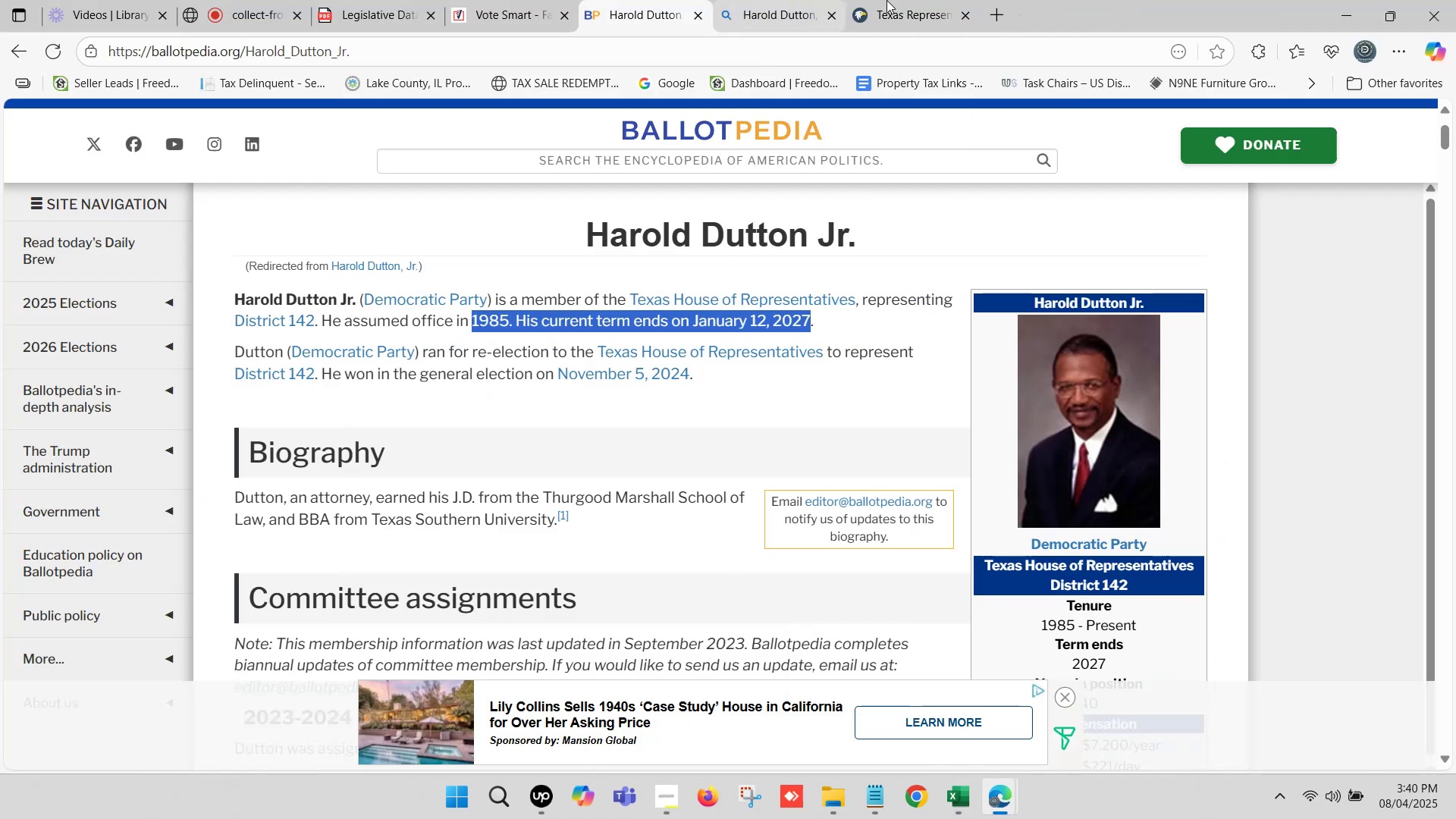 
left_click([960, 0])
 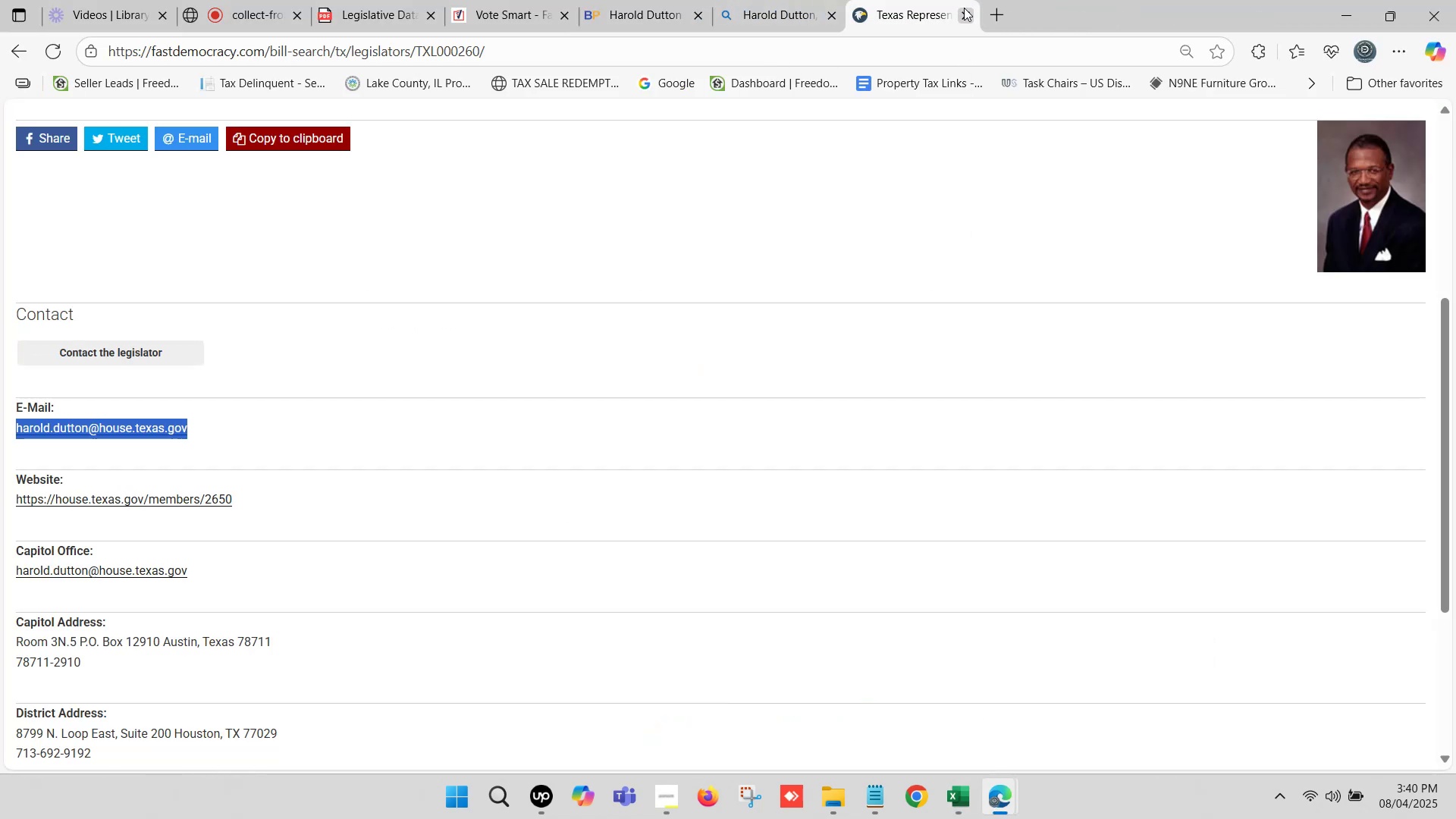 
left_click([964, 8])
 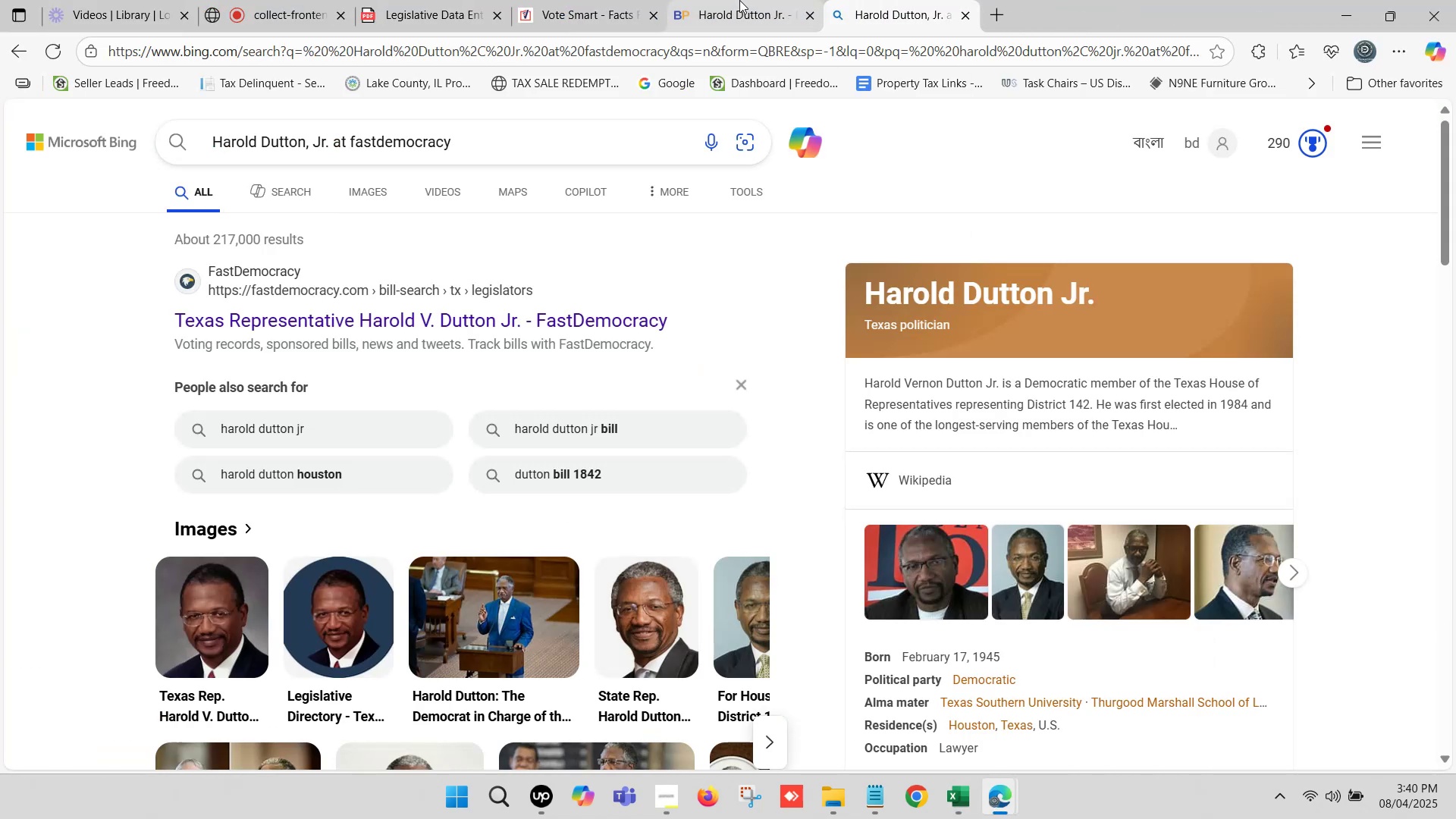 
left_click([620, 0])
 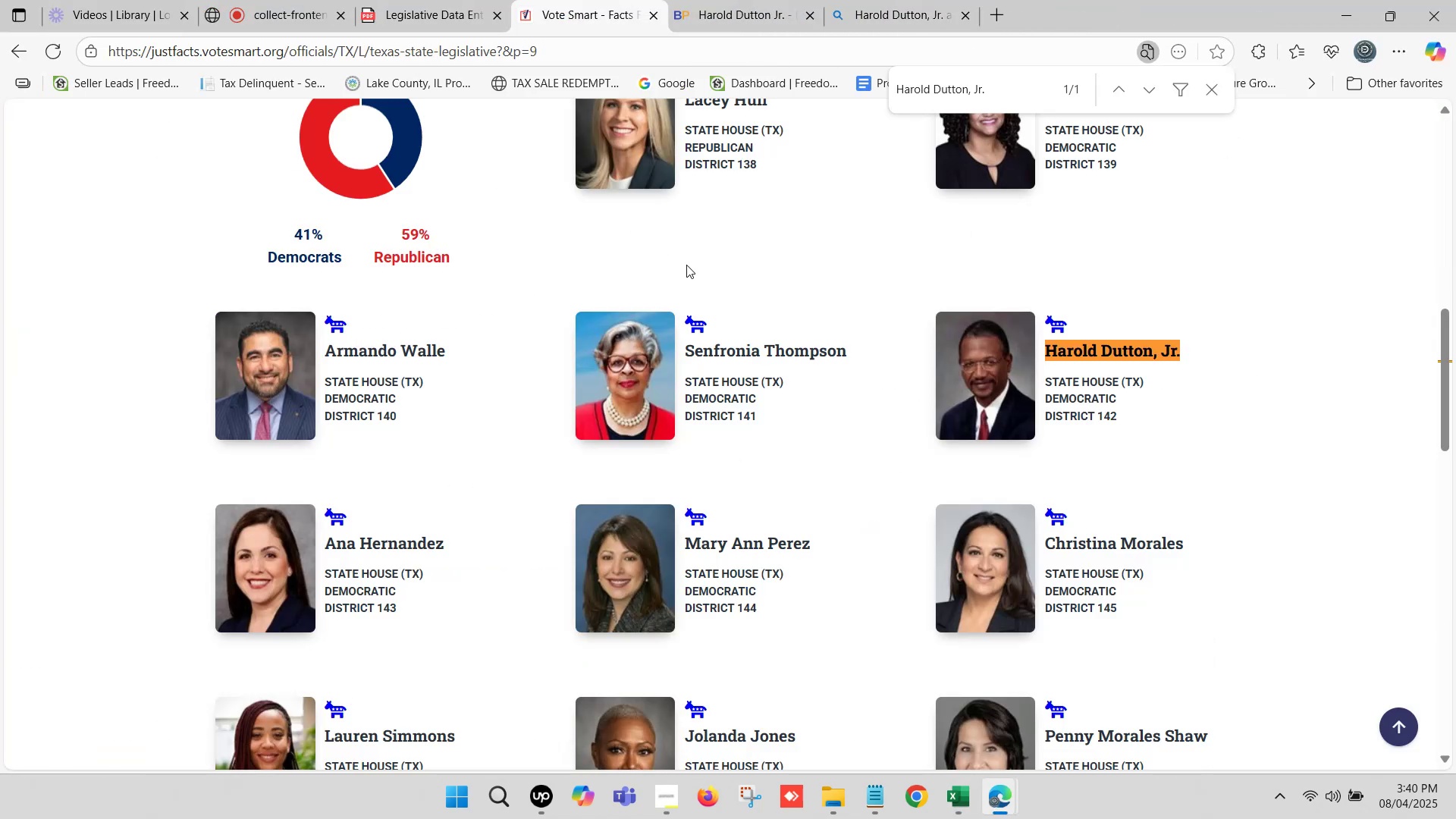 
scroll: coordinate [759, 324], scroll_direction: down, amount: 1.0
 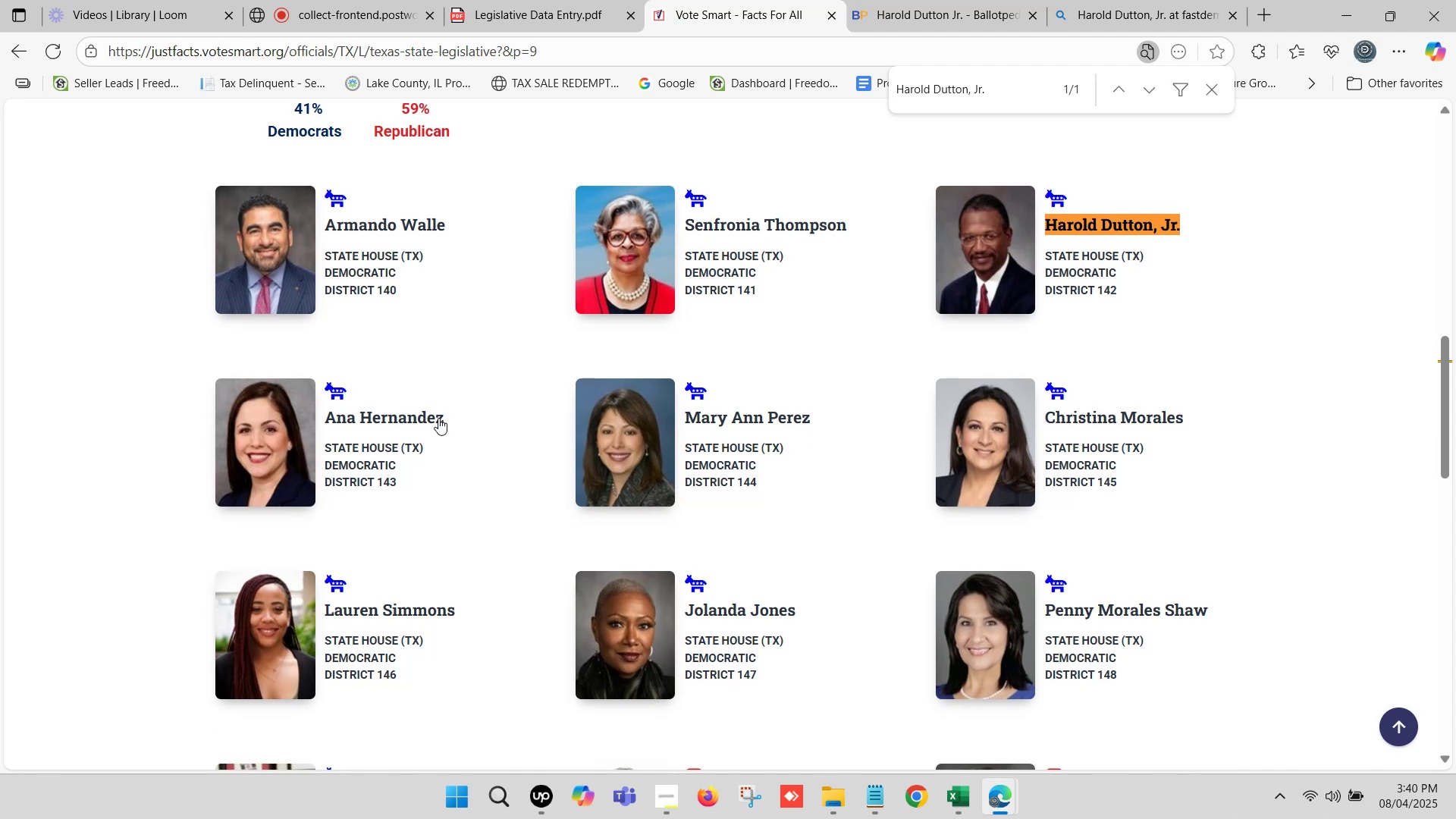 
left_click_drag(start_coordinate=[468, 419], to_coordinate=[328, 416])
 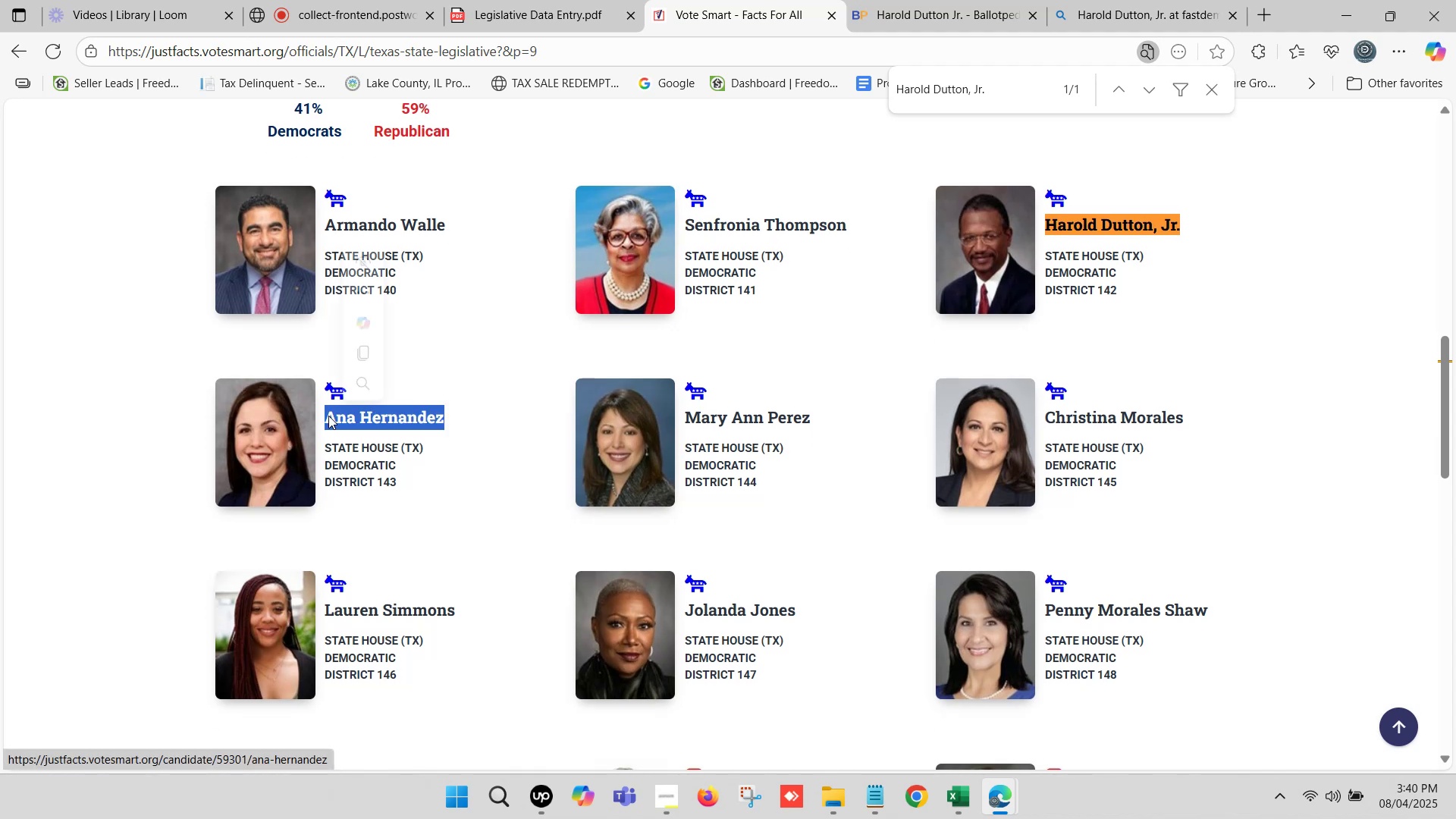 
key(Control+C)
 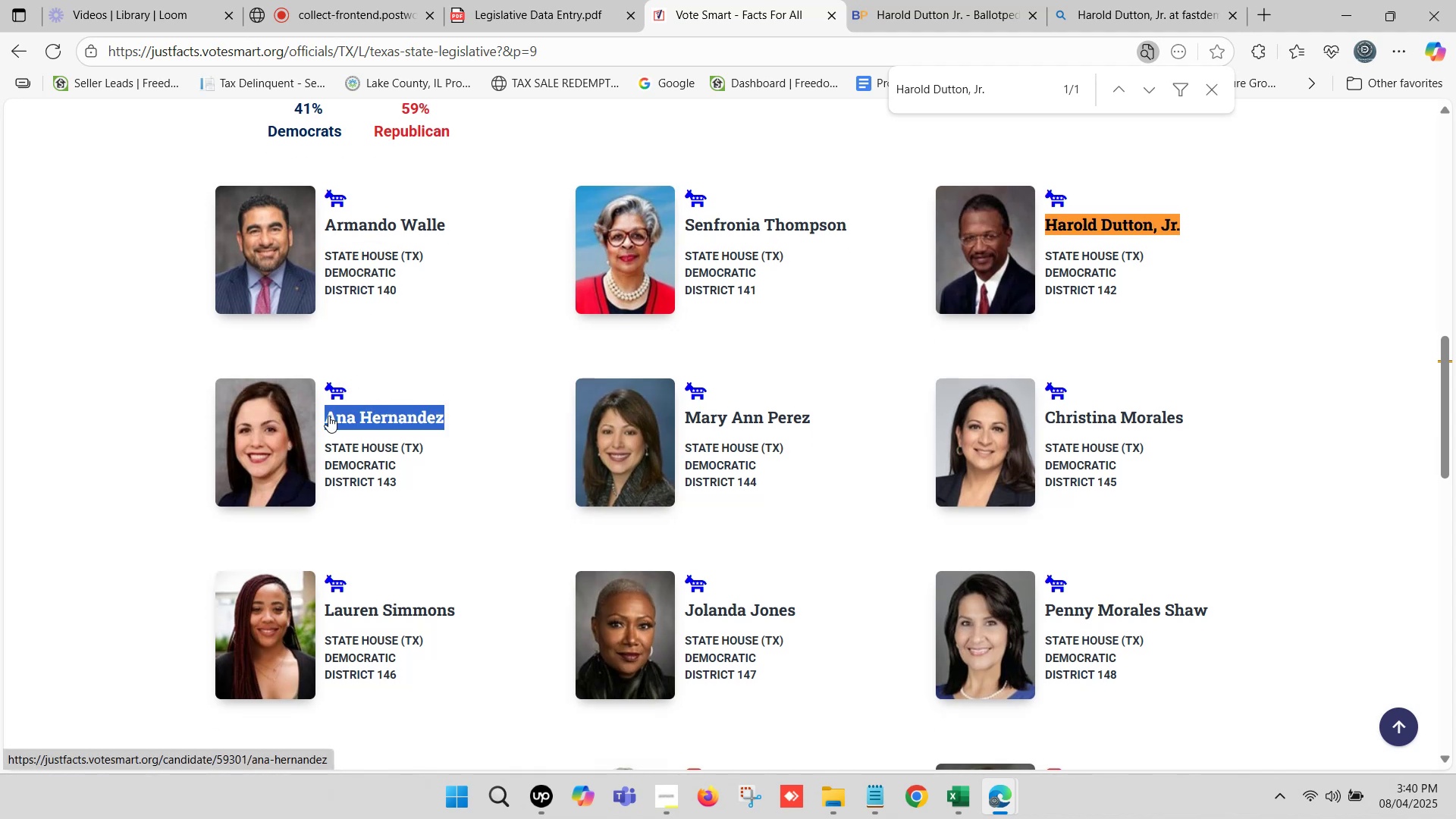 
key(Control+F)
 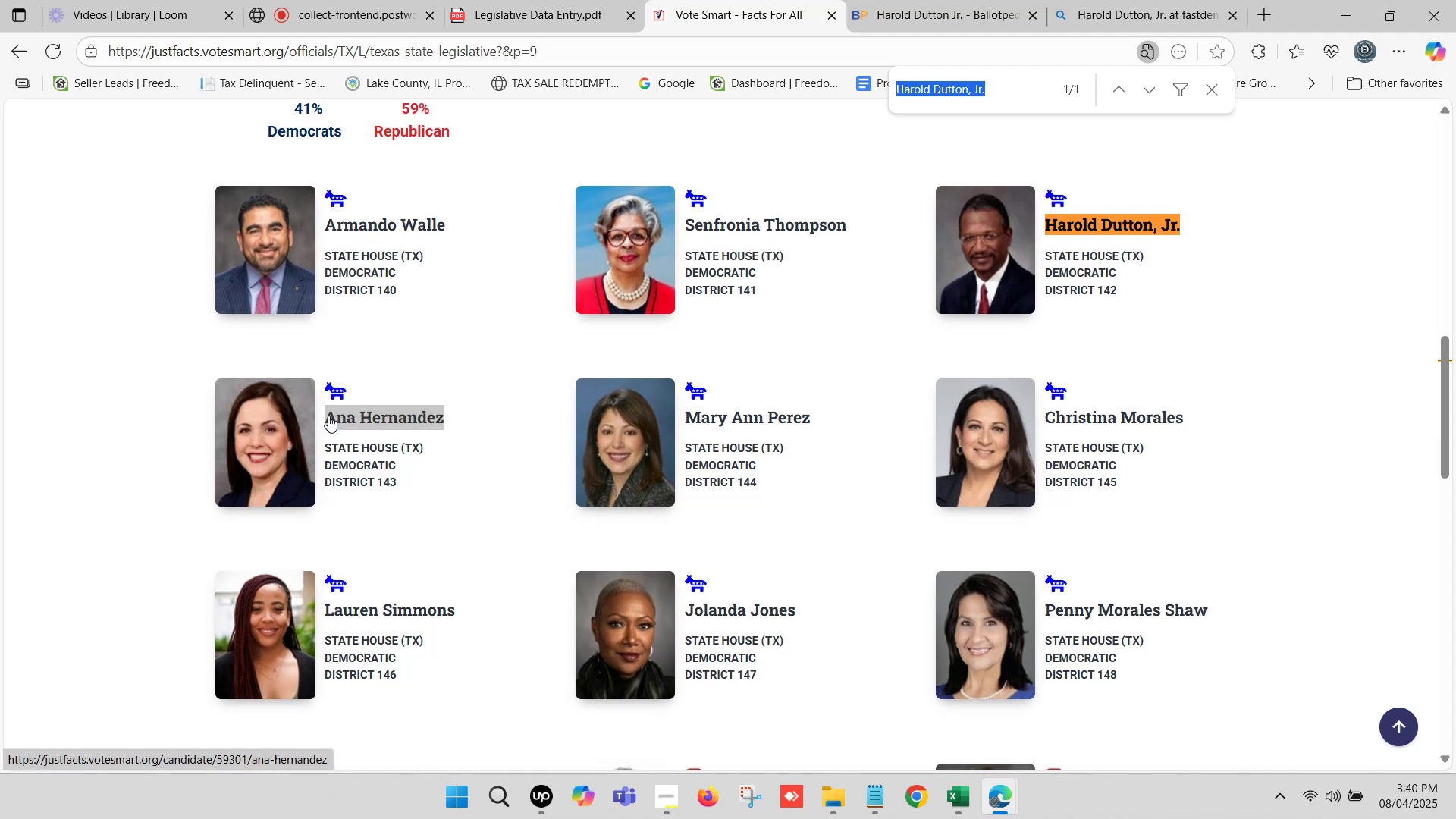 
key(Control+V)
 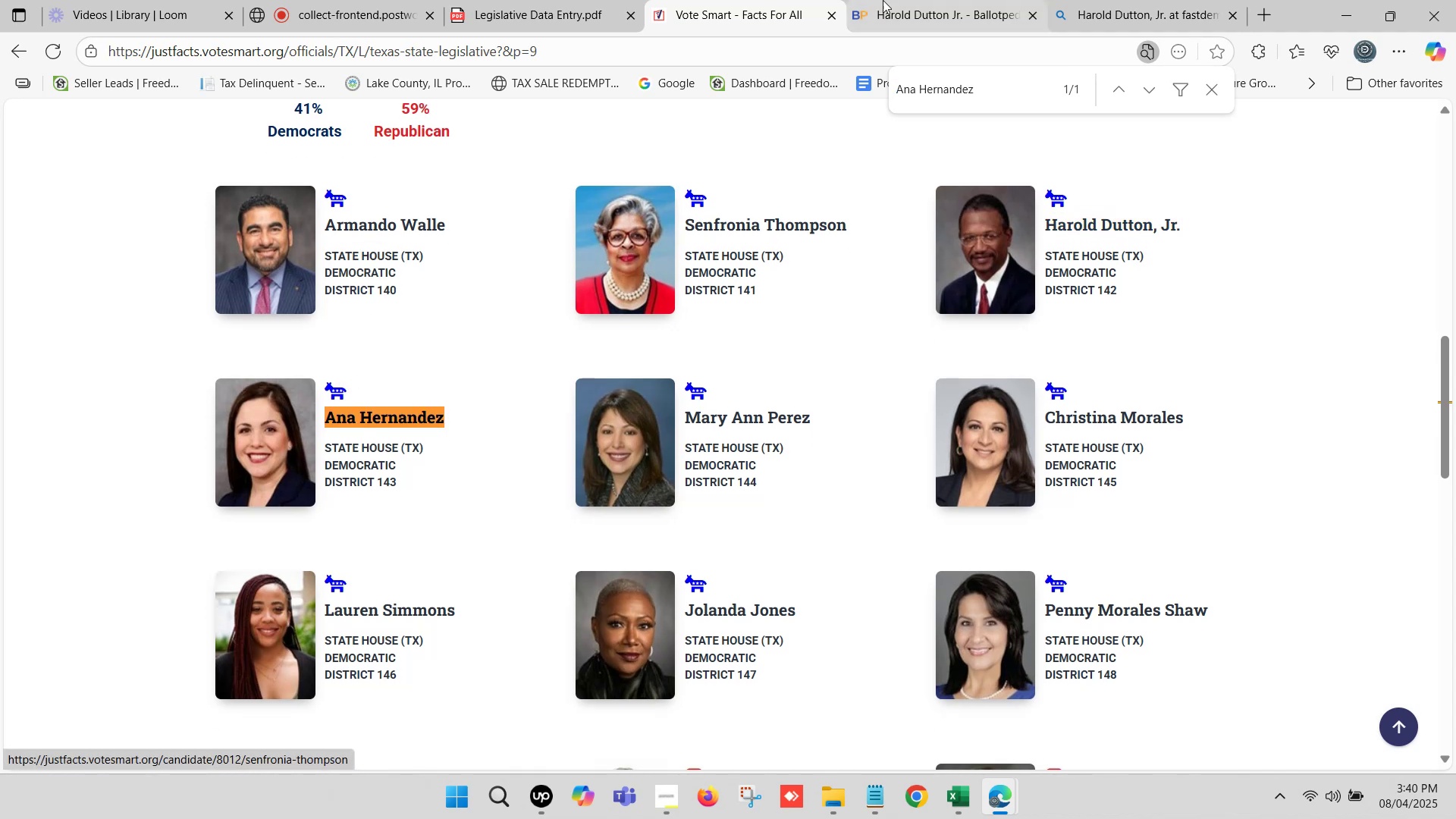 
left_click([920, 0])
 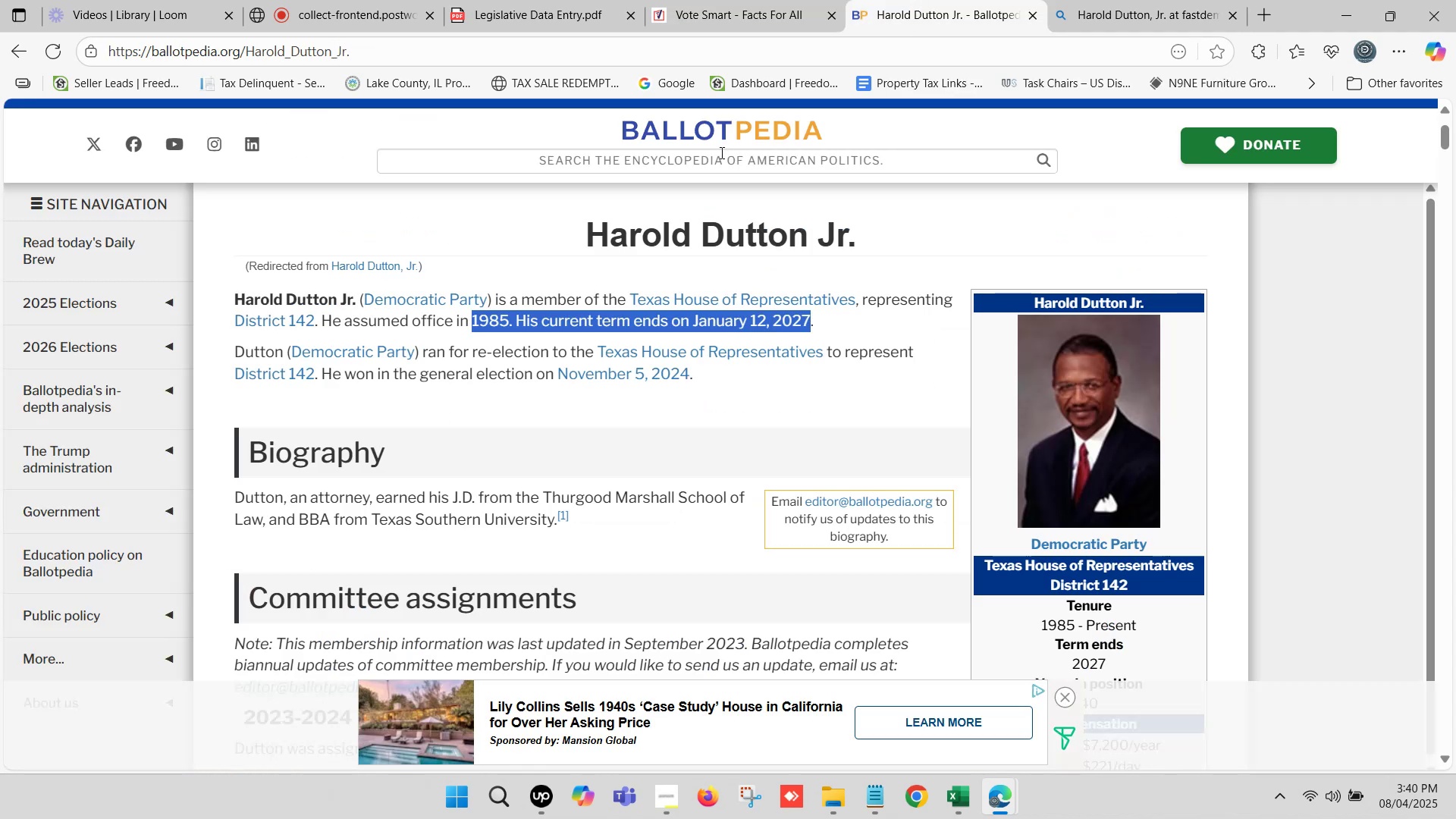 
left_click([715, 155])
 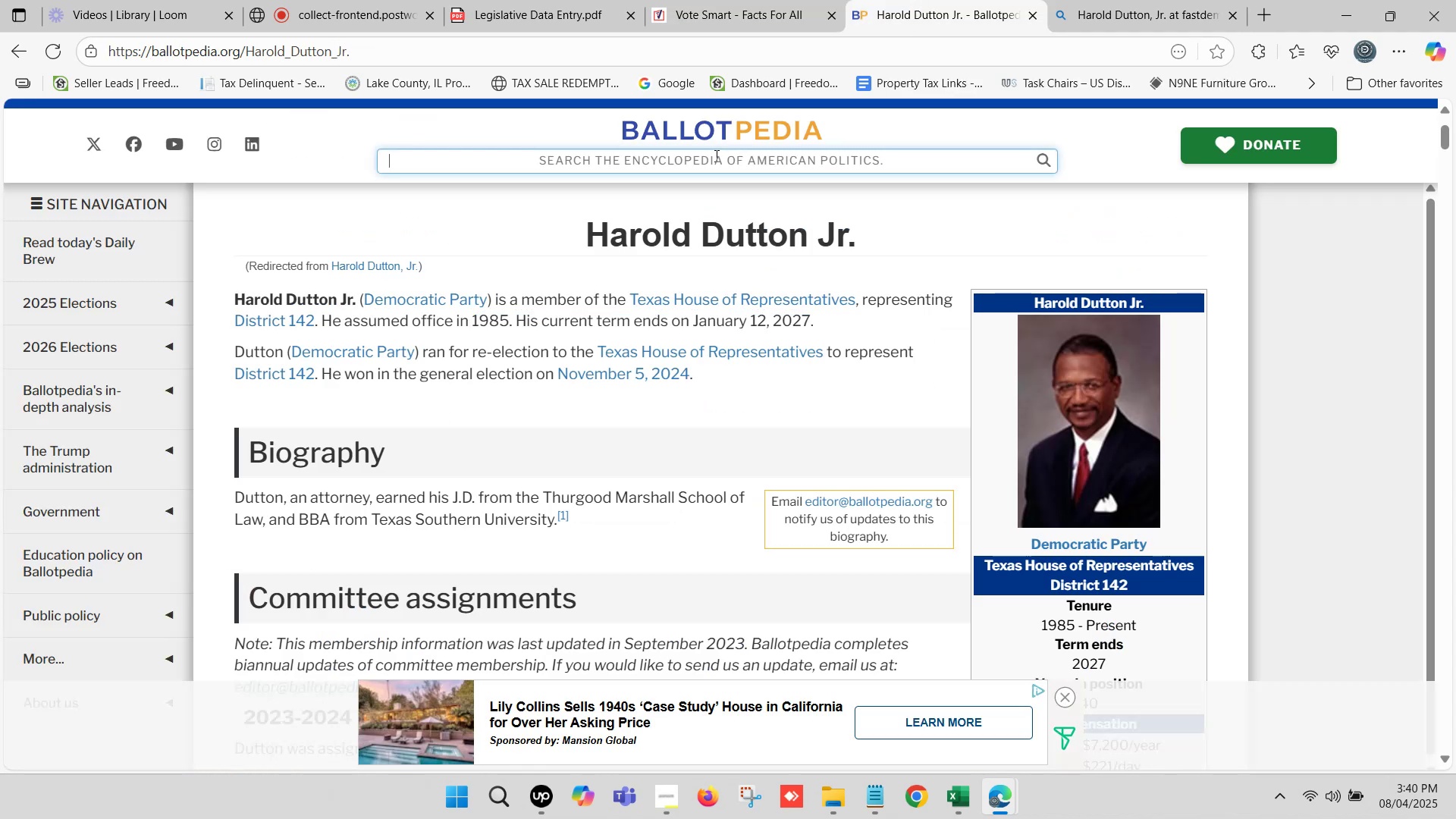 
key(Control+V)
 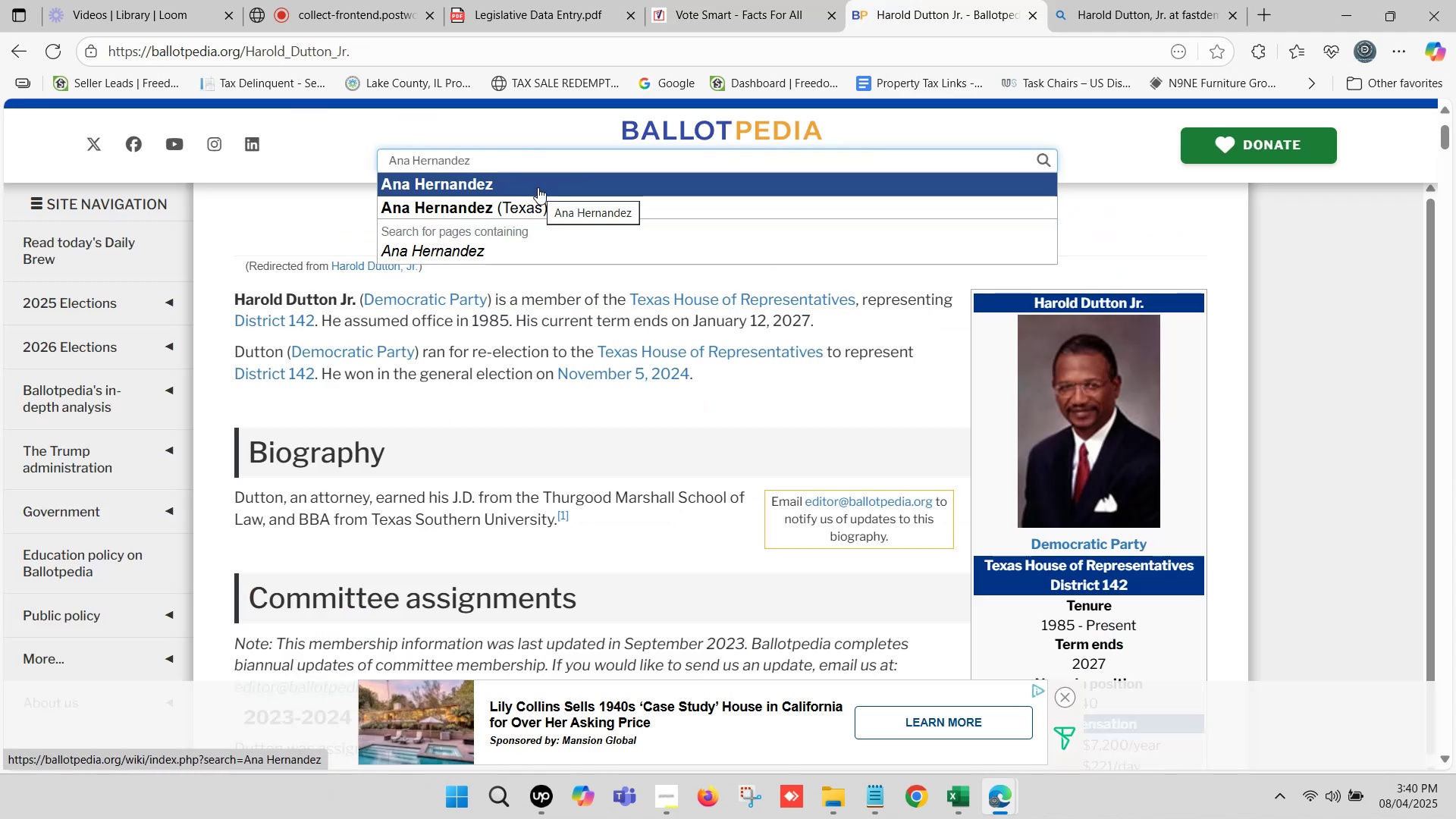 
left_click([541, 203])
 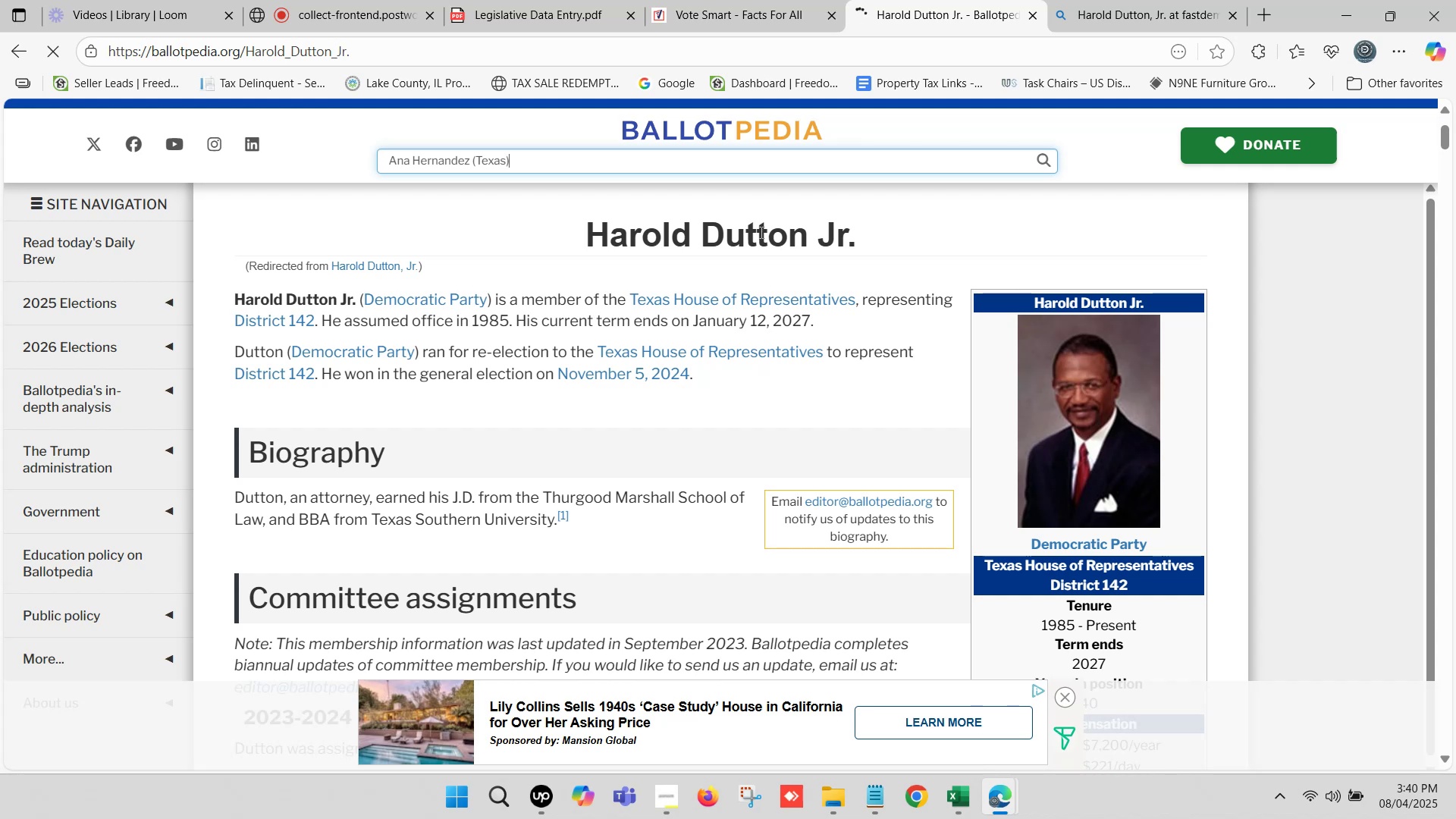 
wait(5.03)
 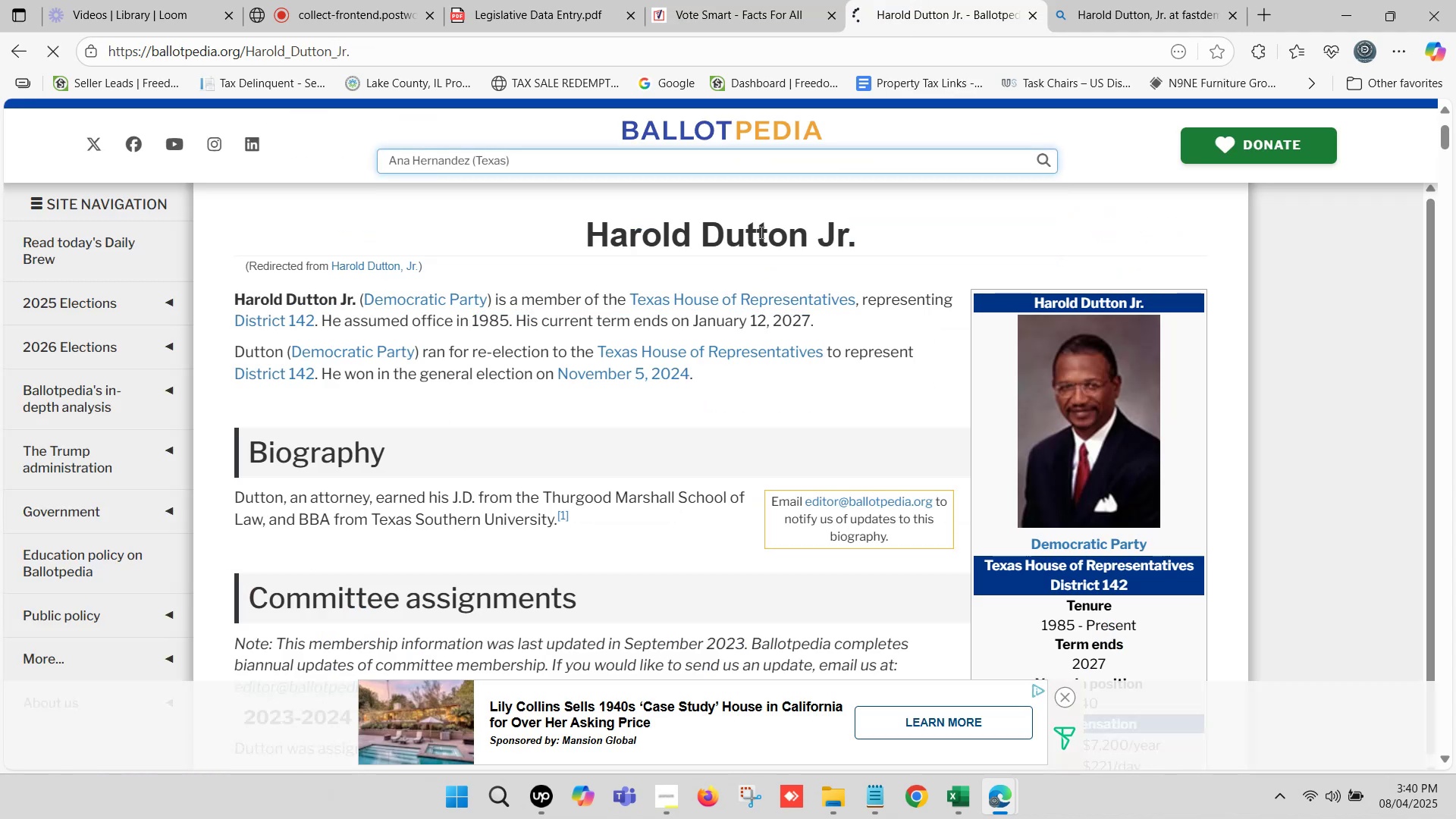 
left_click([720, 0])
 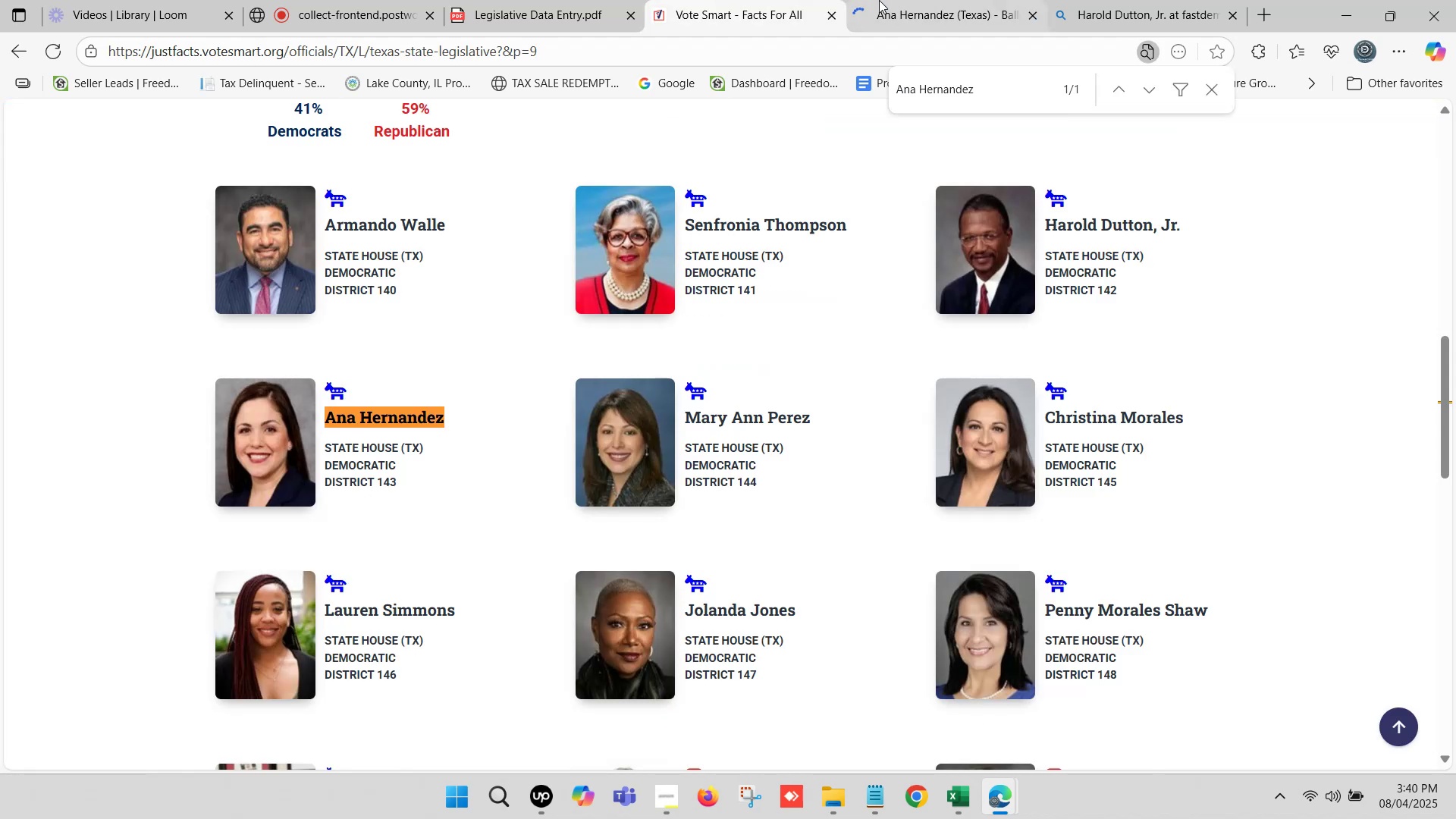 
left_click([906, 0])
 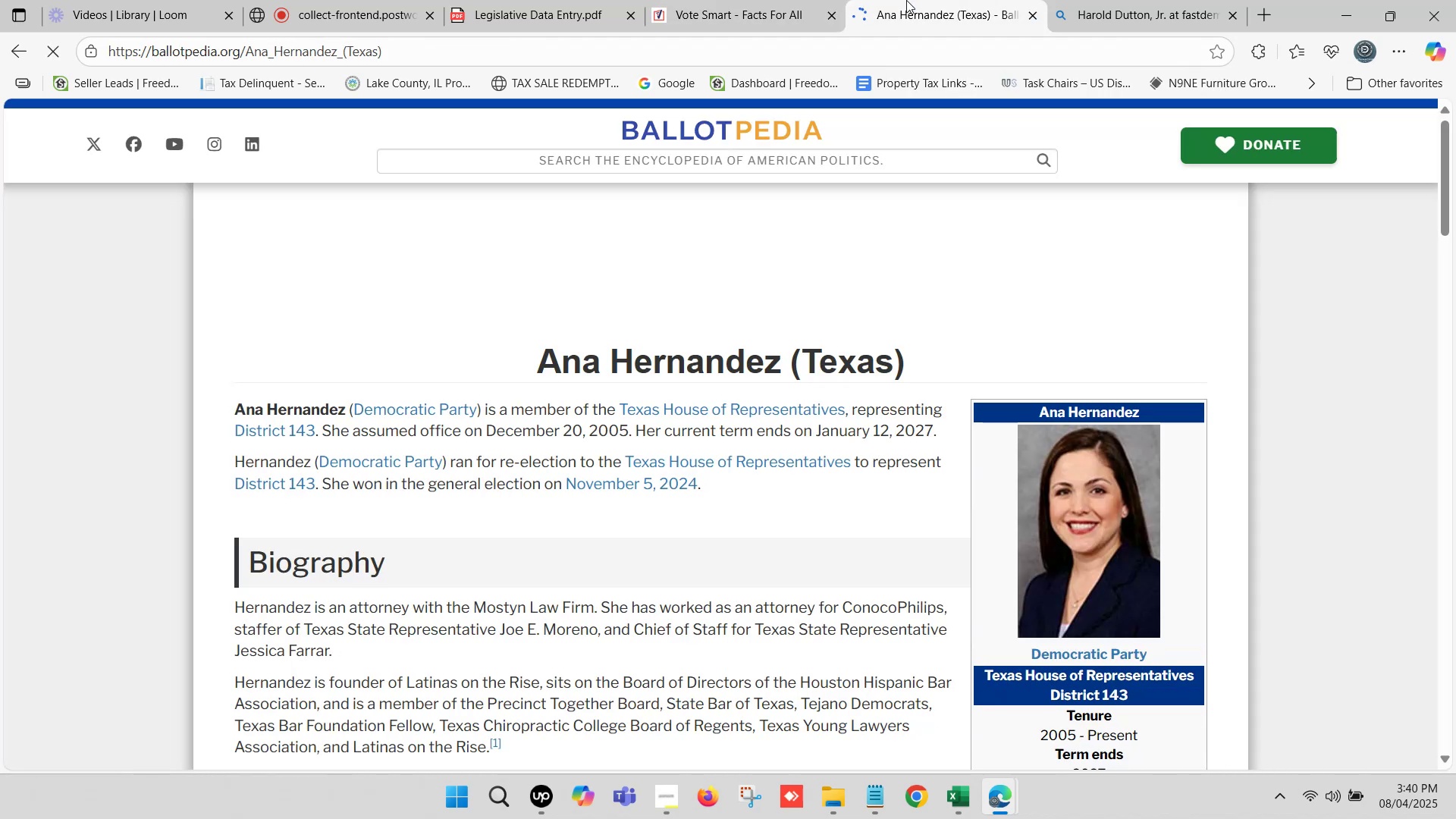 
scroll: coordinate [1109, 498], scroll_direction: down, amount: 5.0
 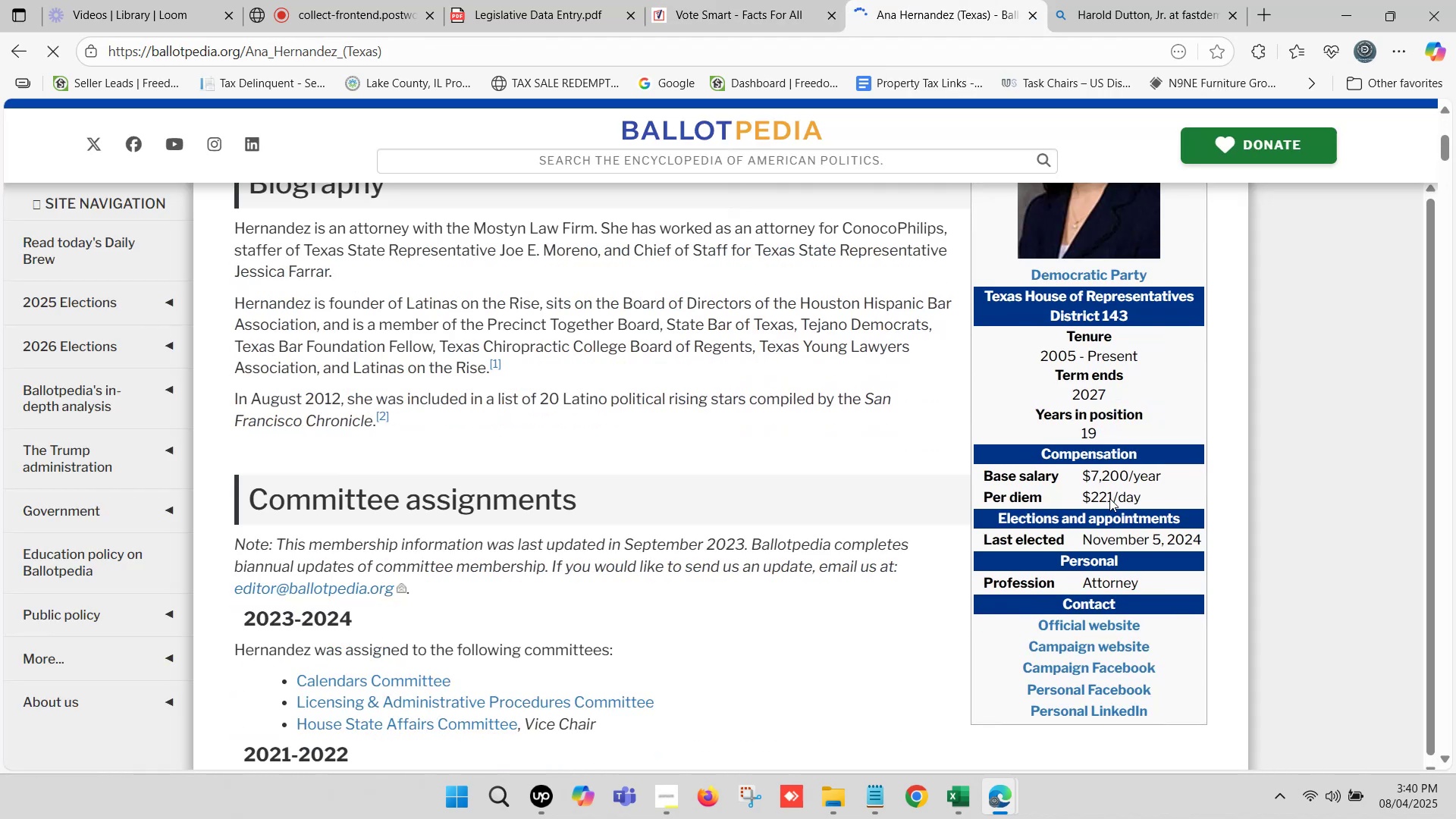 
hold_key(key=ControlLeft, duration=1.51)
left_click([1064, 372])
 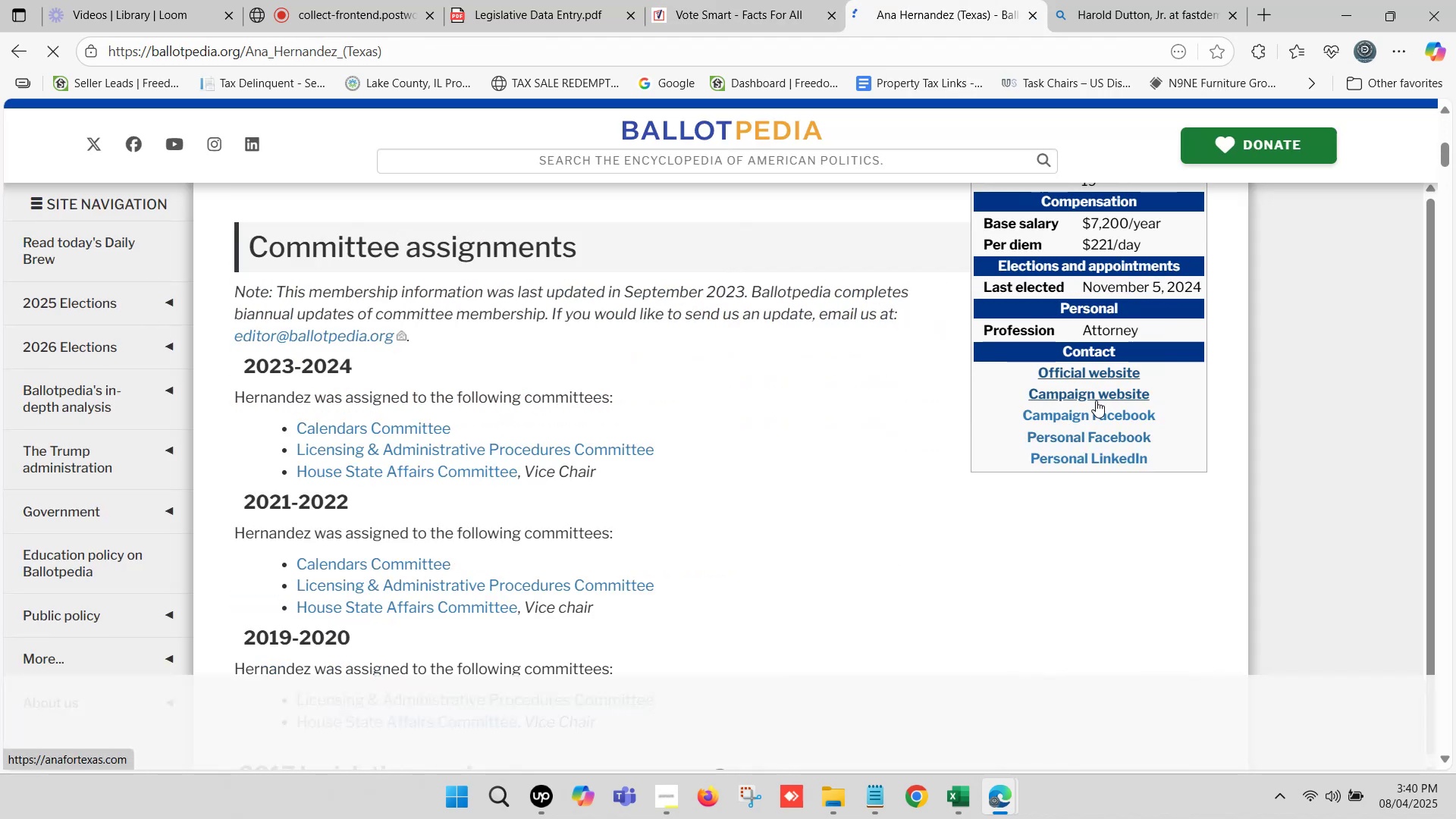 
hold_key(key=ControlLeft, duration=1.52)
left_click([1096, 400])
 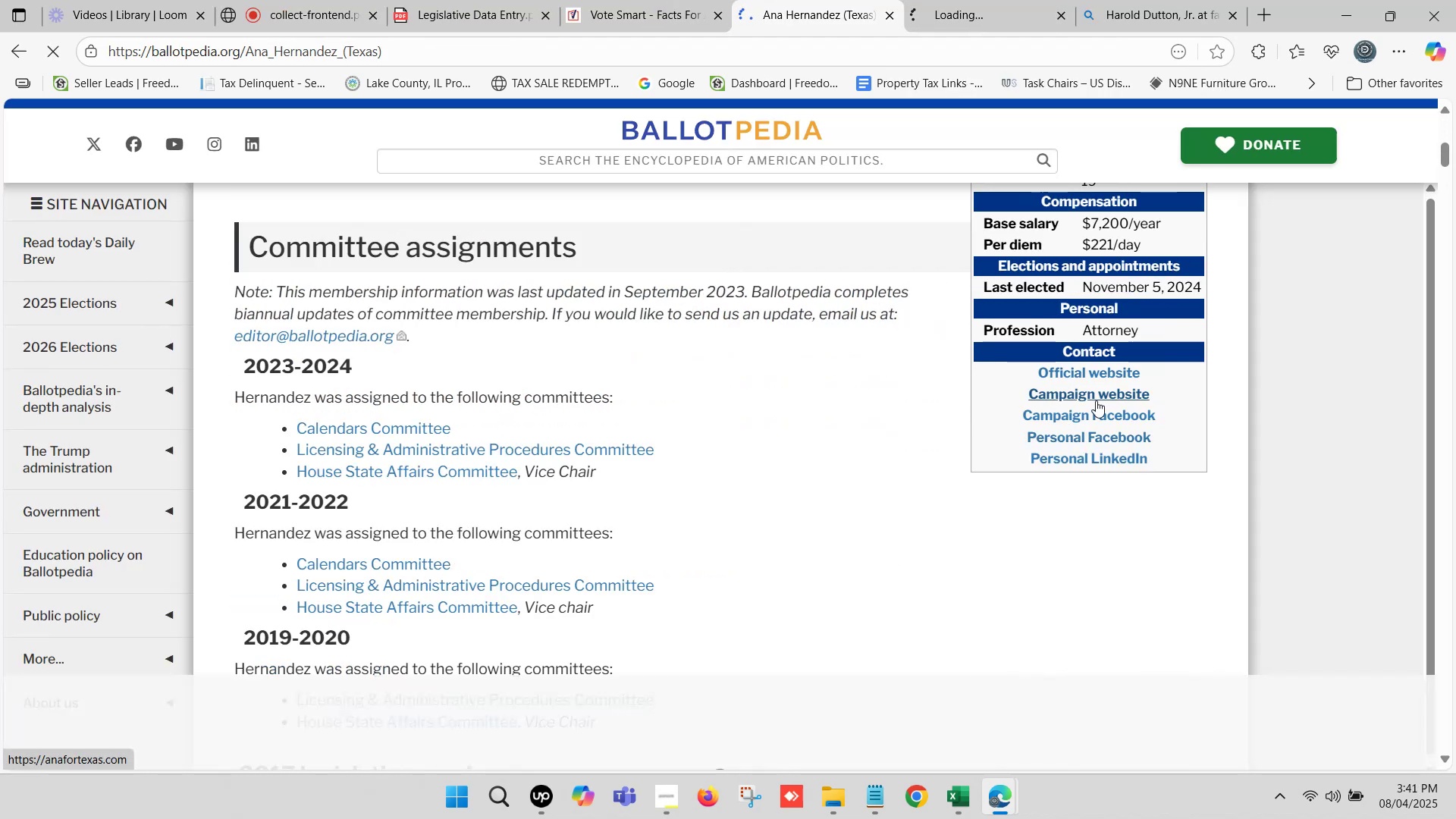 
key(Control+ControlLeft)
 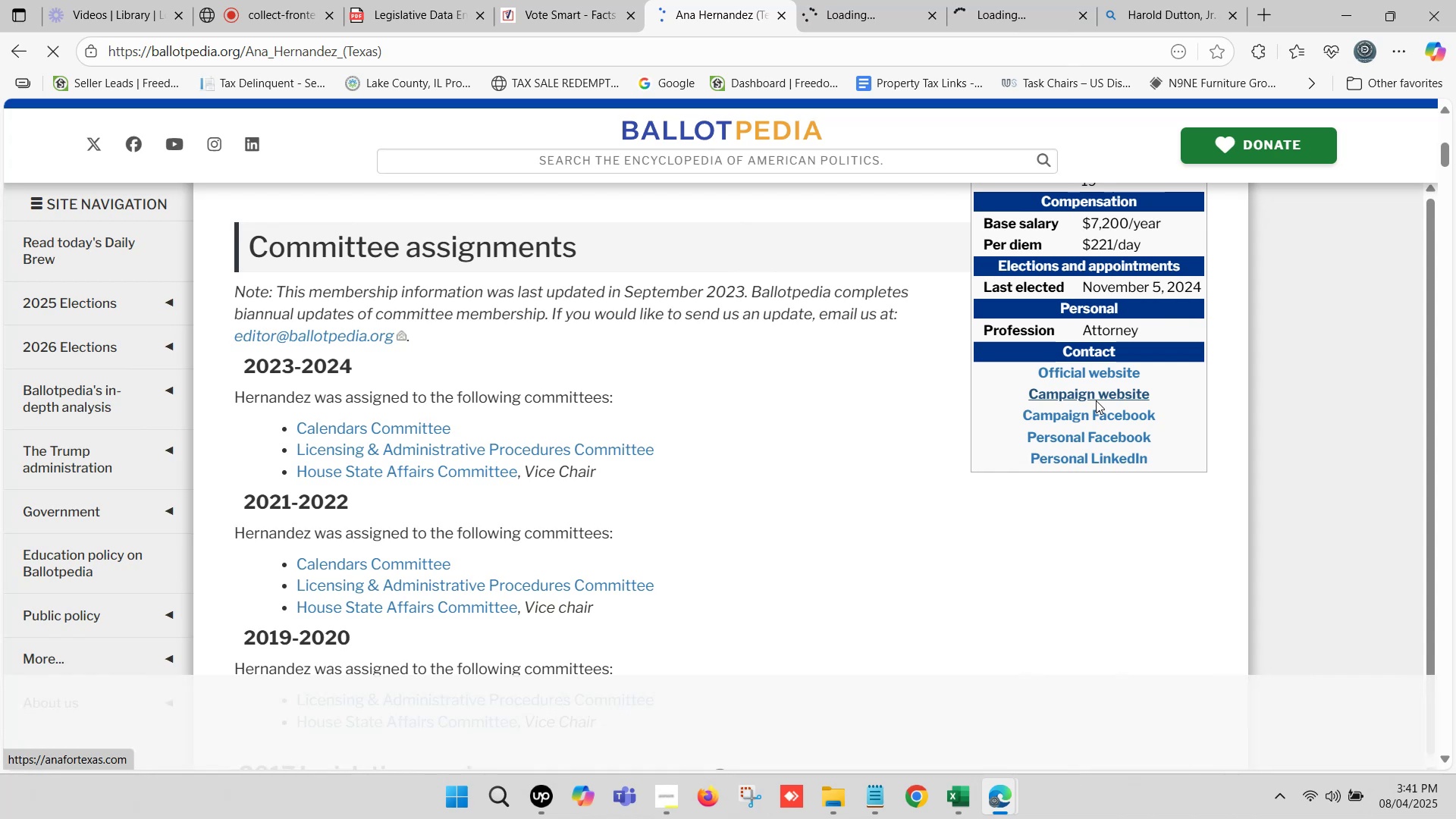 
key(Control+ControlLeft)
 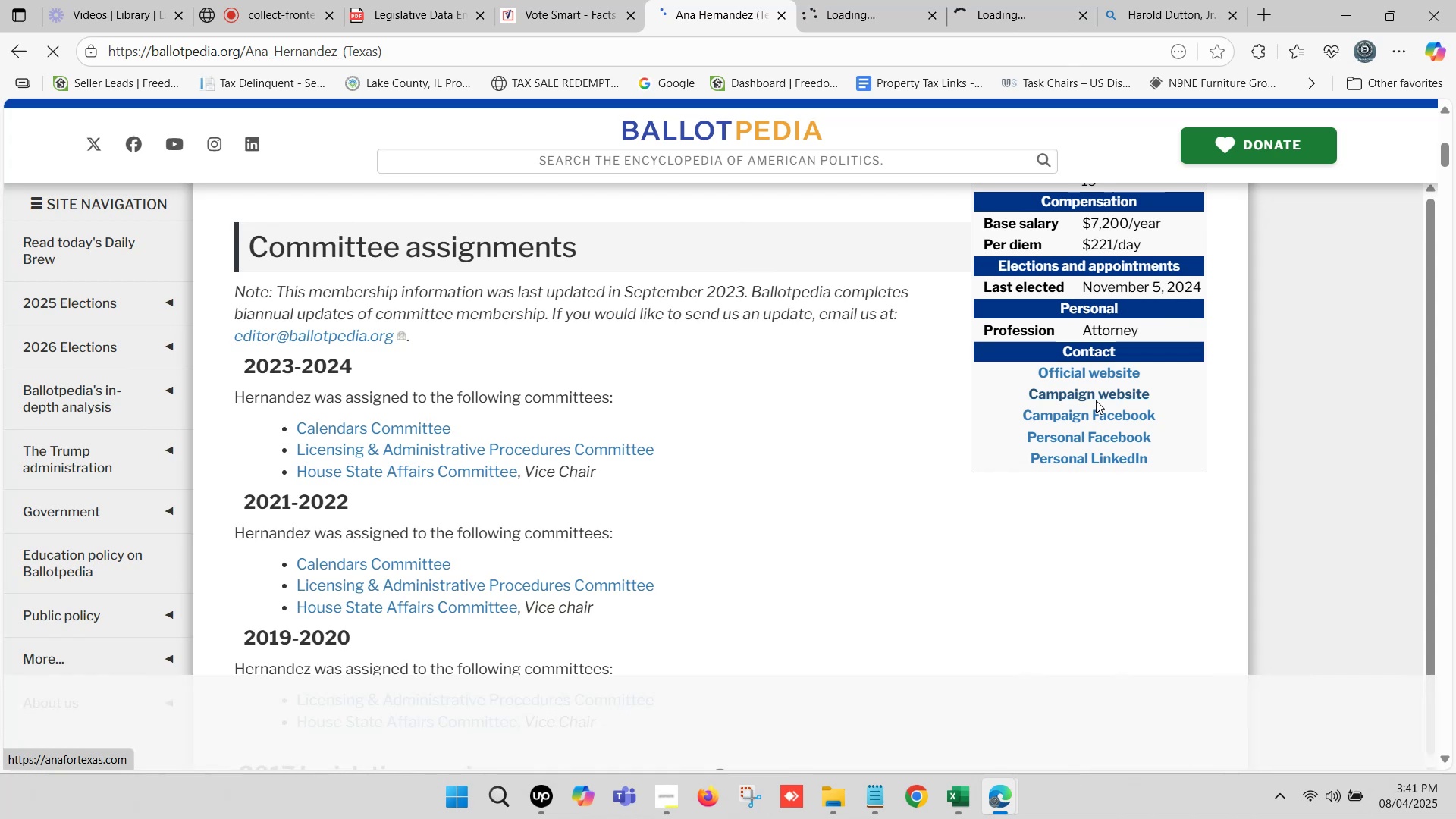 
key(Control+ControlLeft)
 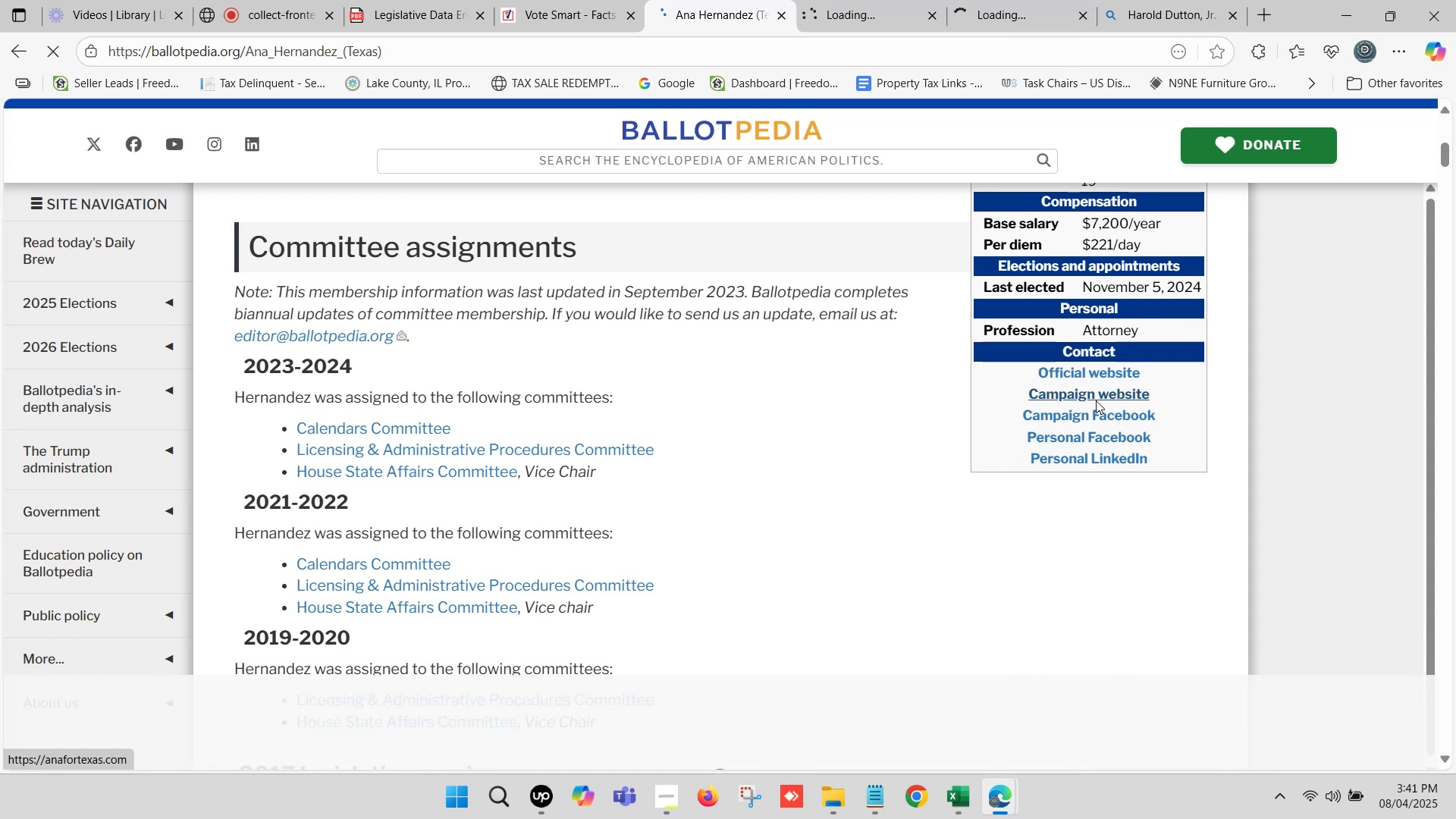 
key(Control+ControlLeft)
 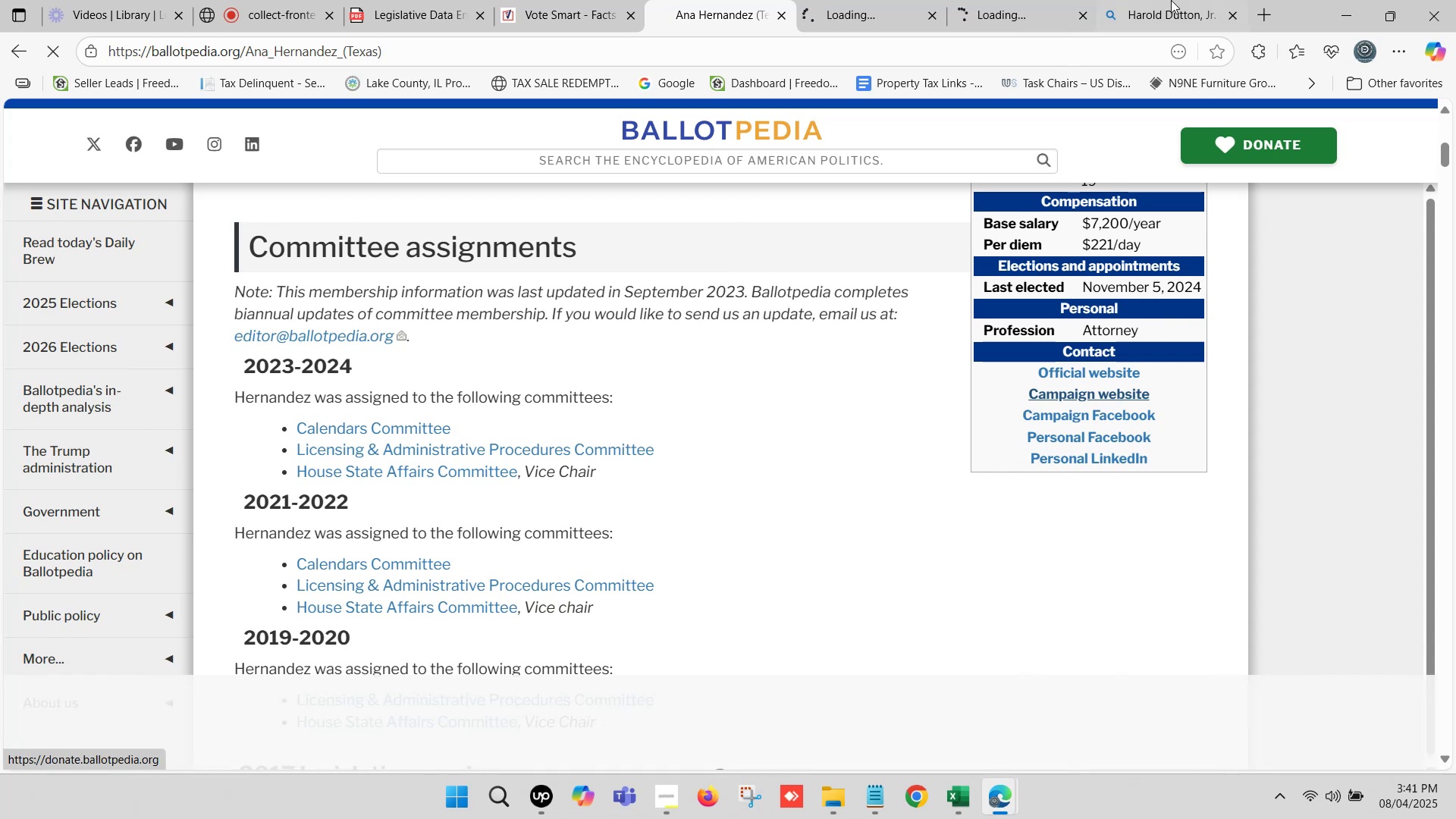 
left_click([1171, 0])
 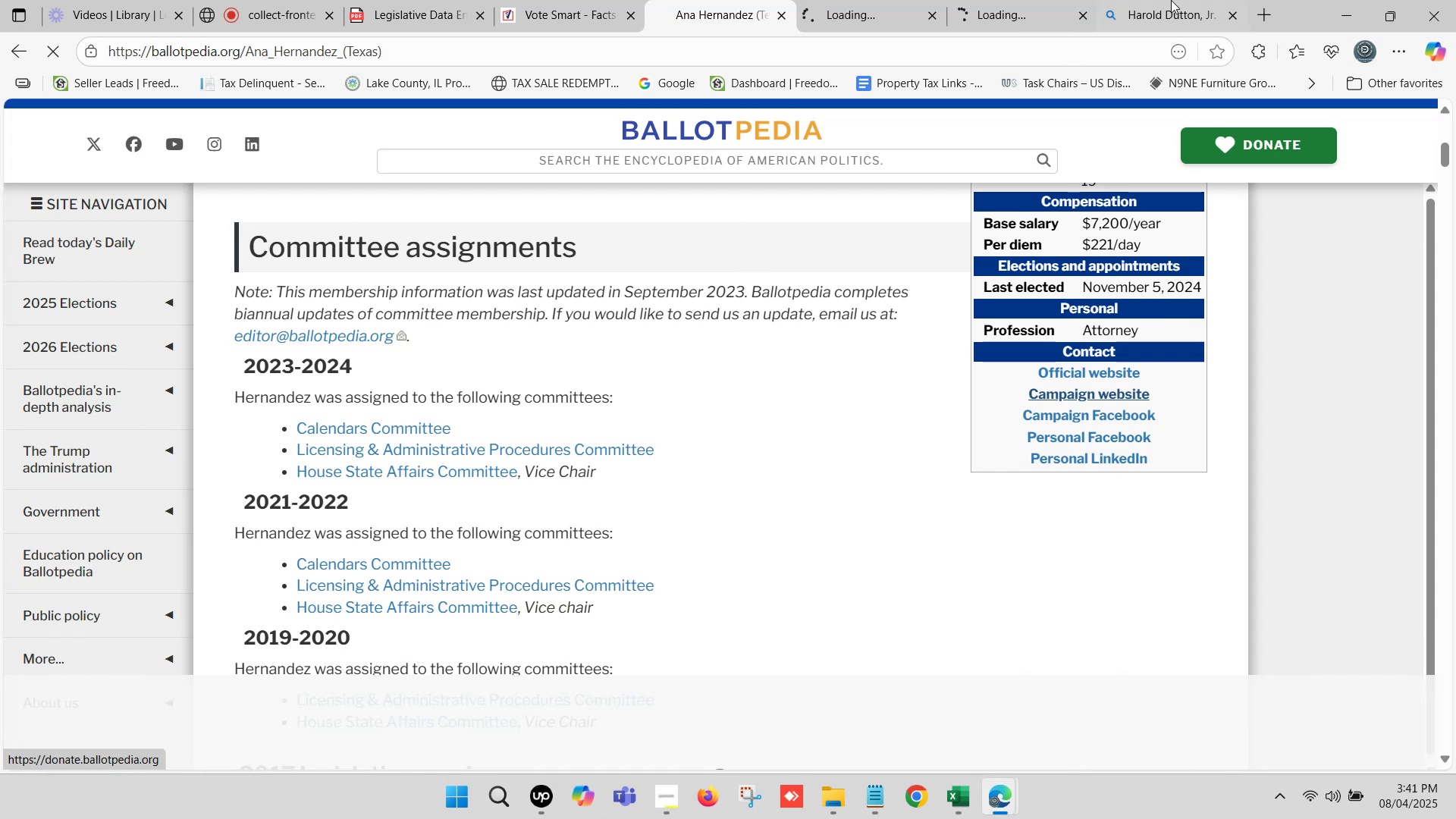 
scroll: coordinate [452, 209], scroll_direction: up, amount: 3.0
 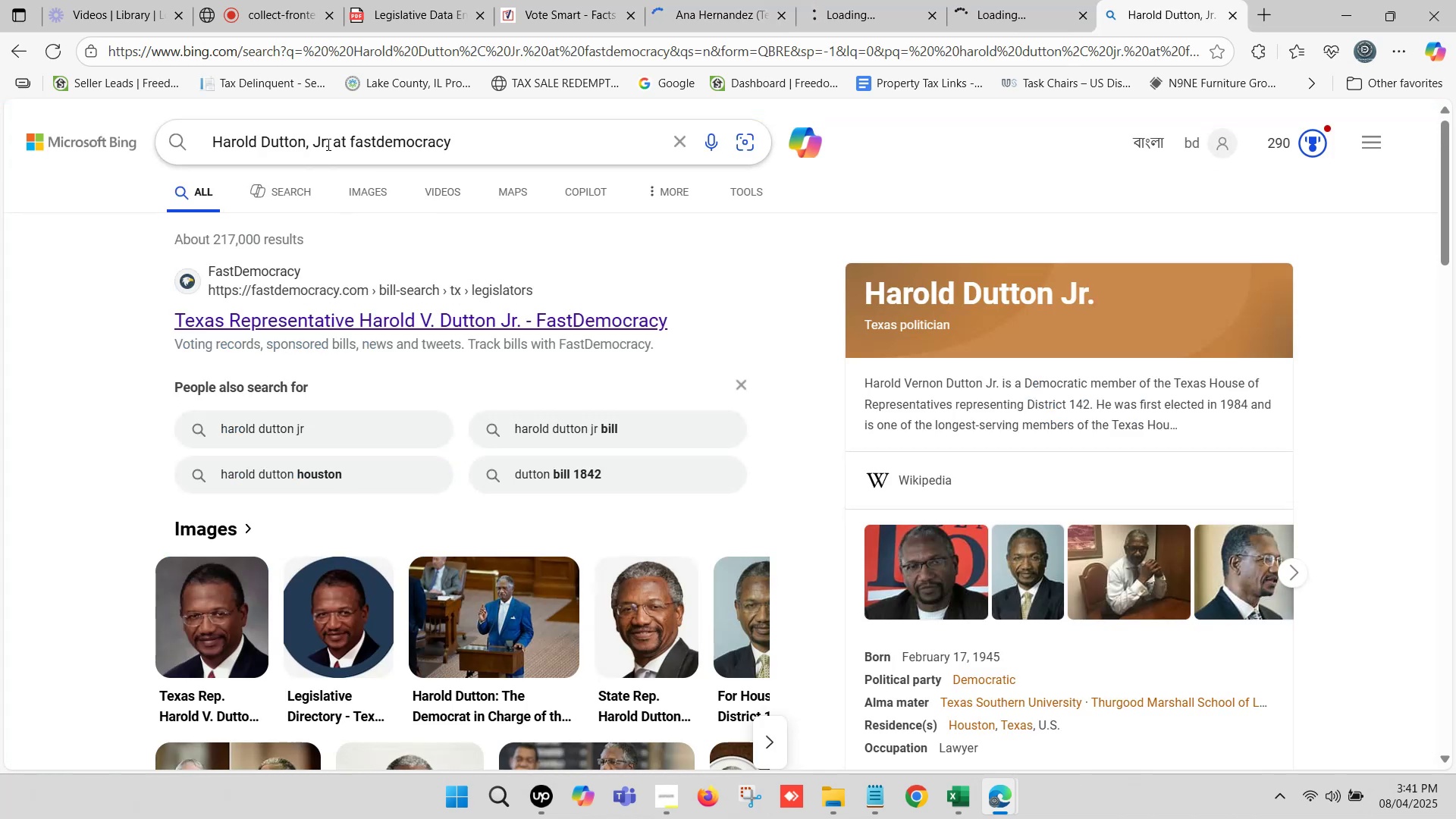 
left_click_drag(start_coordinate=[328, 141], to_coordinate=[213, 140])
 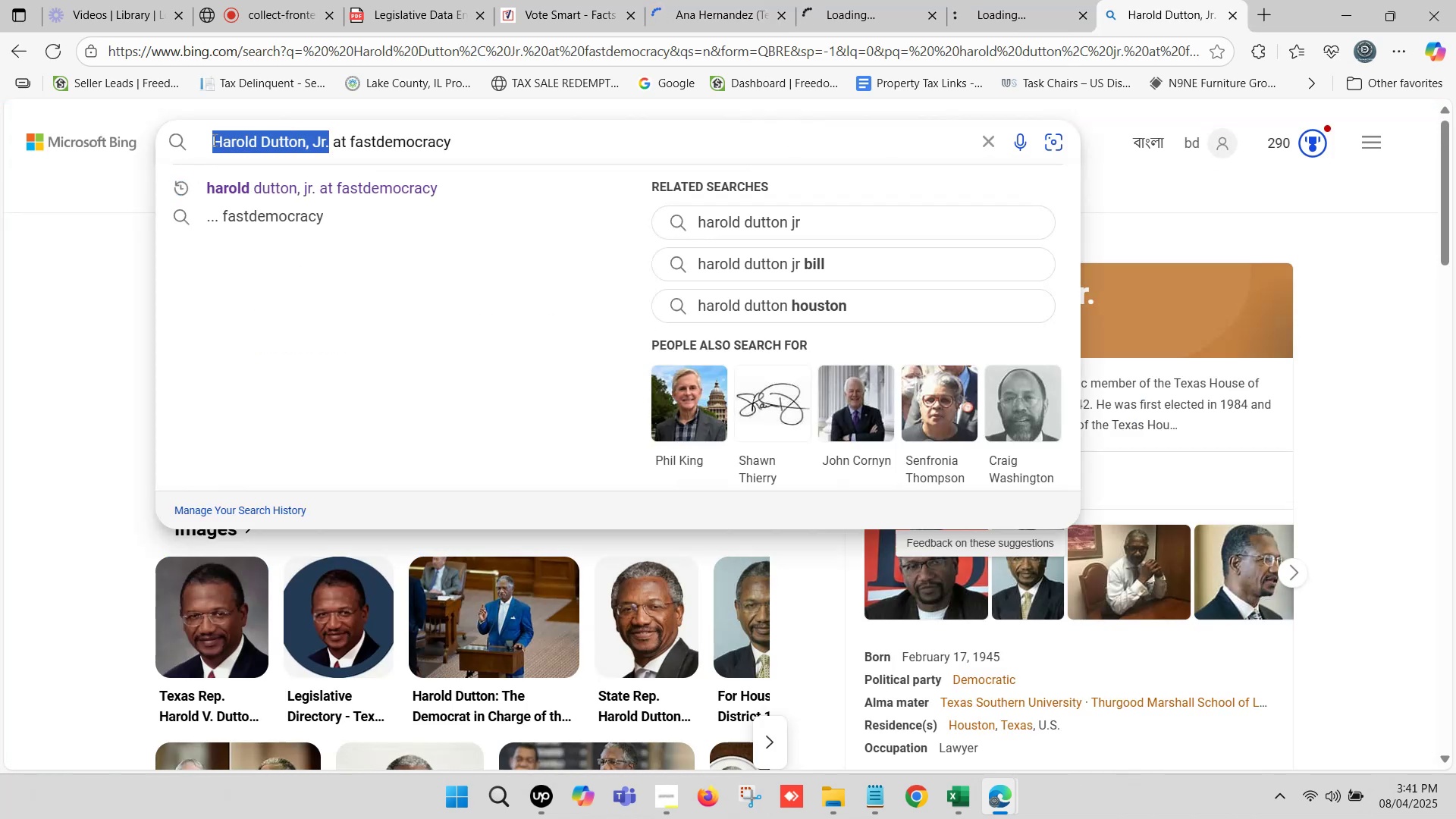 
key(Control+V)
 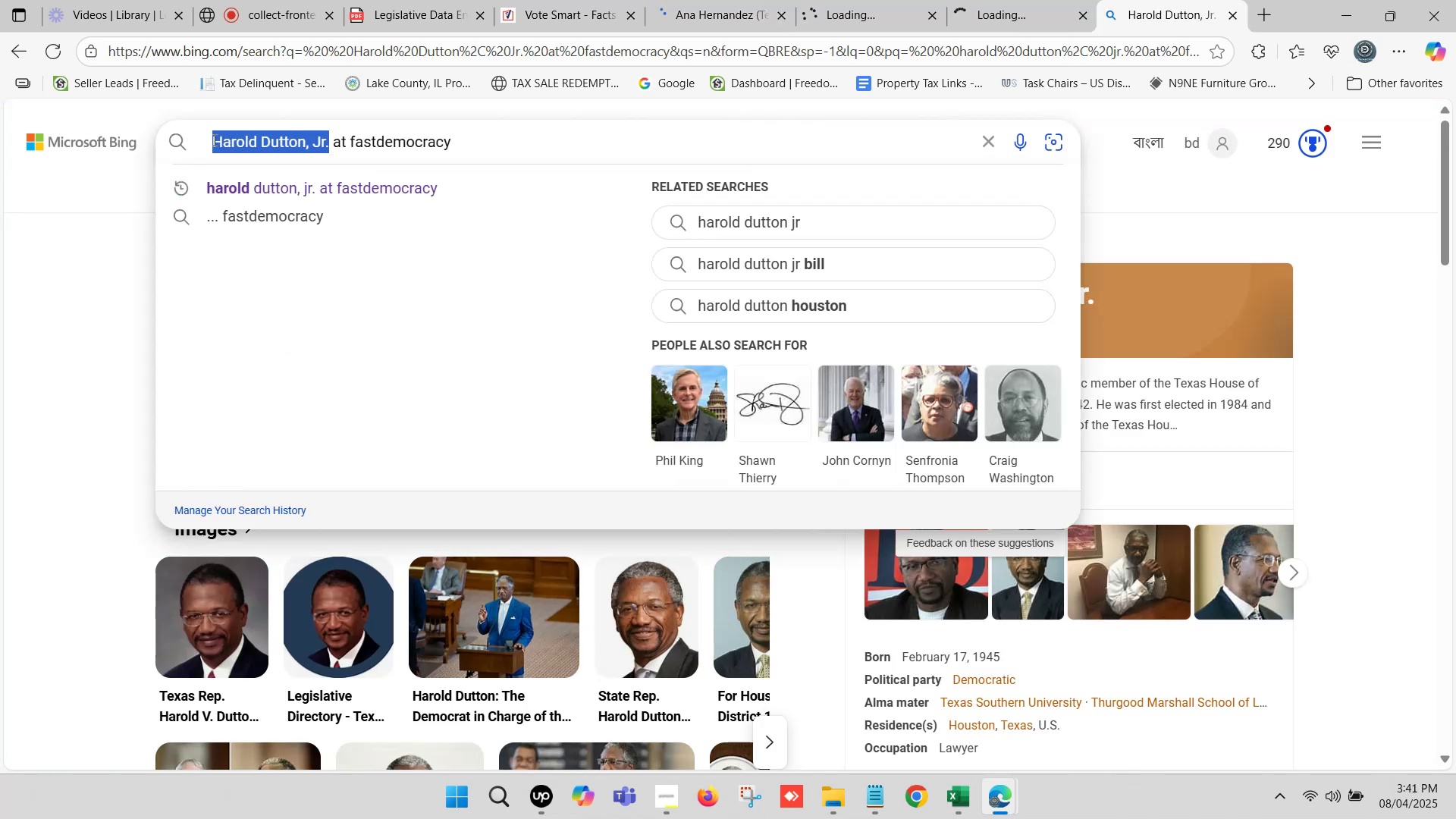 
key(Control+Space)
 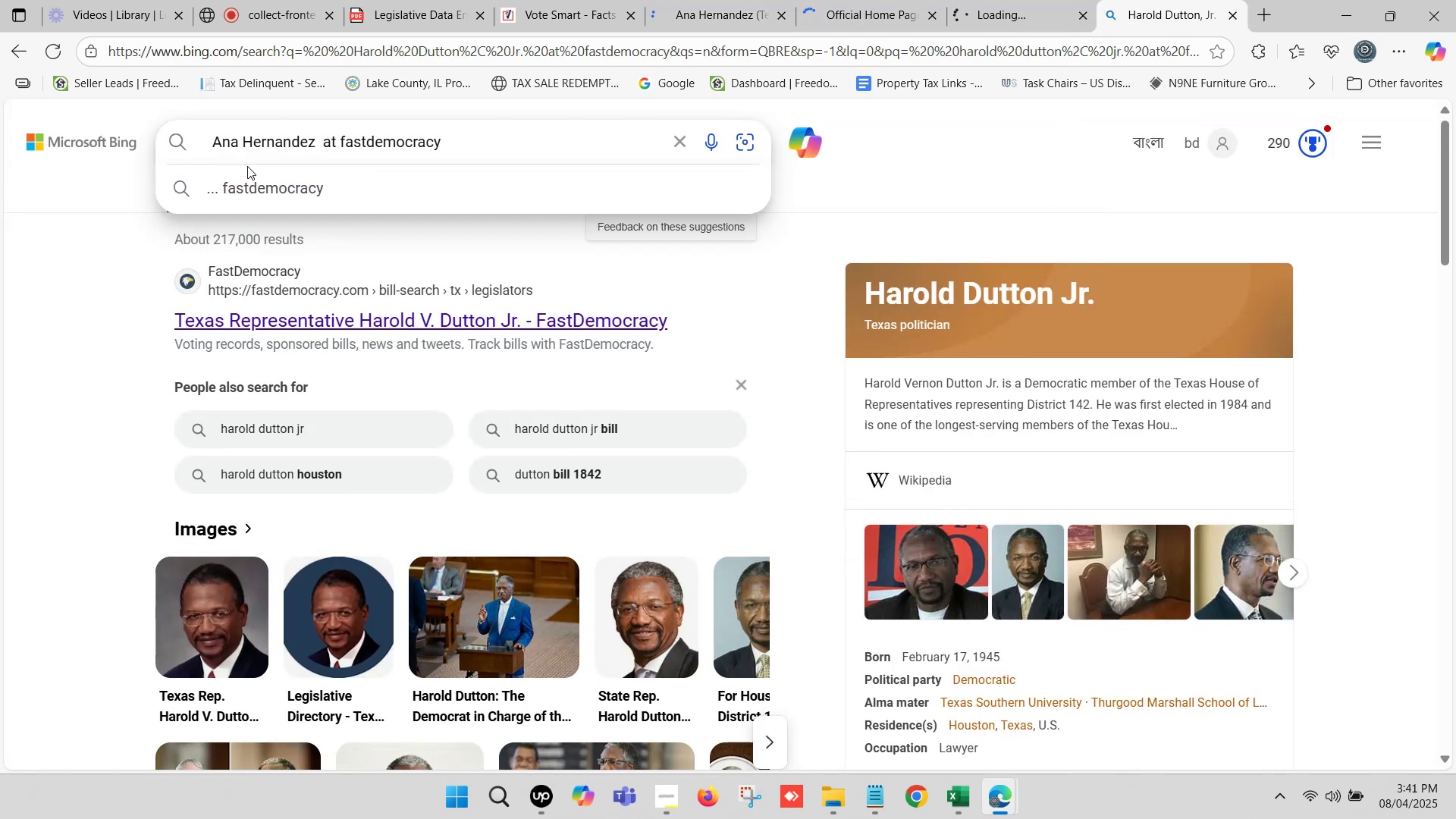 
type((tExas()
key(Backspace)
type())
 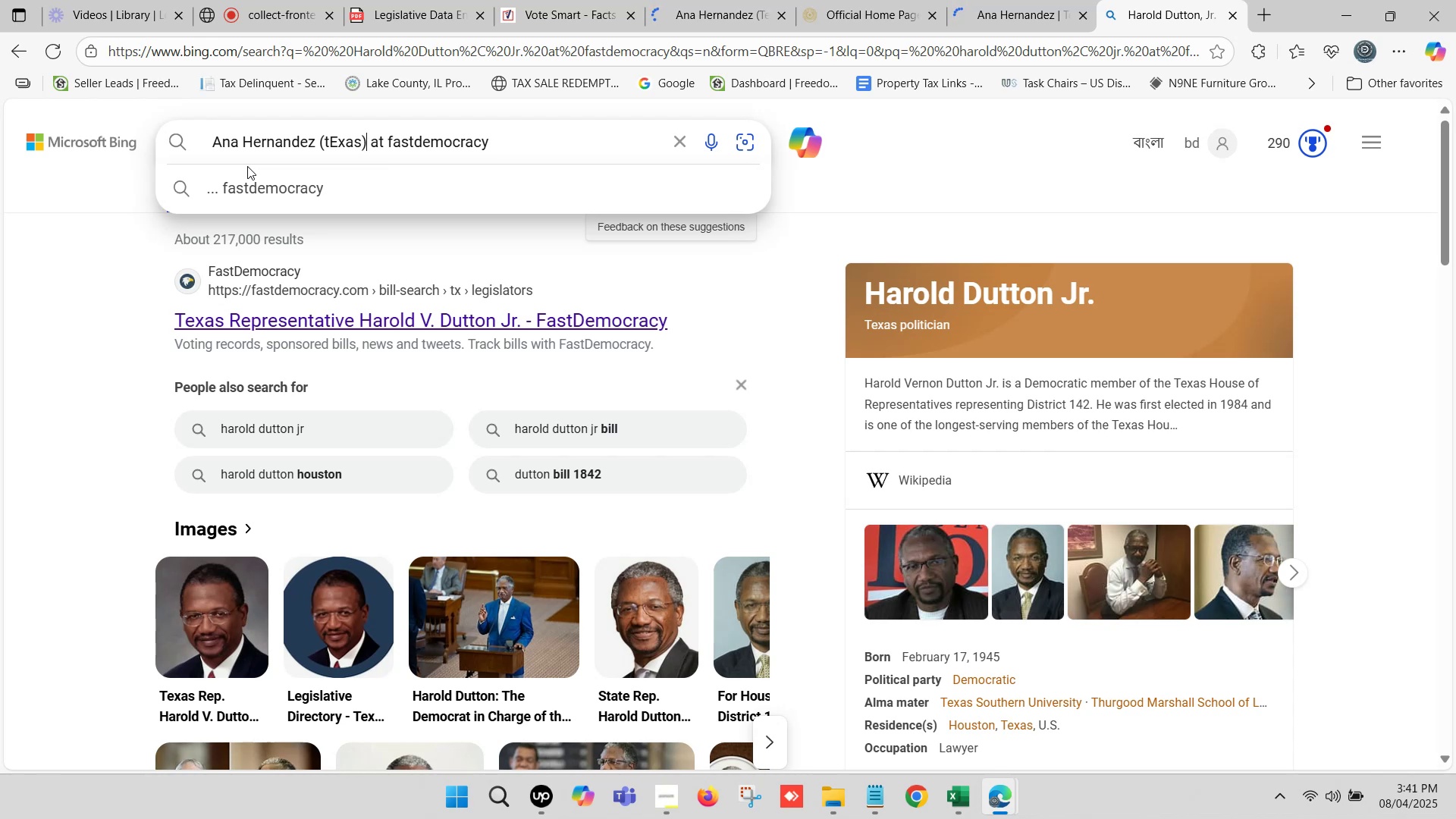 
left_click([528, 145])
 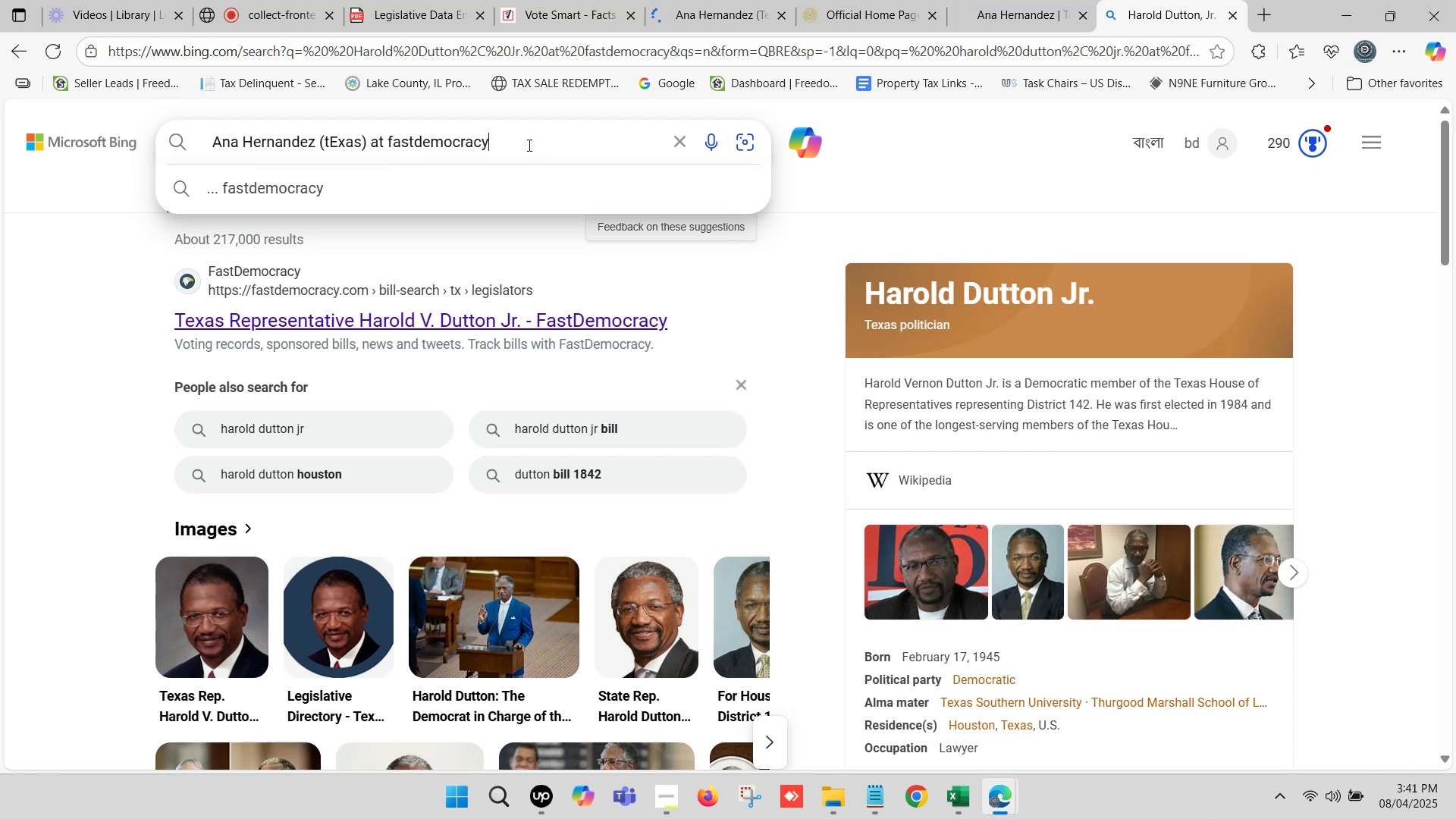 
key(Enter)
 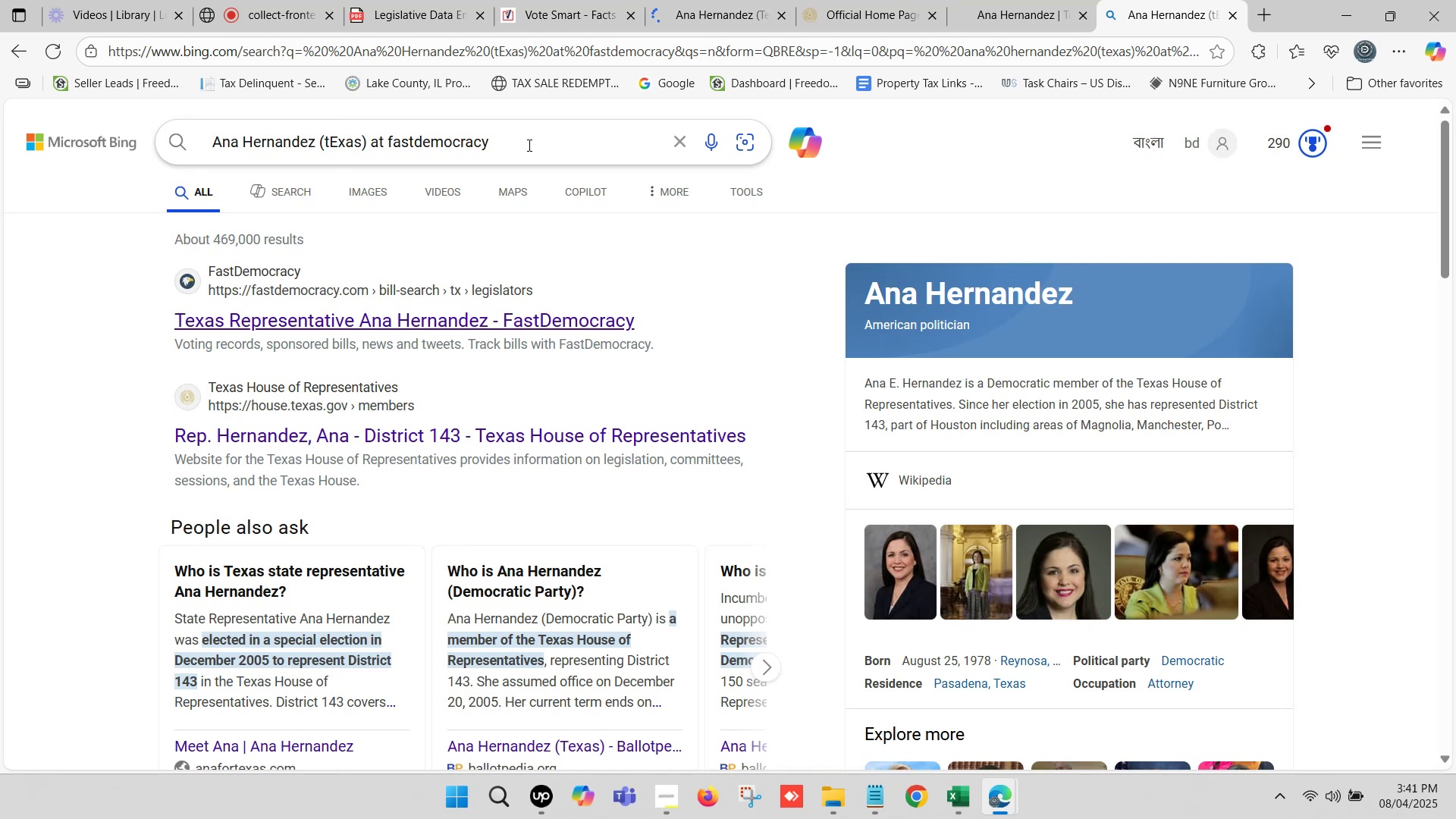 
wait(5.62)
 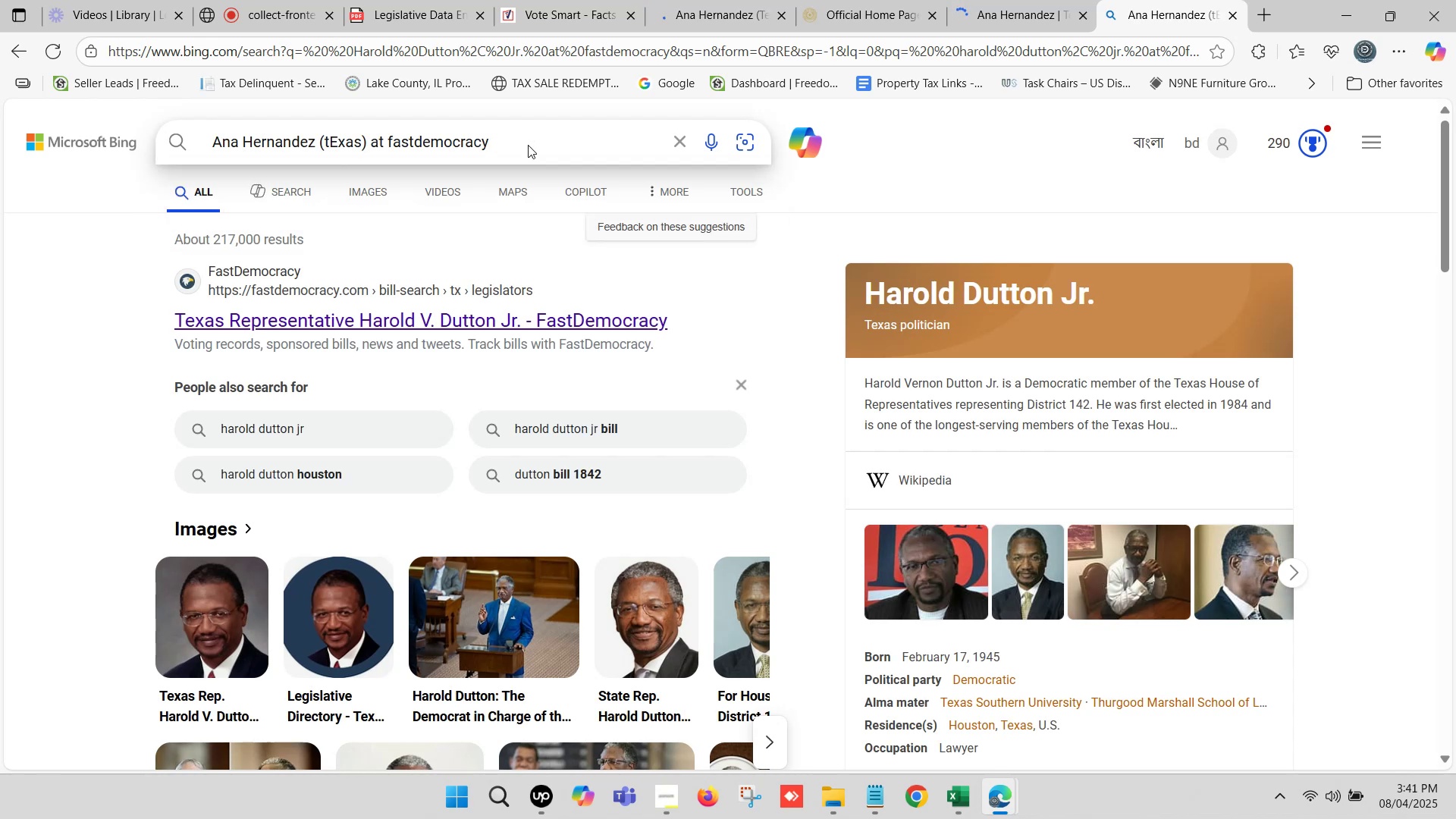 
left_click([570, 321])
 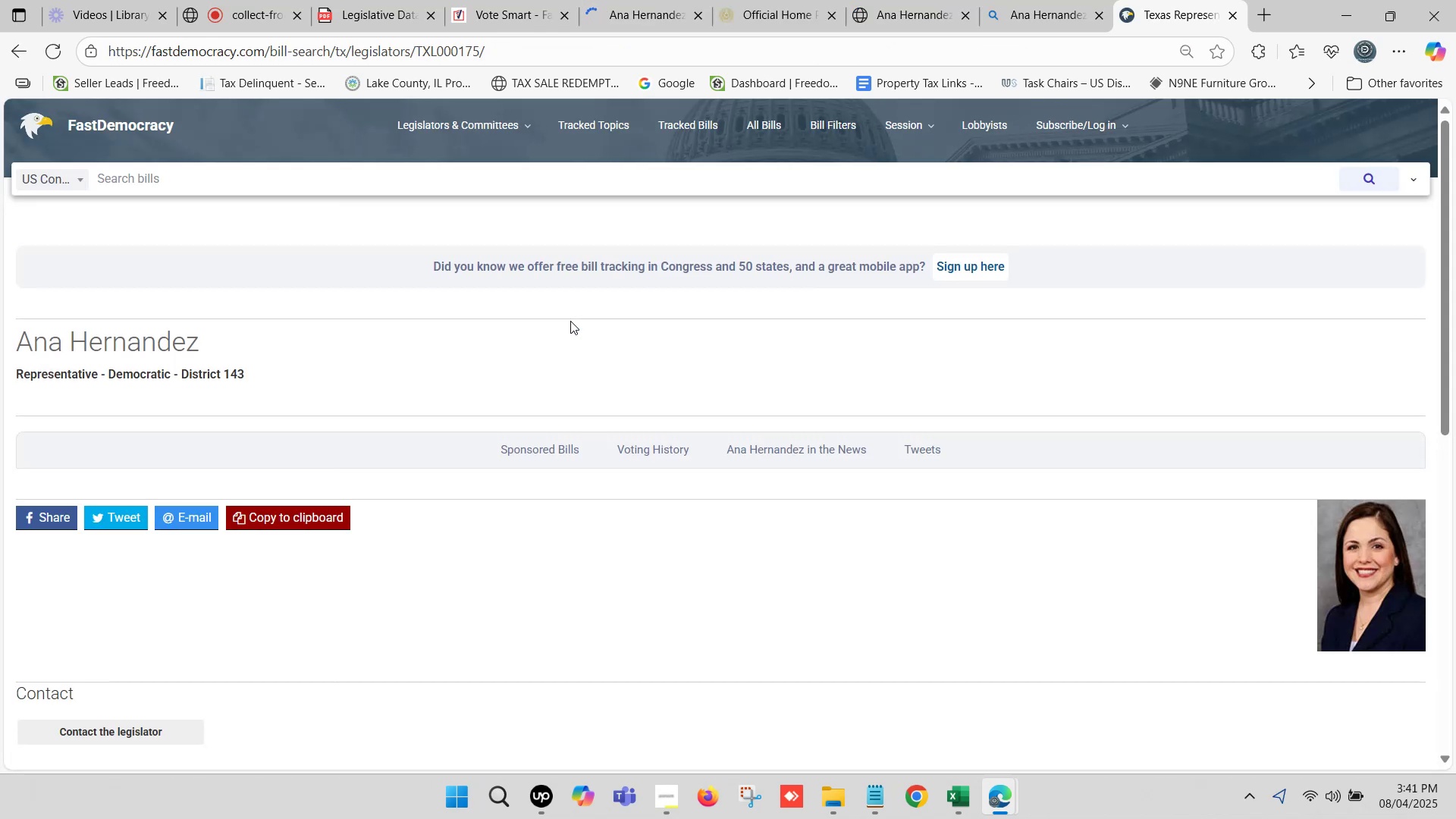 
wait(12.57)
 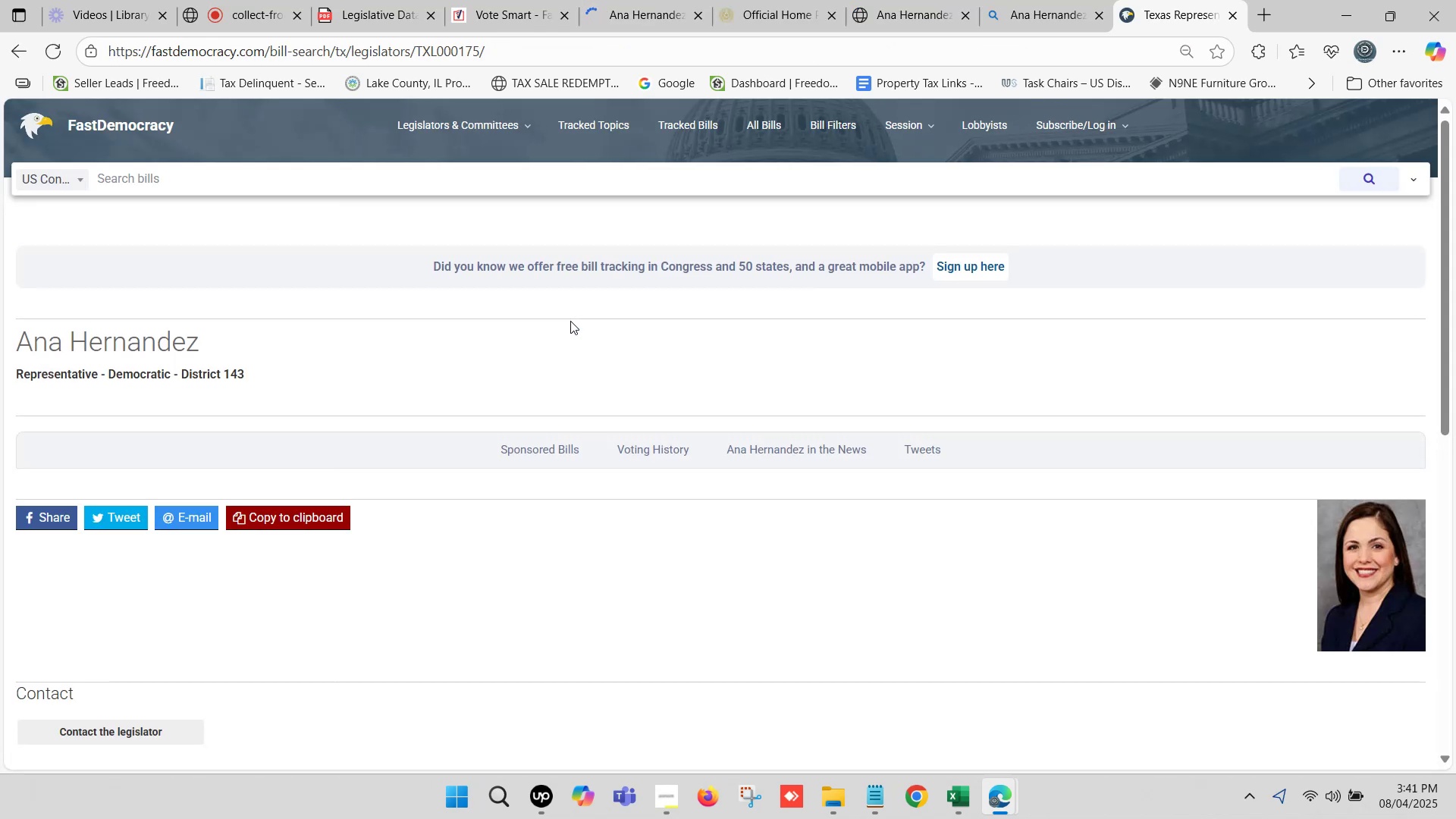 
left_click([774, 0])
 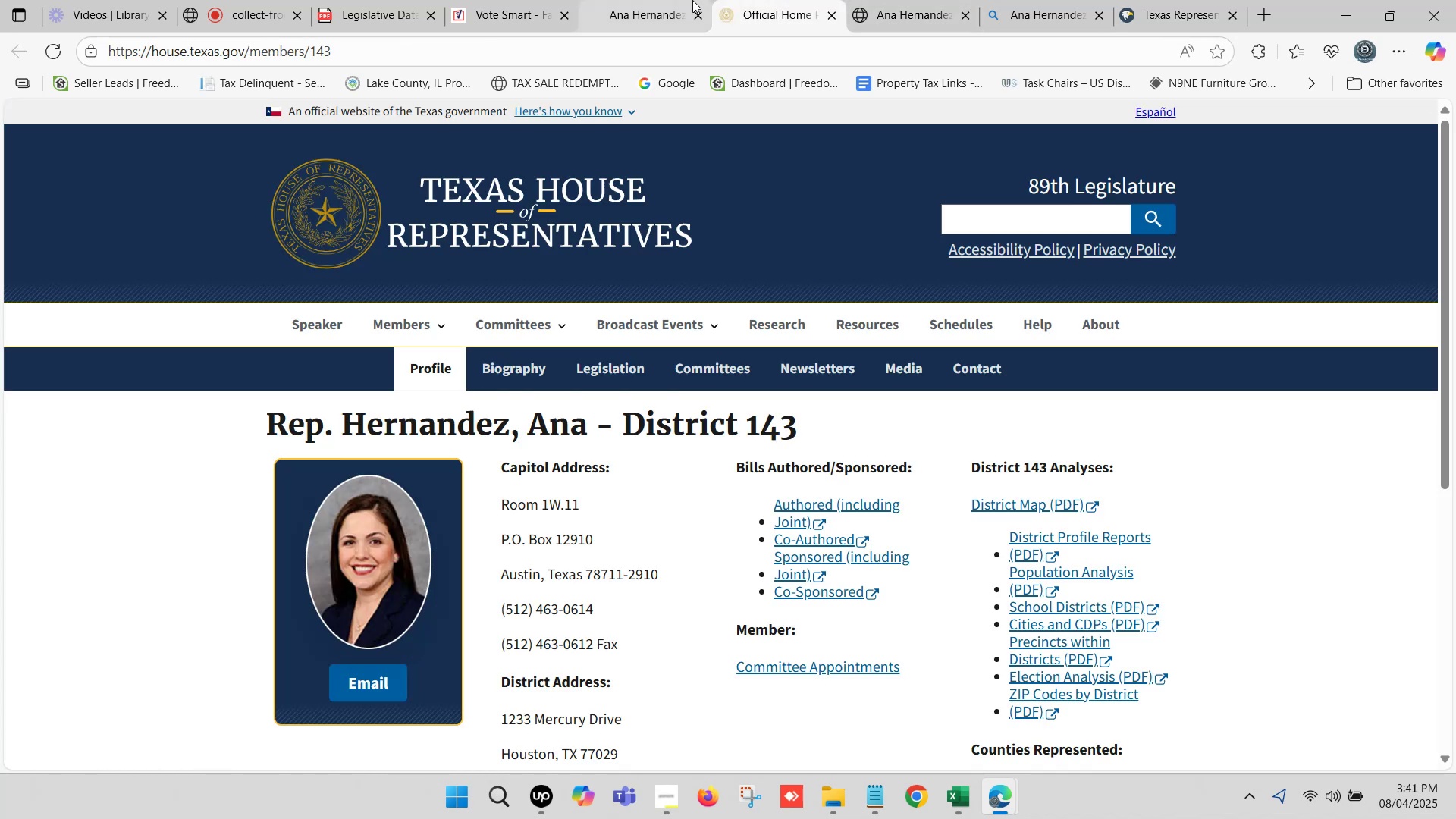 
left_click([692, 0])
 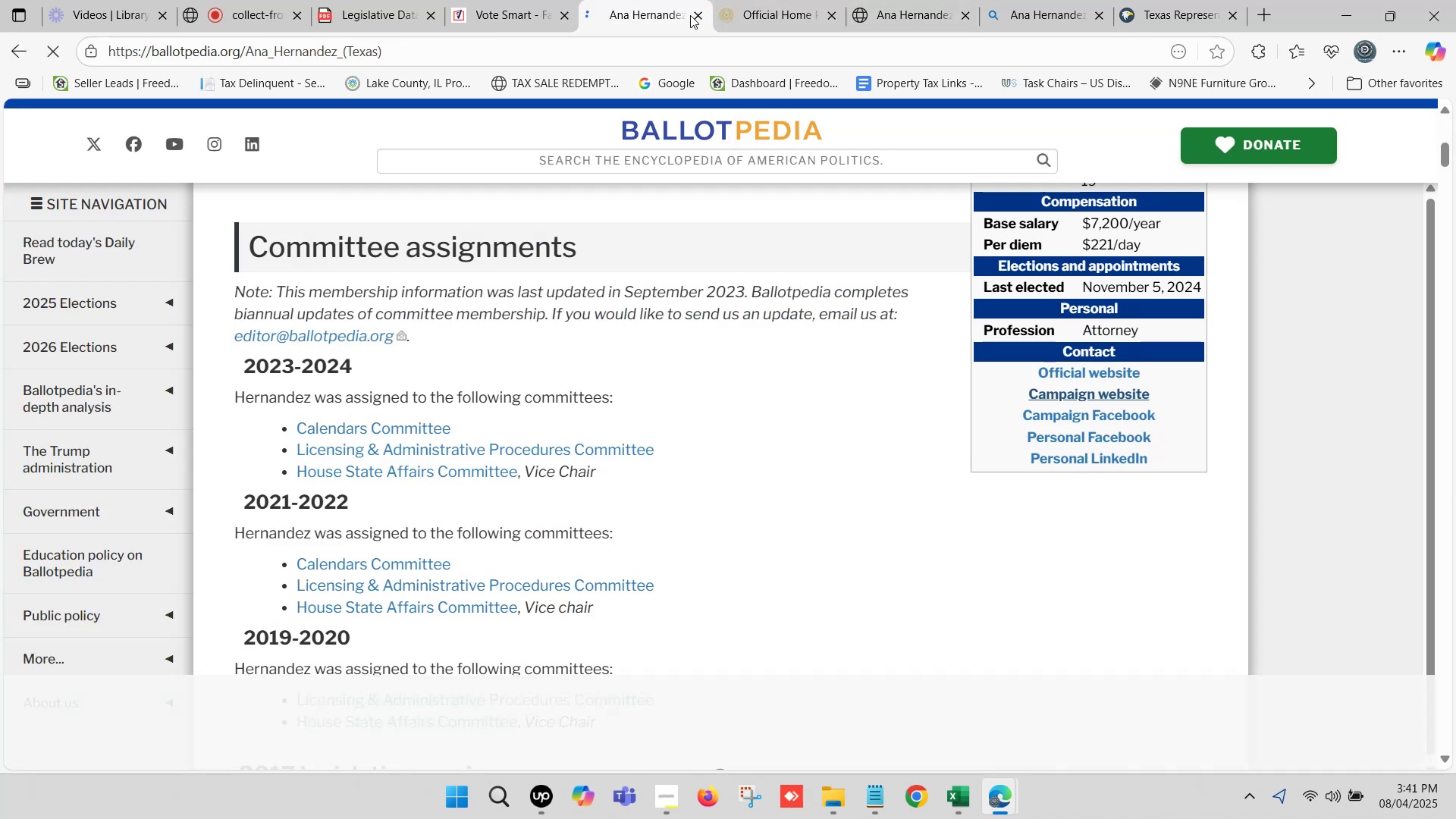 
scroll: coordinate [691, 343], scroll_direction: up, amount: 4.0
 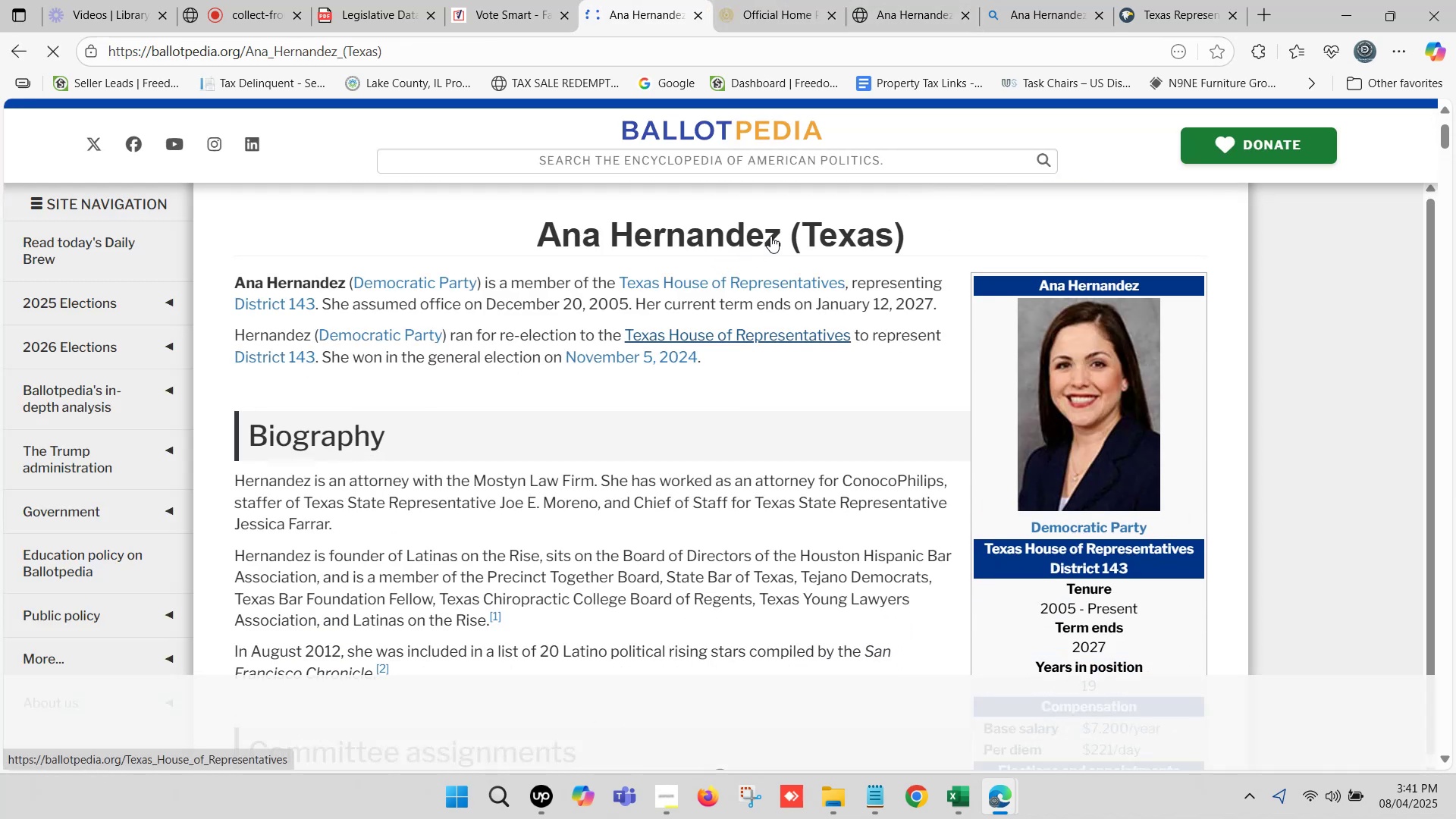 
left_click_drag(start_coordinate=[777, 225], to_coordinate=[519, 230])
 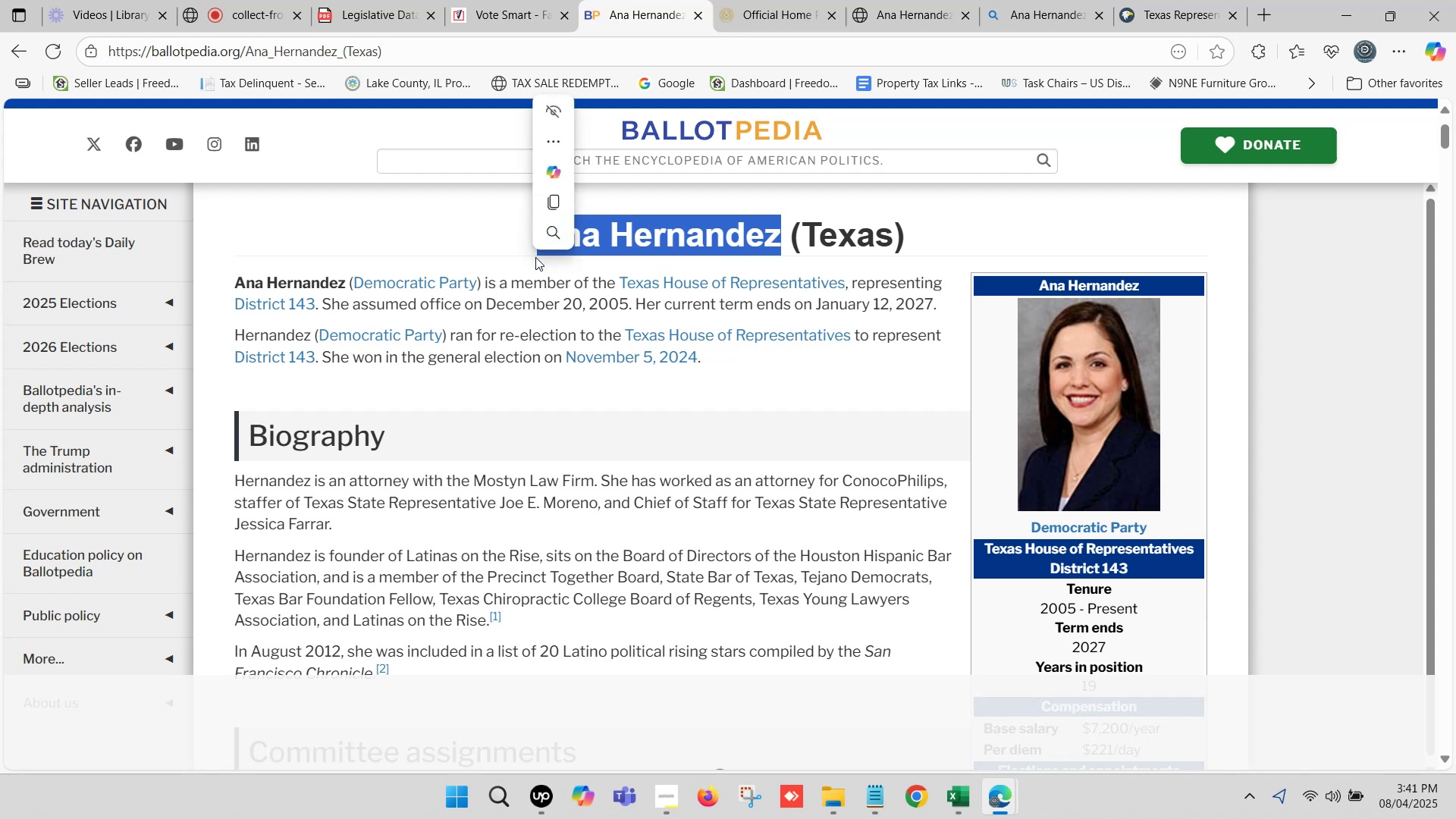 
hold_key(key=ControlLeft, duration=0.58)
 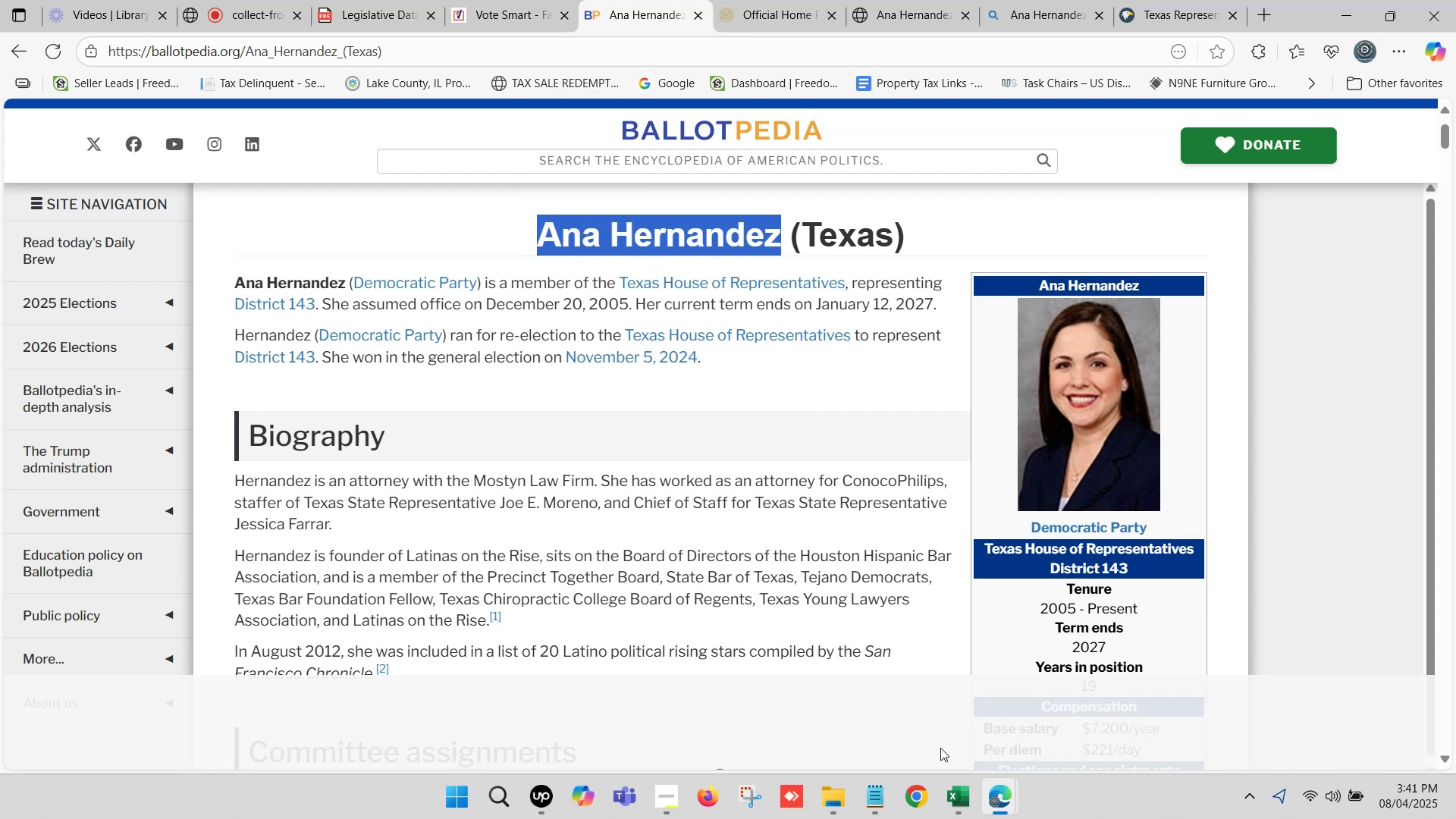 
hold_key(key=C, duration=0.3)
 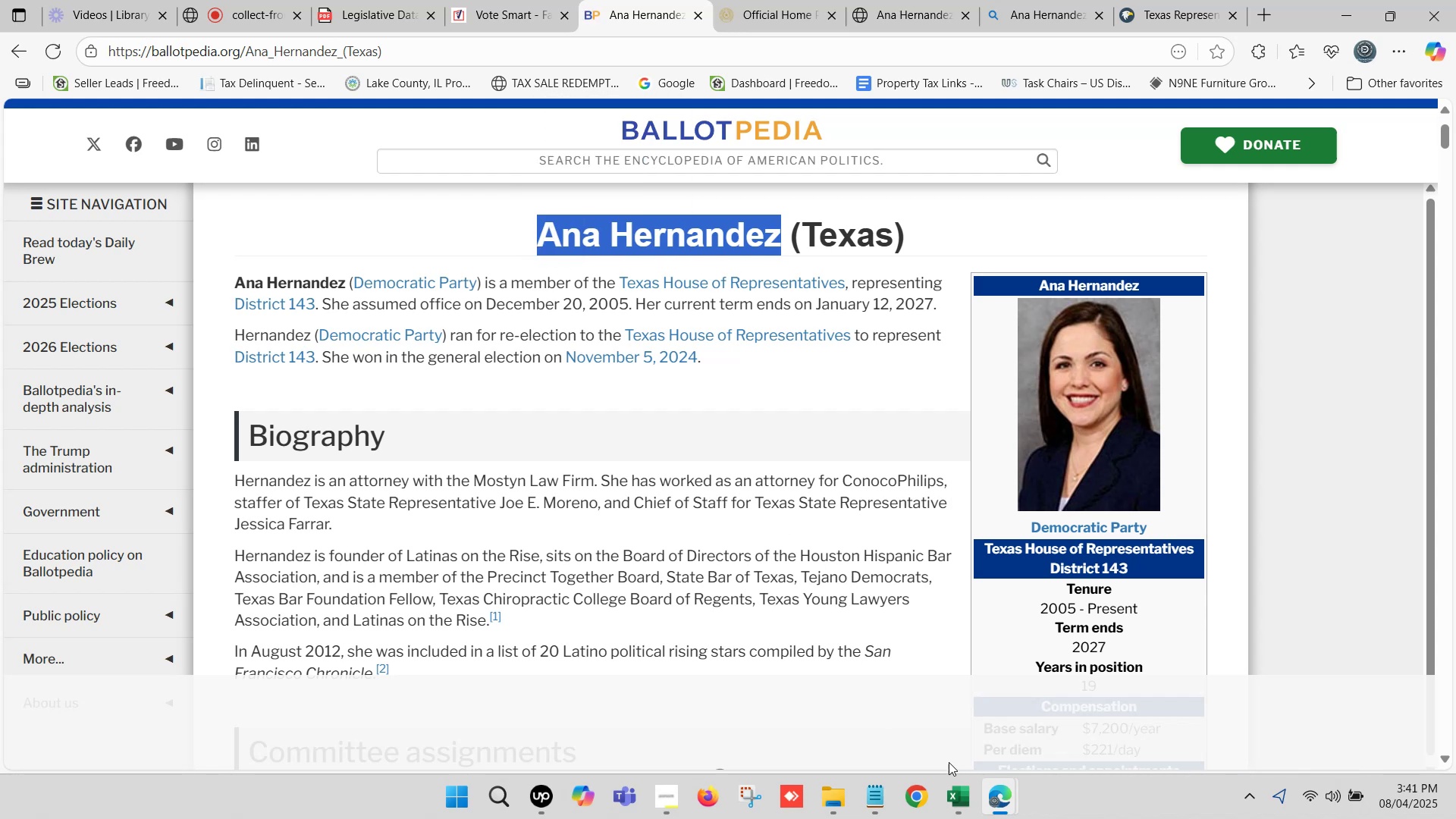 
left_click([952, 785])
 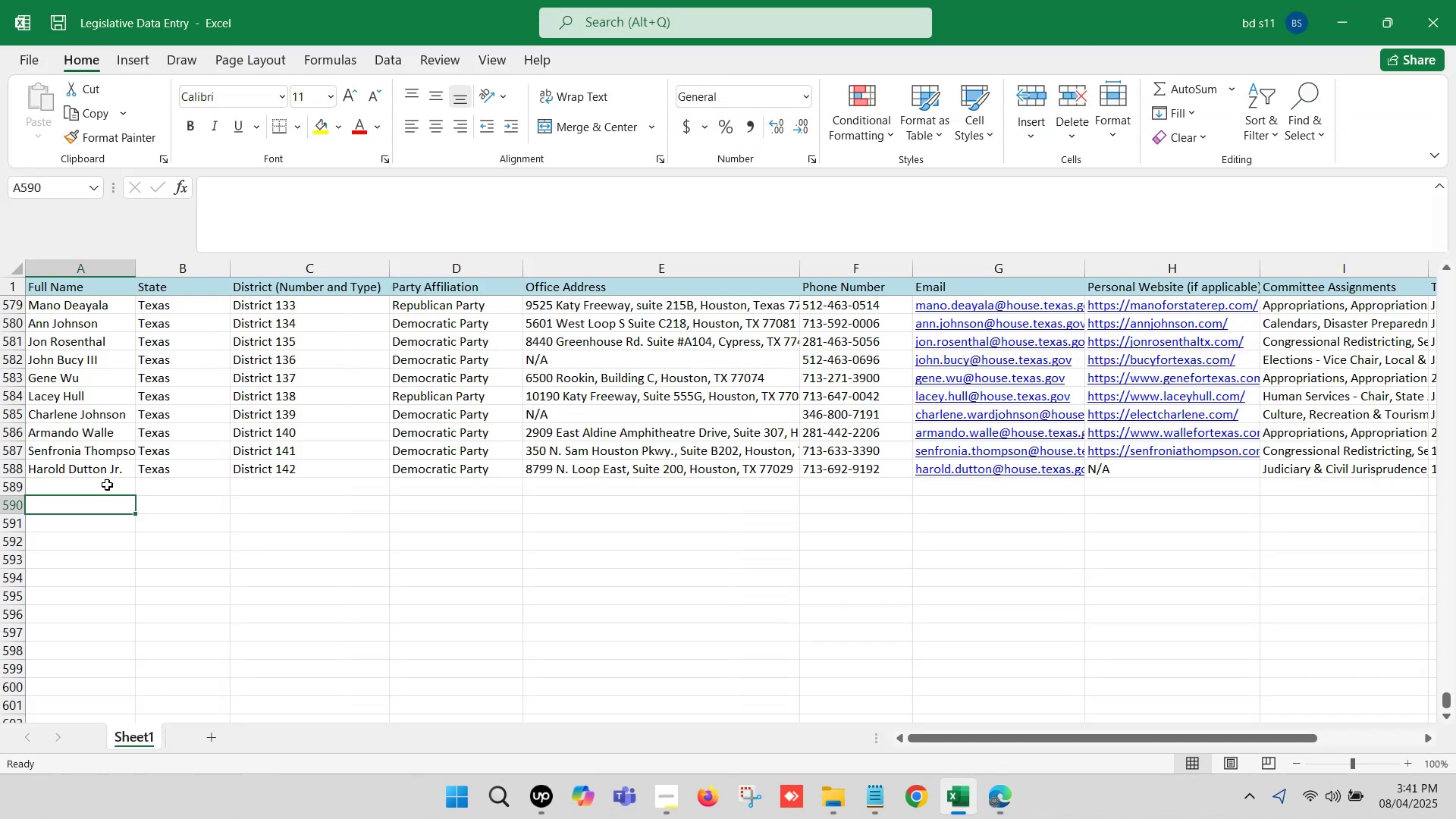 
double_click([107, 485])
 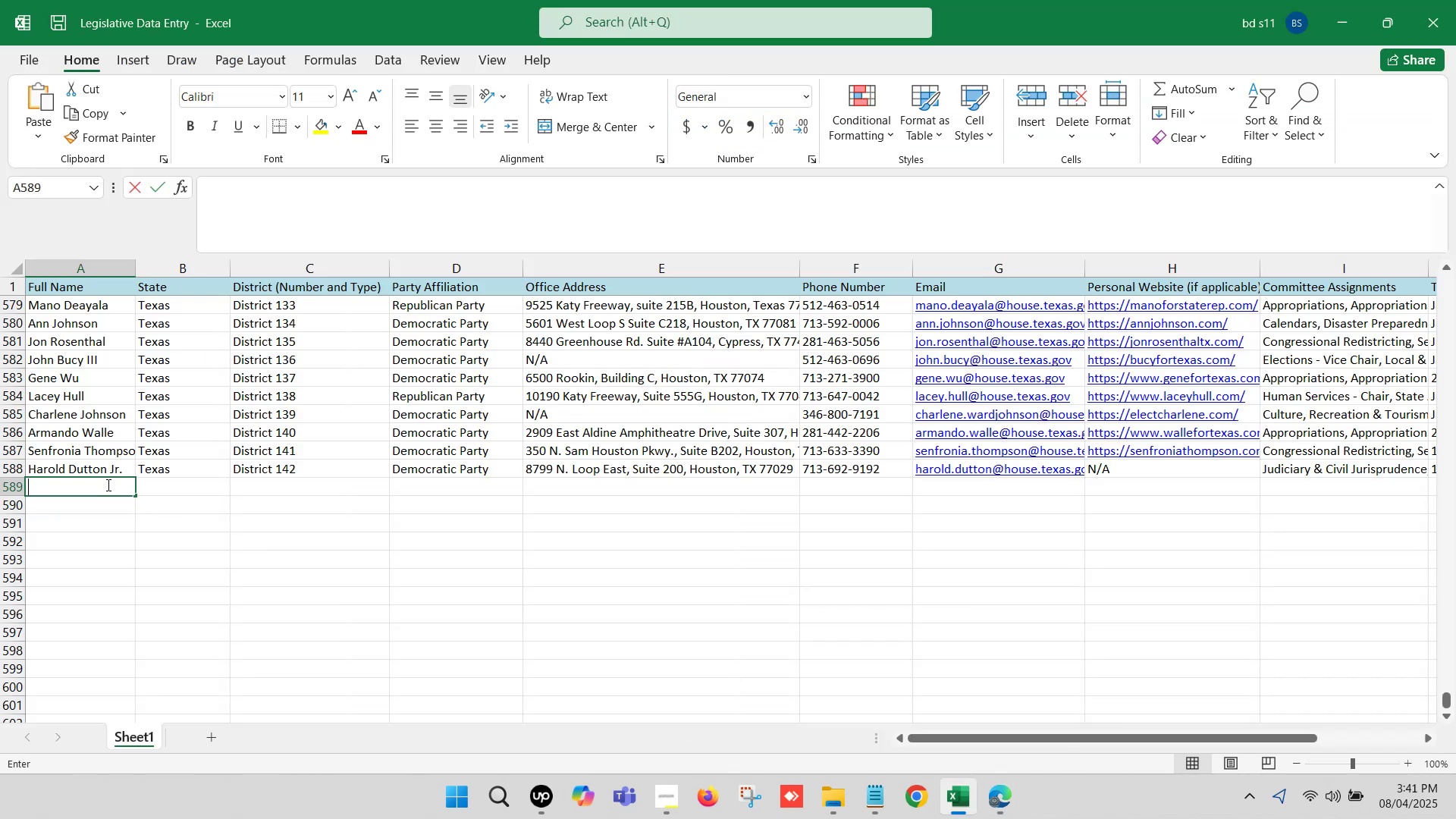 
key(Control+ControlLeft)
 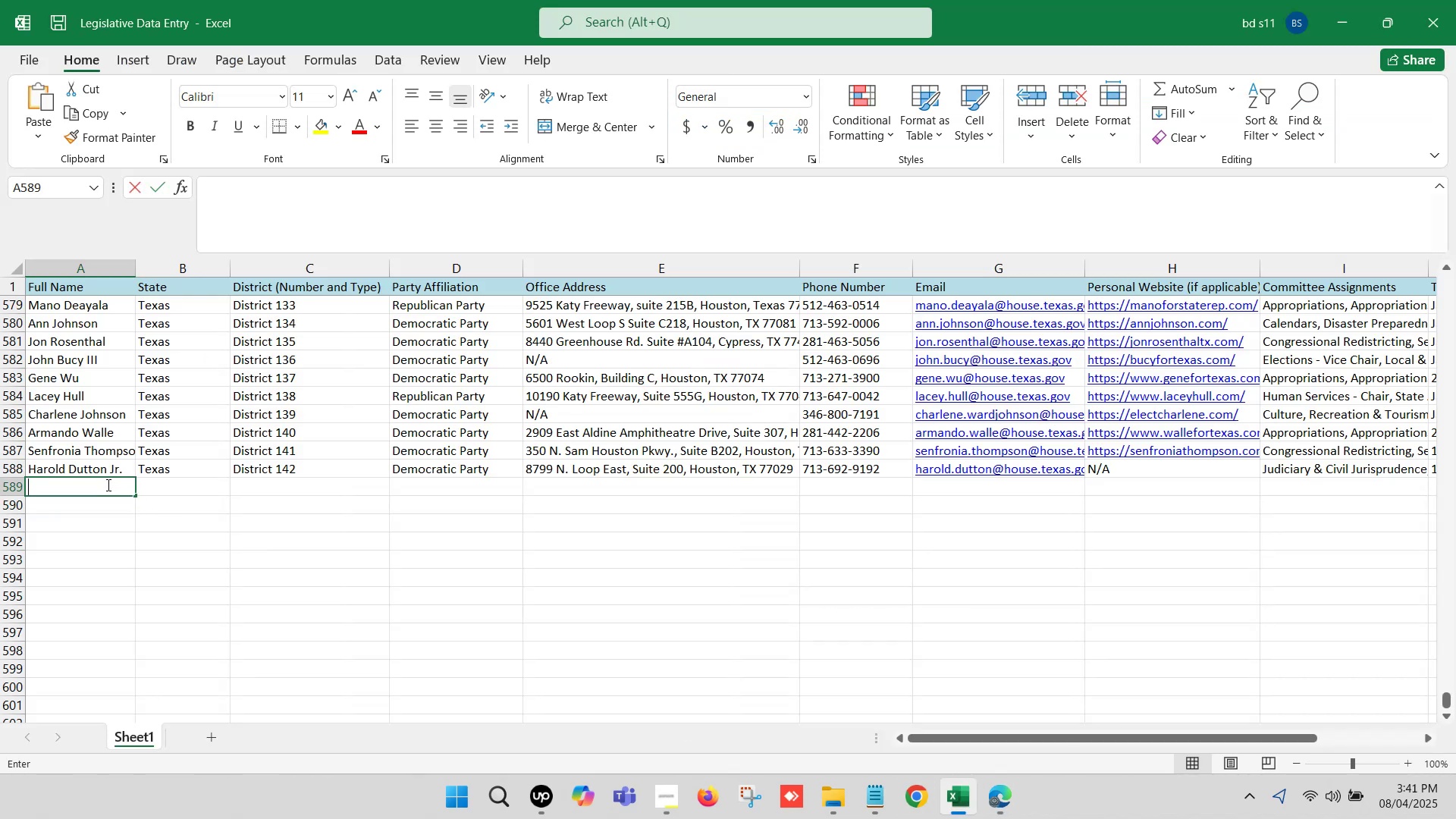 
key(Control+V)
 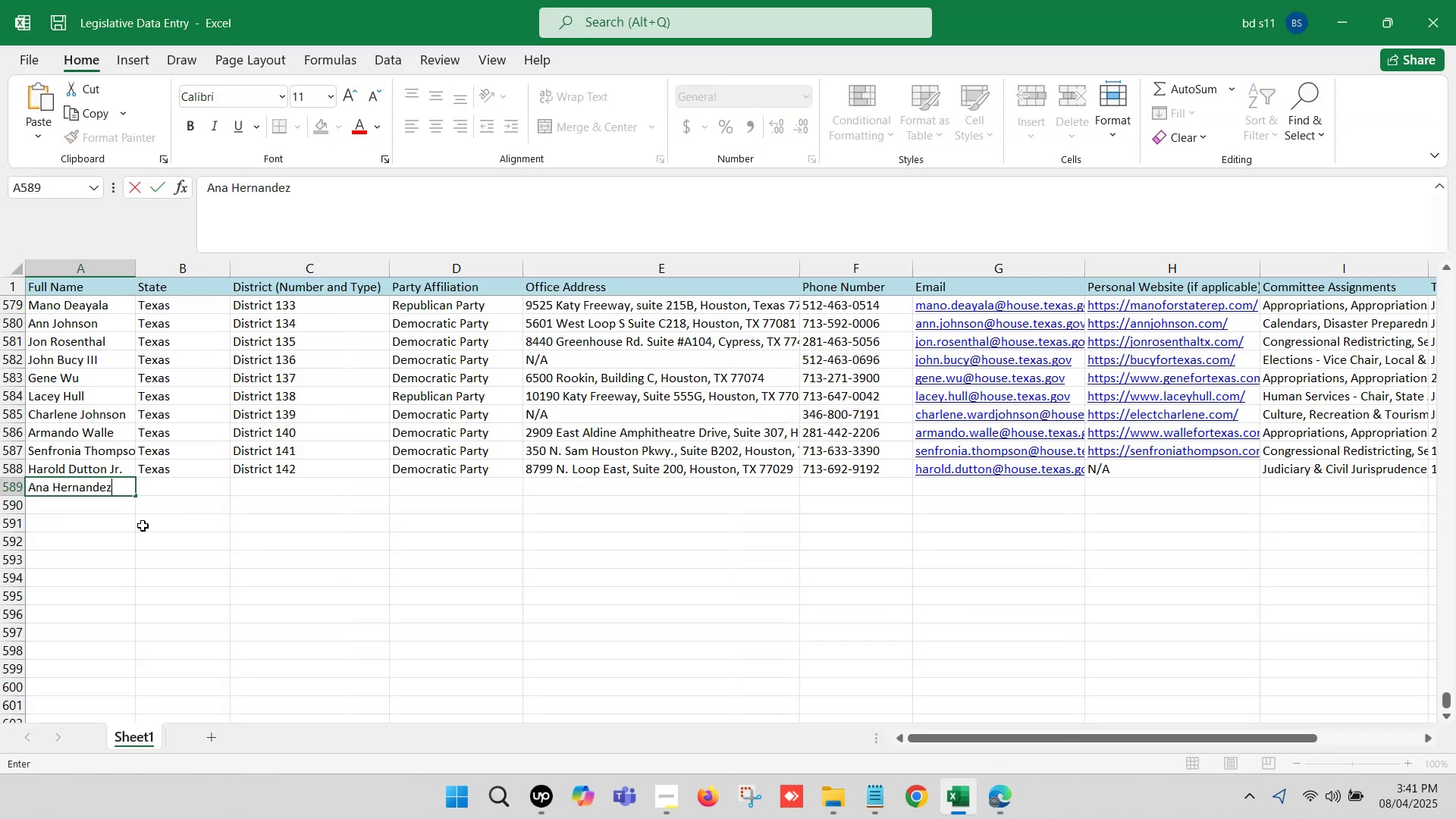 
left_click([143, 526])
 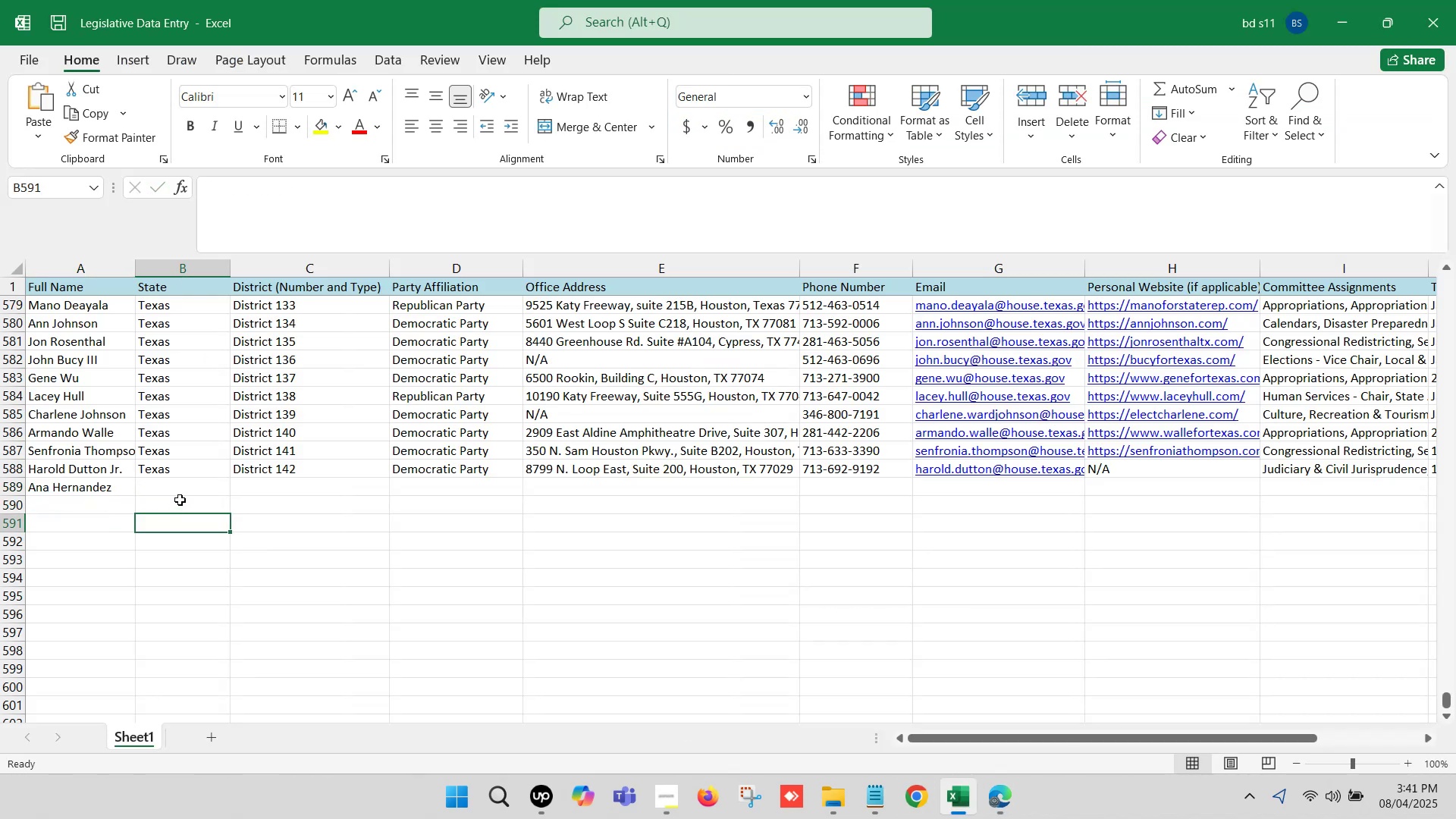 
left_click_drag(start_coordinate=[179, 487], to_coordinate=[404, 489])
 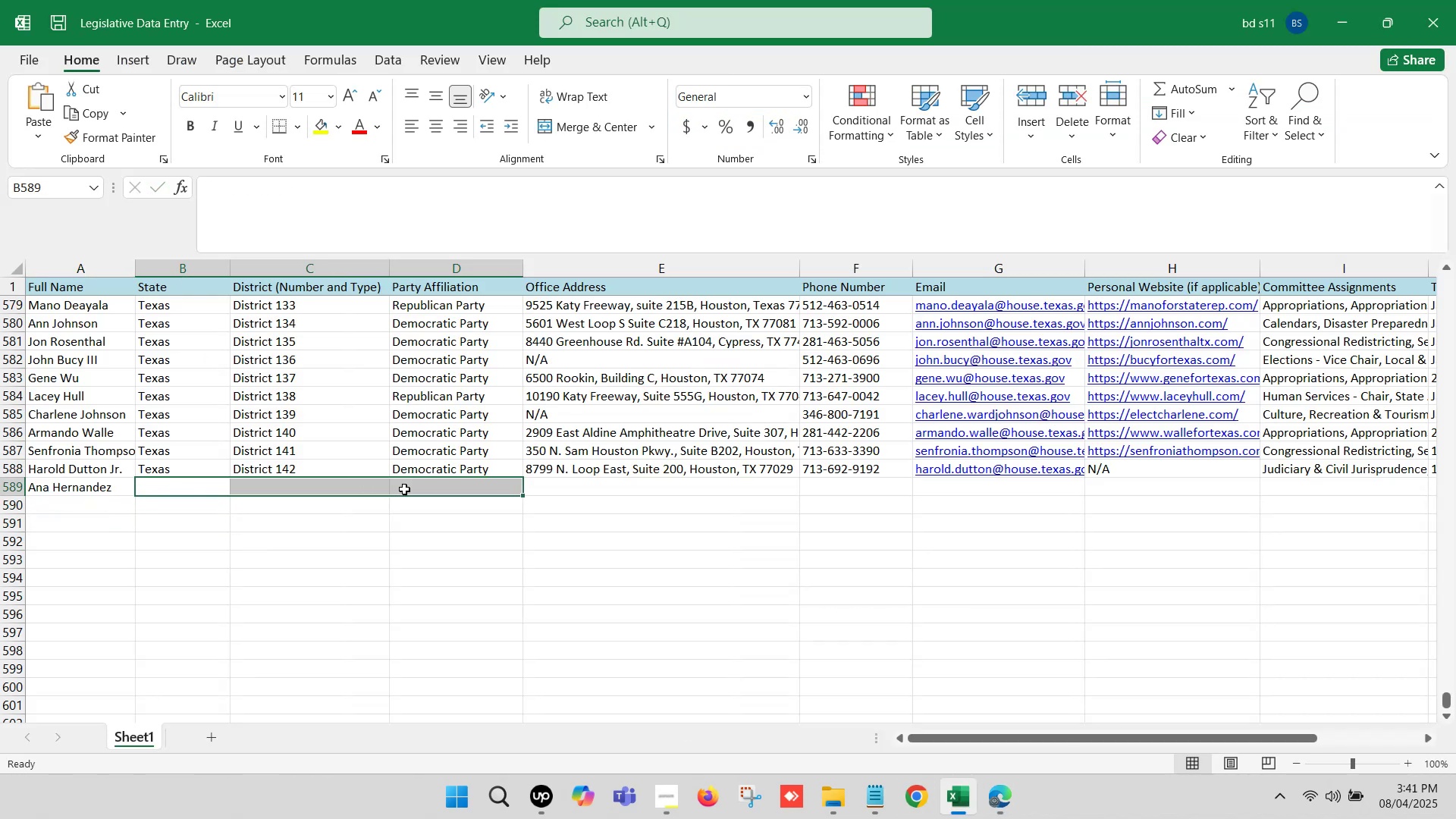 
key(Control+D)
 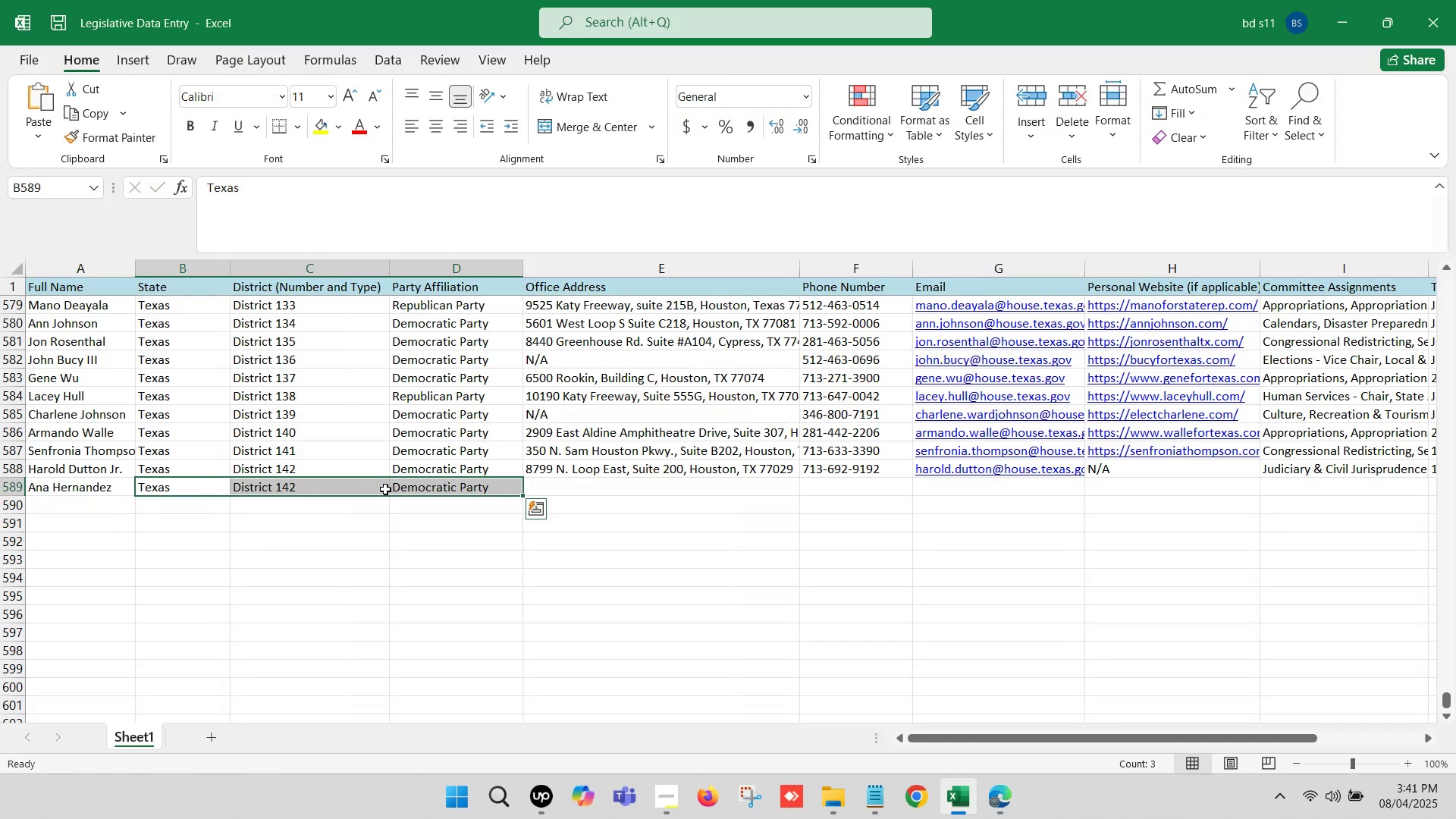 
left_click([334, 482])
 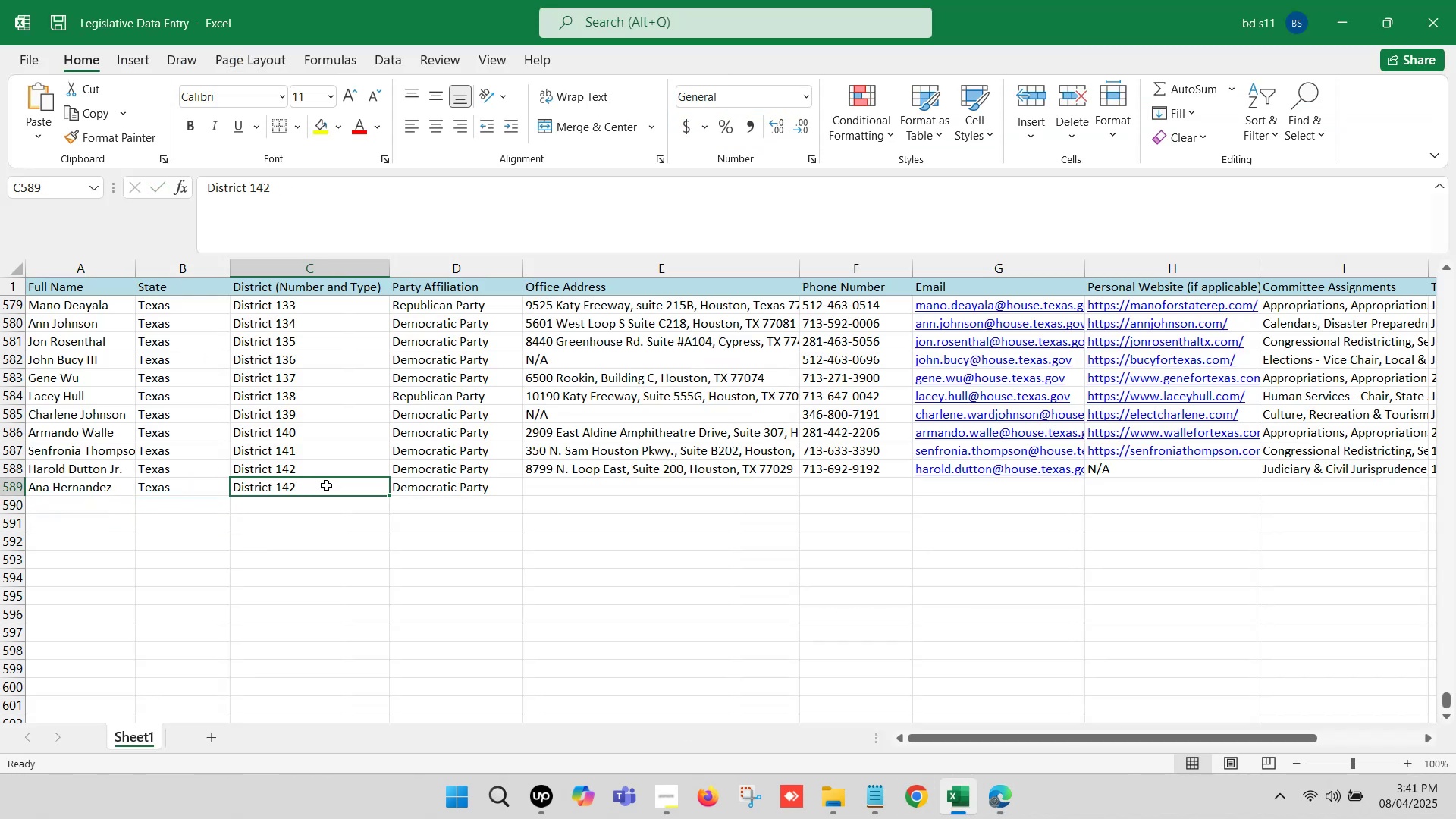 
double_click([326, 485])
 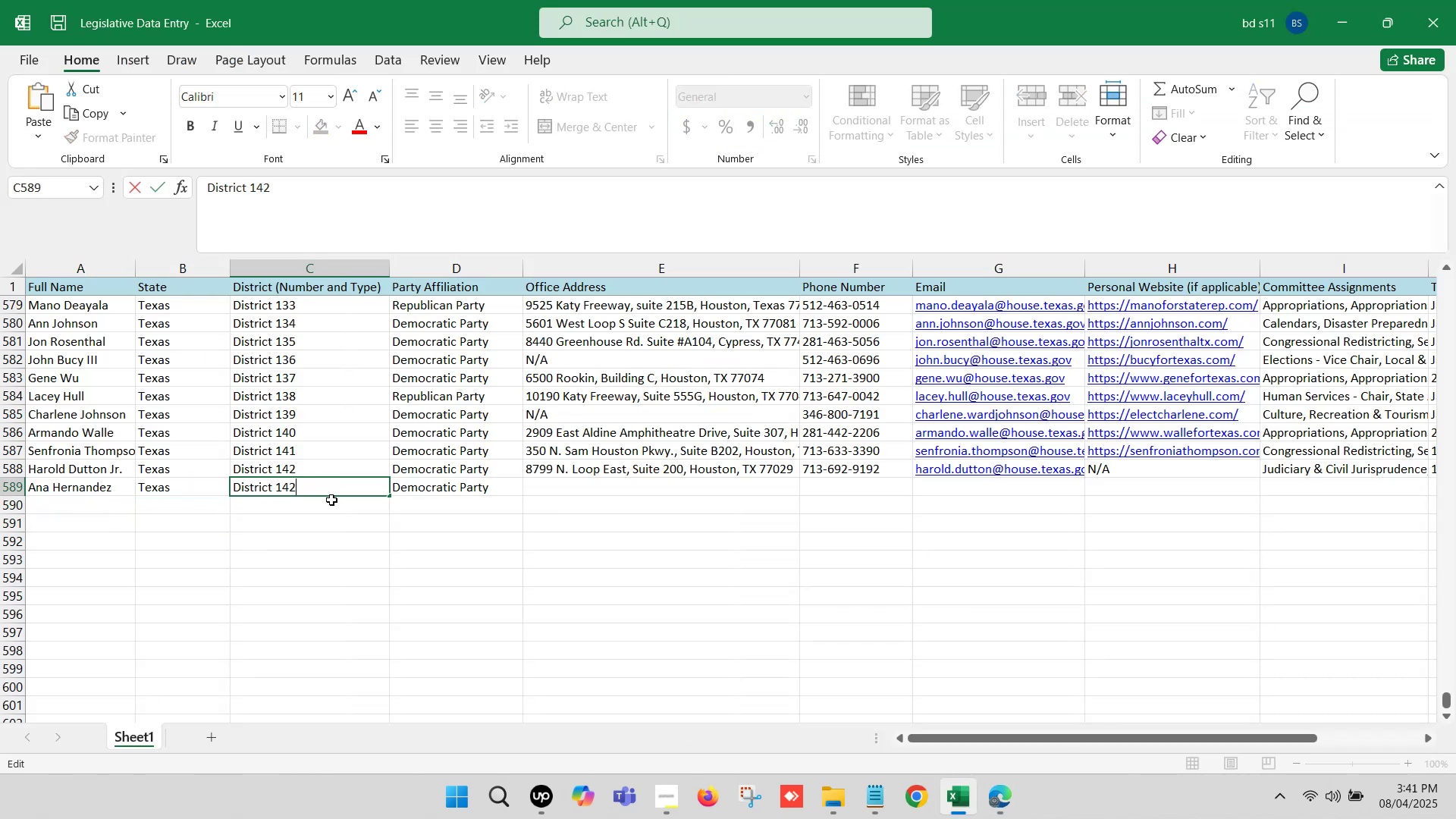 
key(Backspace)
 